 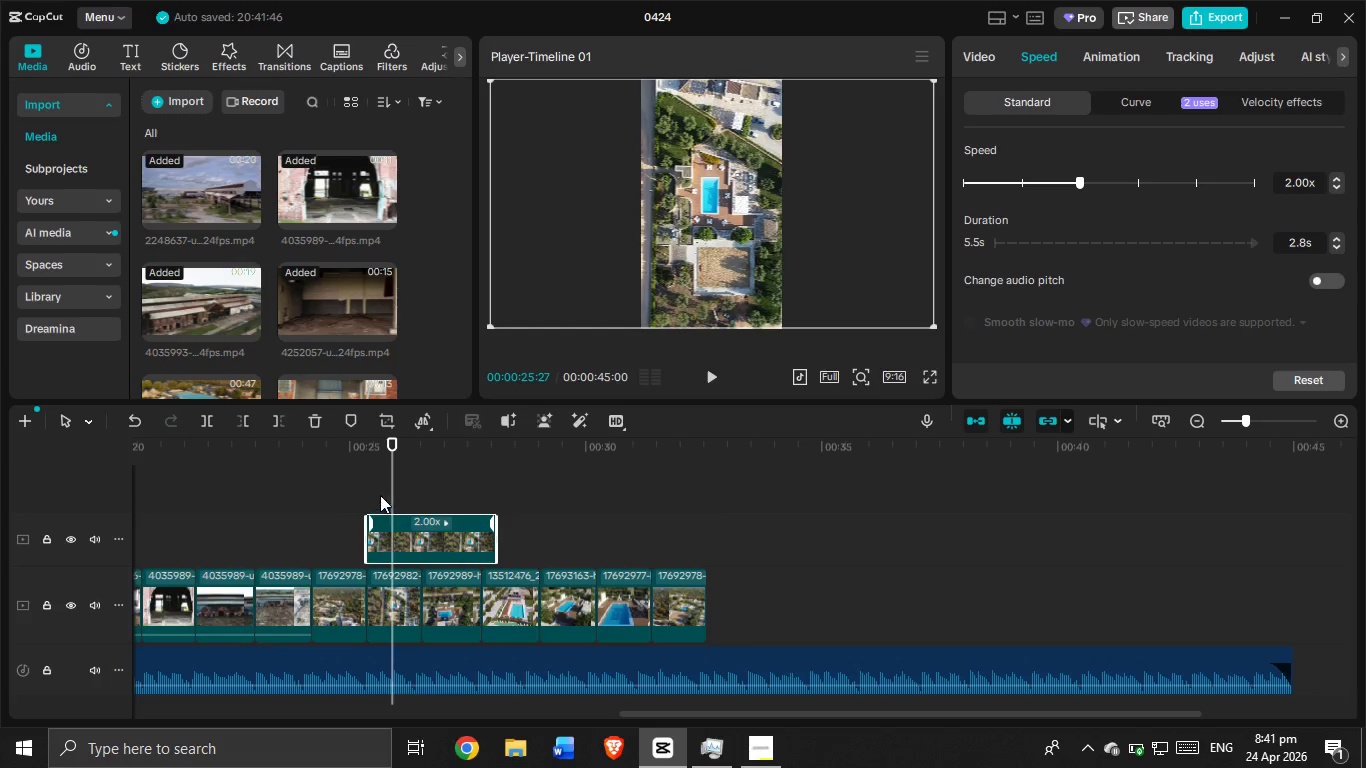 
left_click_drag(start_coordinate=[391, 491], to_coordinate=[341, 486])
 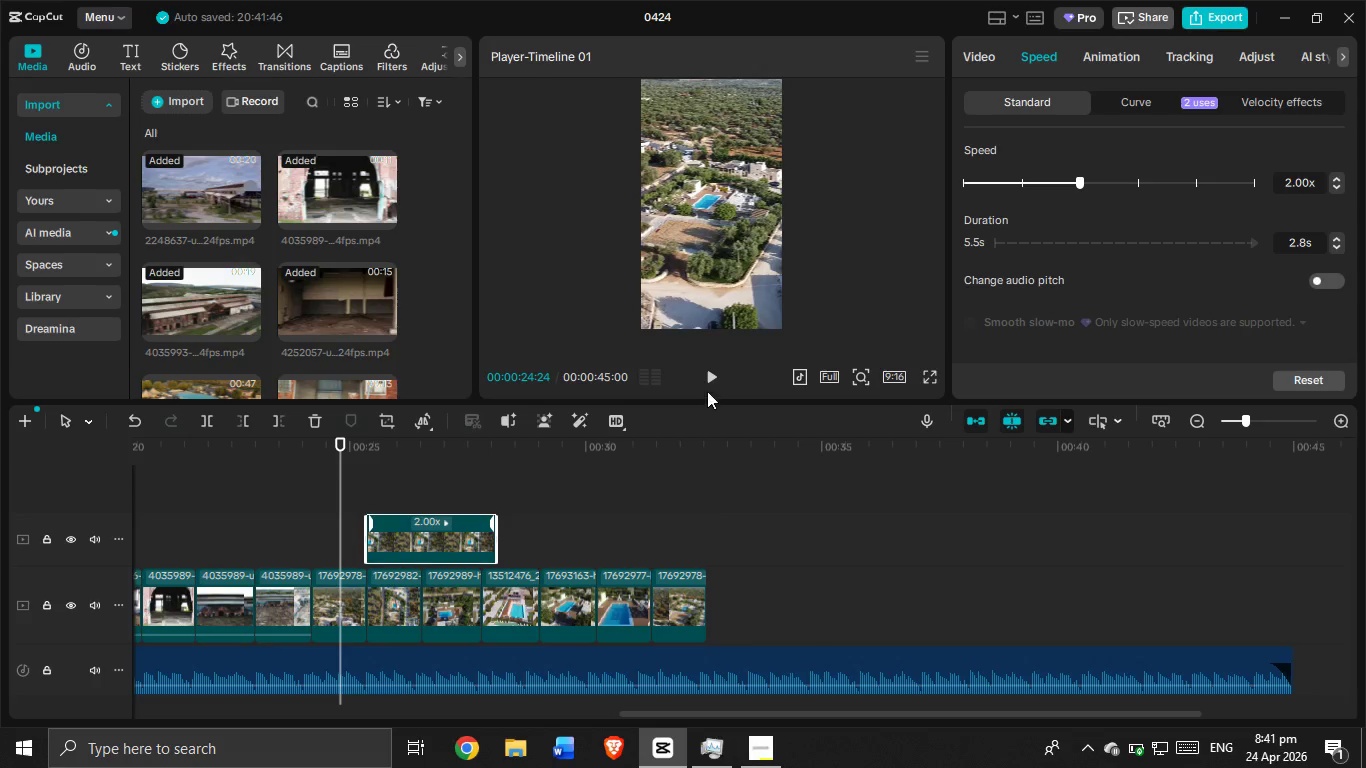 
left_click([705, 375])
 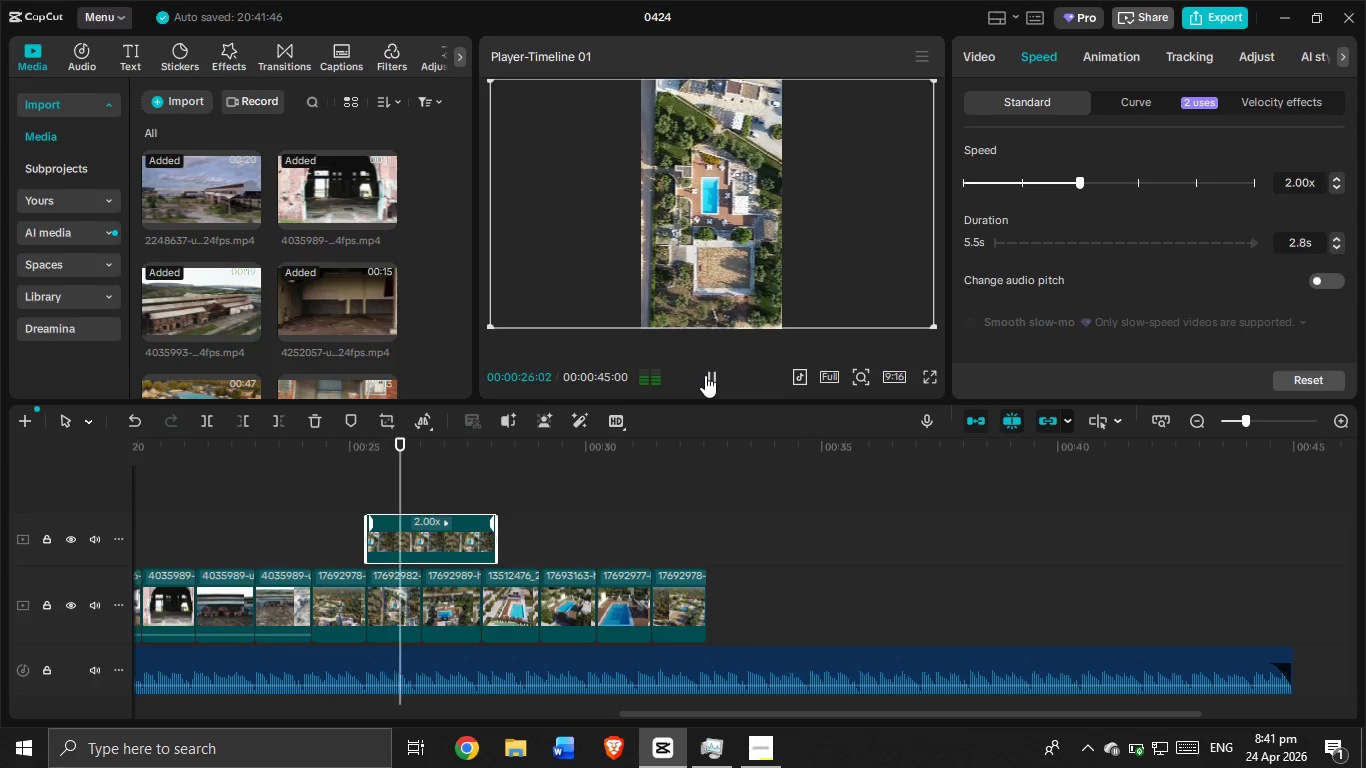 
left_click([705, 375])
 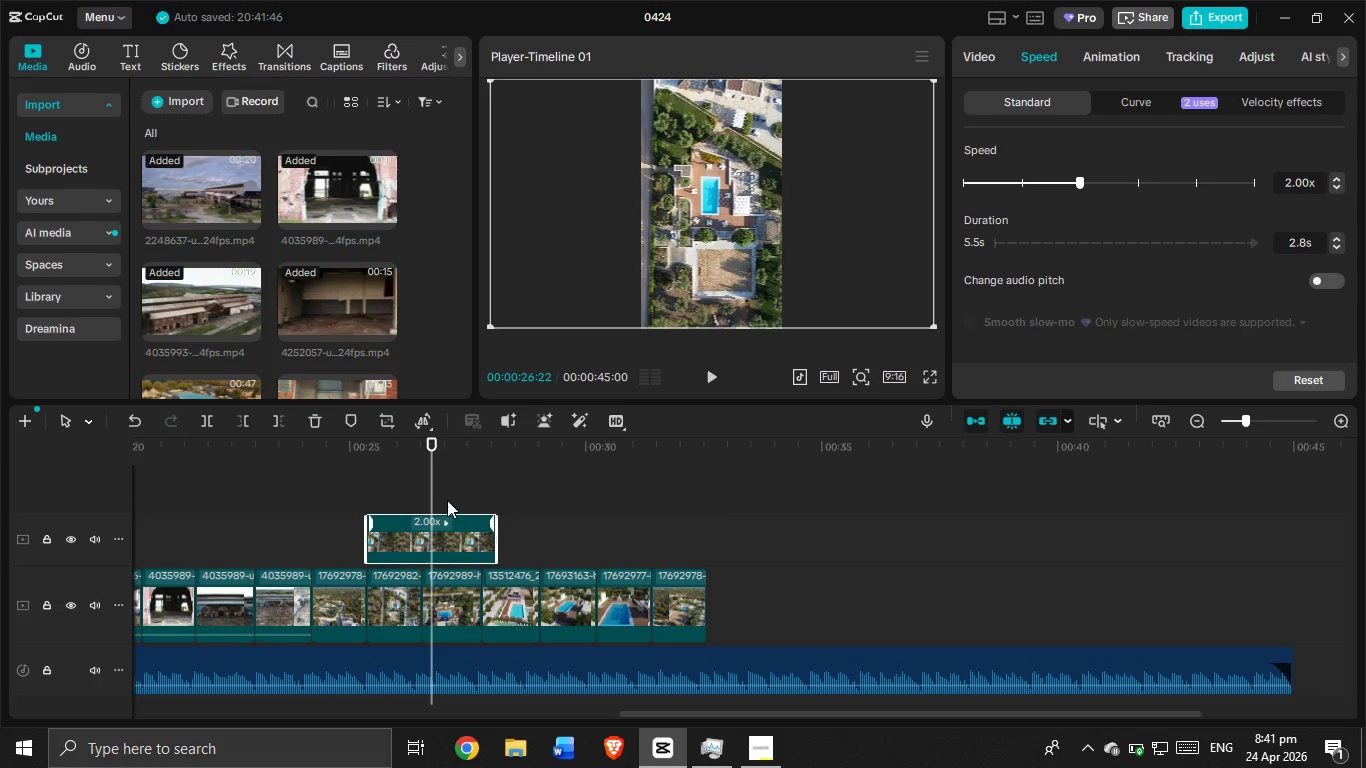 
left_click_drag(start_coordinate=[436, 494], to_coordinate=[422, 497])
 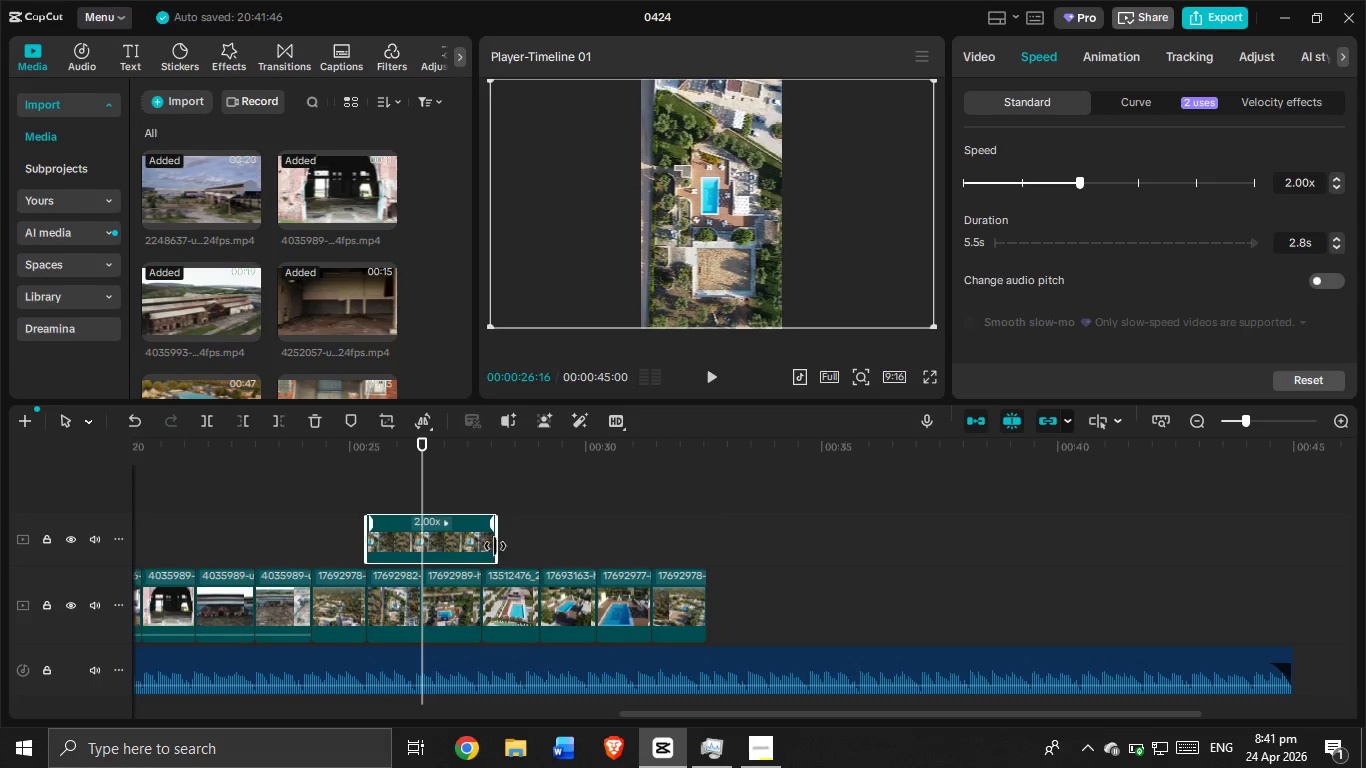 
left_click_drag(start_coordinate=[496, 546], to_coordinate=[419, 537])
 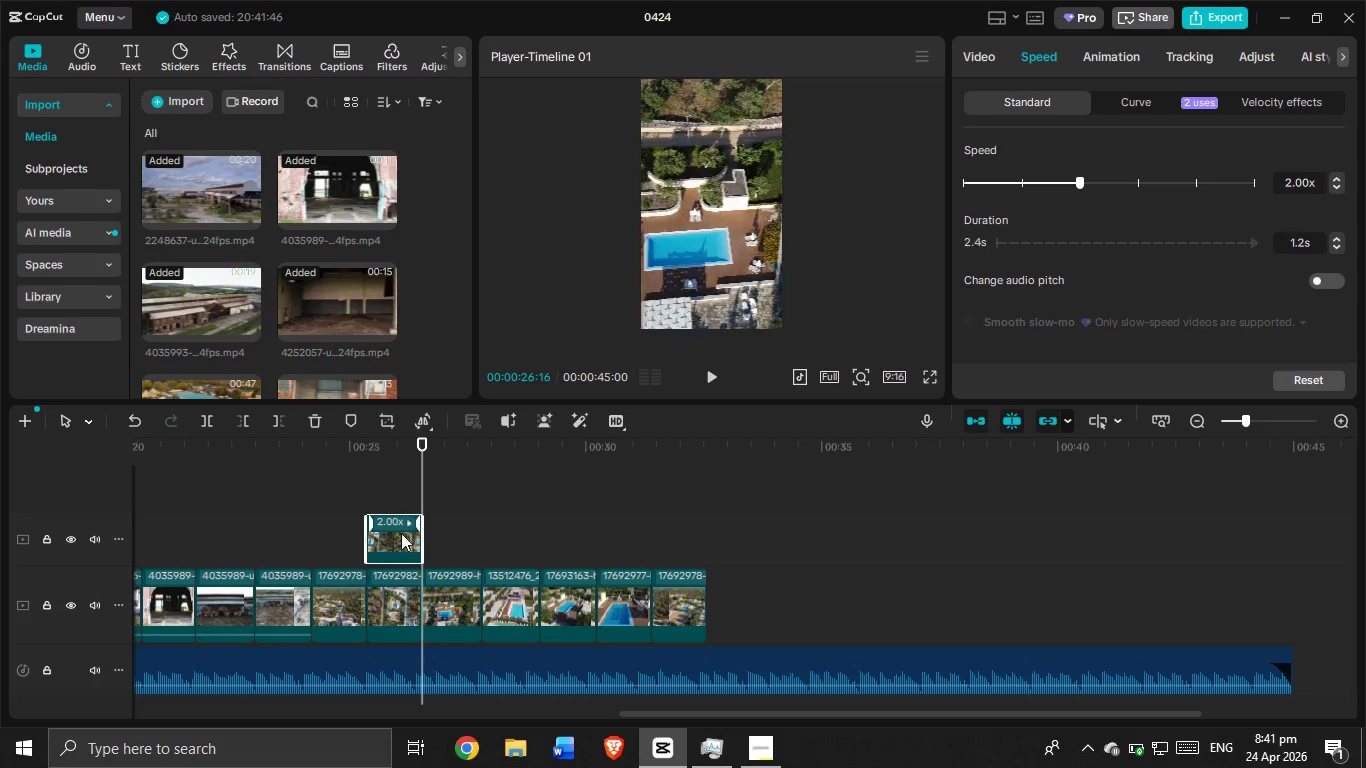 
left_click_drag(start_coordinate=[401, 533], to_coordinate=[418, 621])
 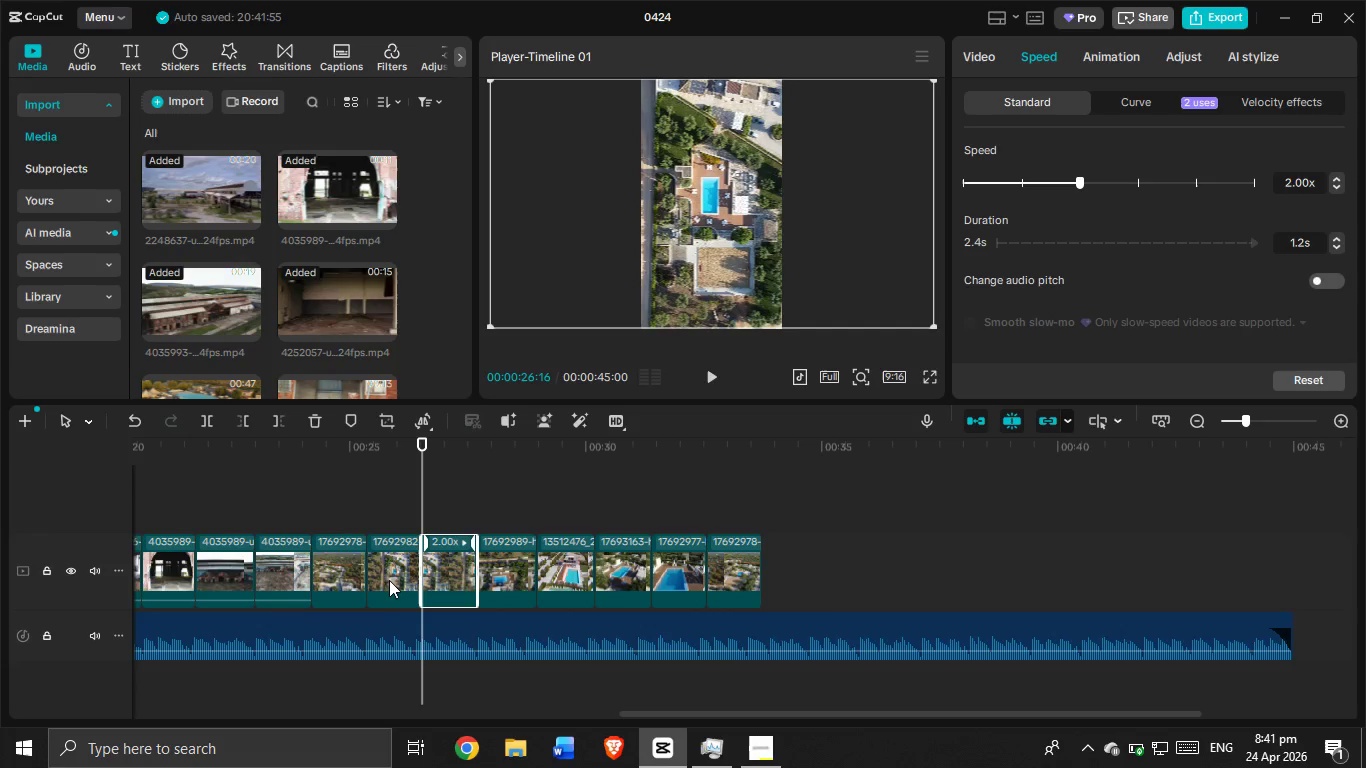 
left_click([388, 577])
 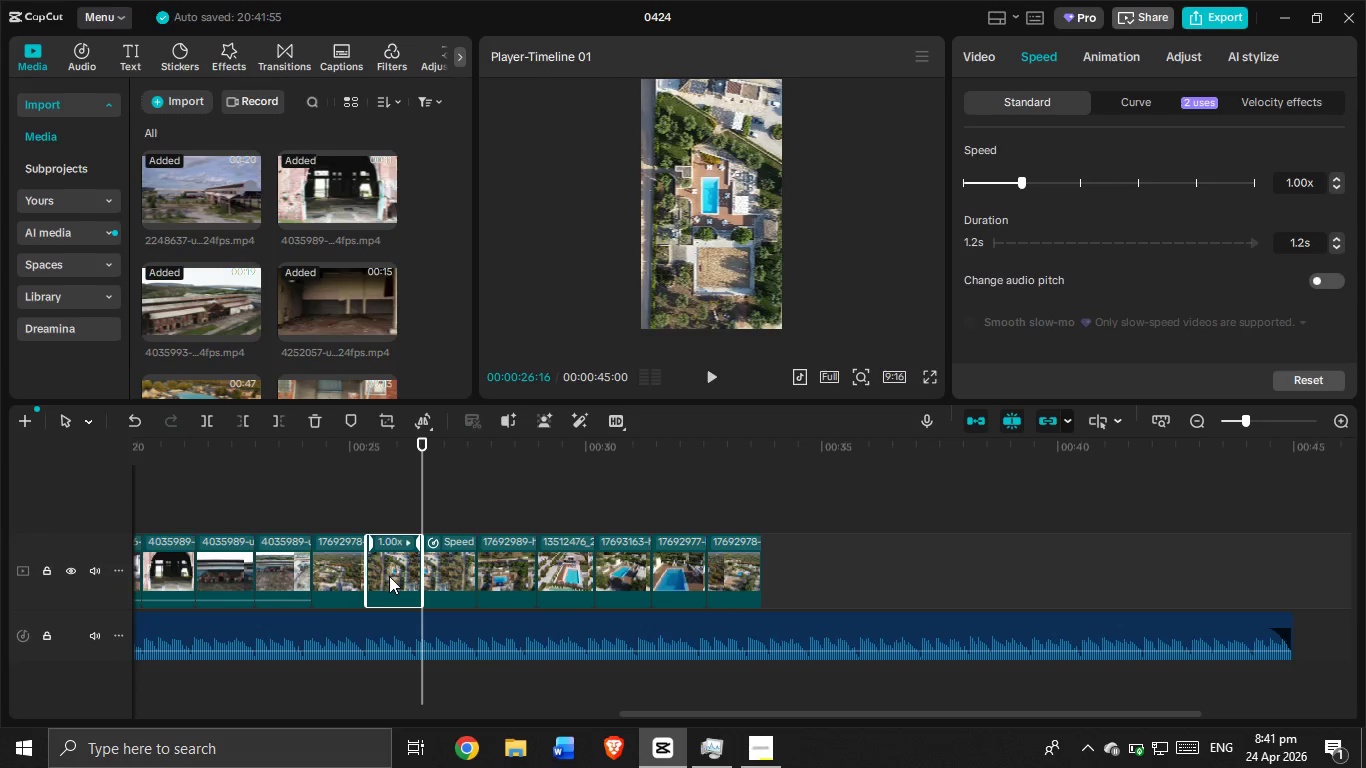 
key(Backspace)
 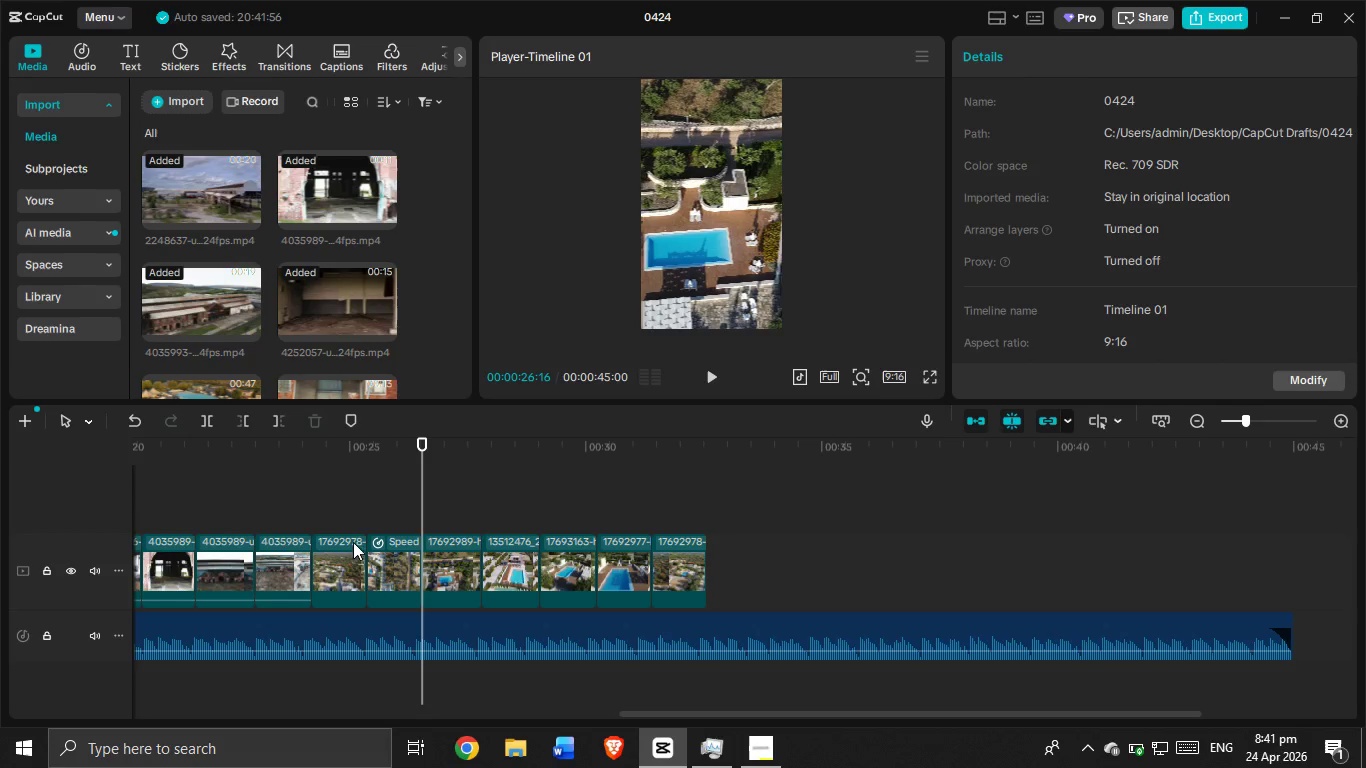 
left_click([284, 494])
 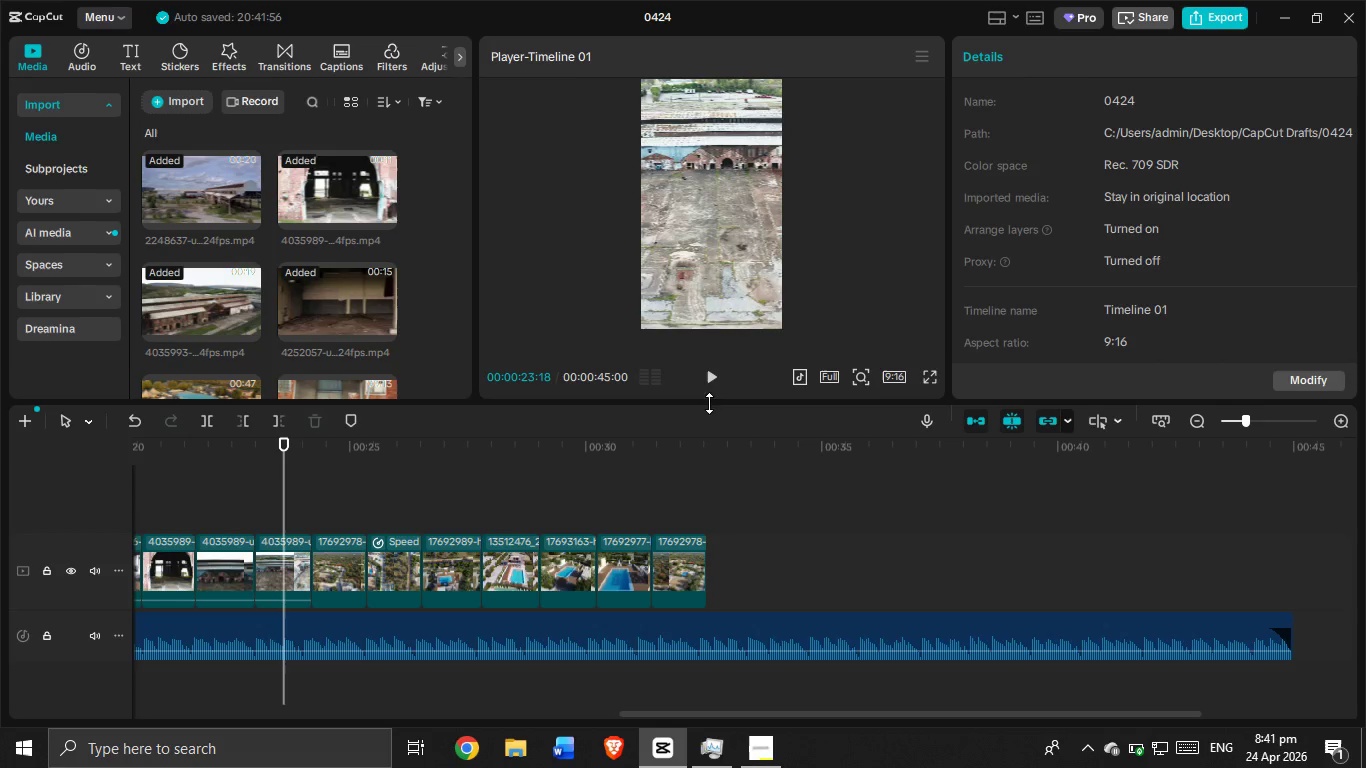 
left_click([714, 364])
 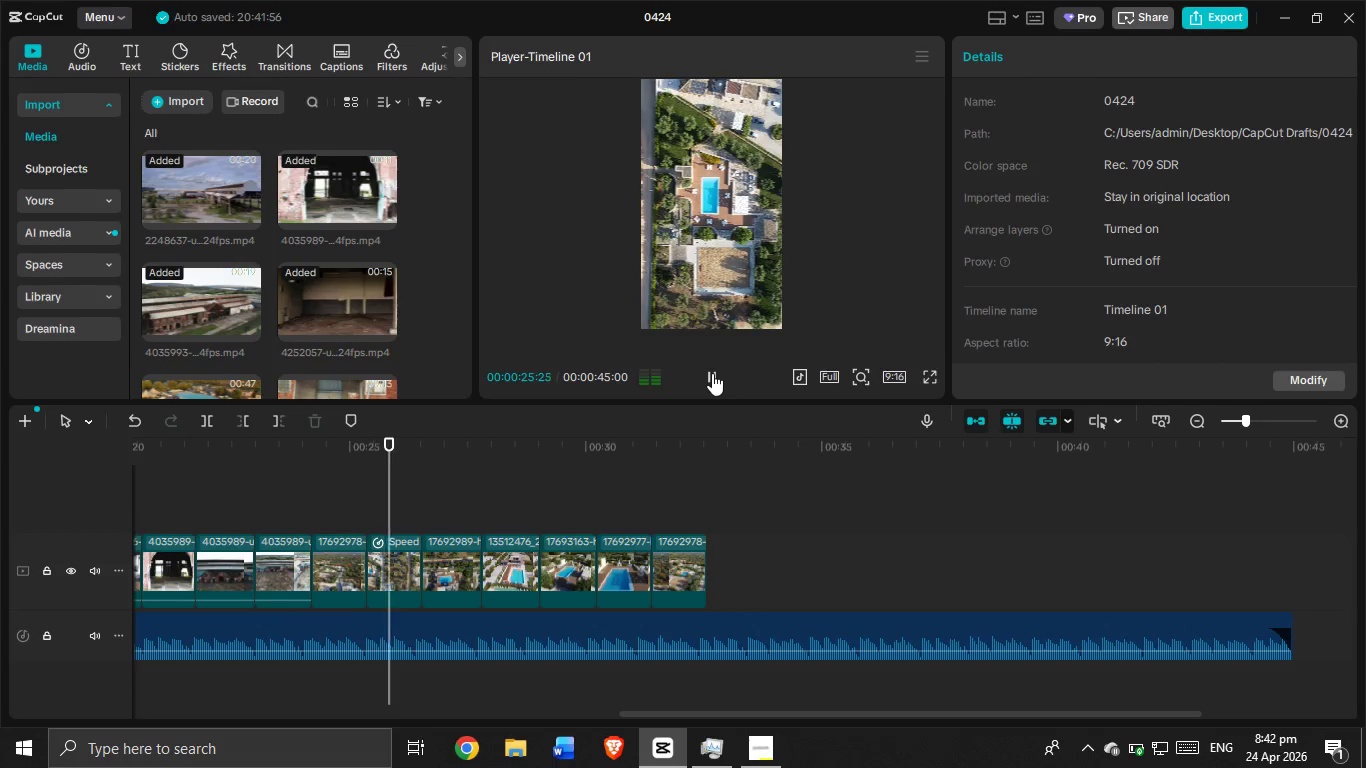 
left_click([712, 373])
 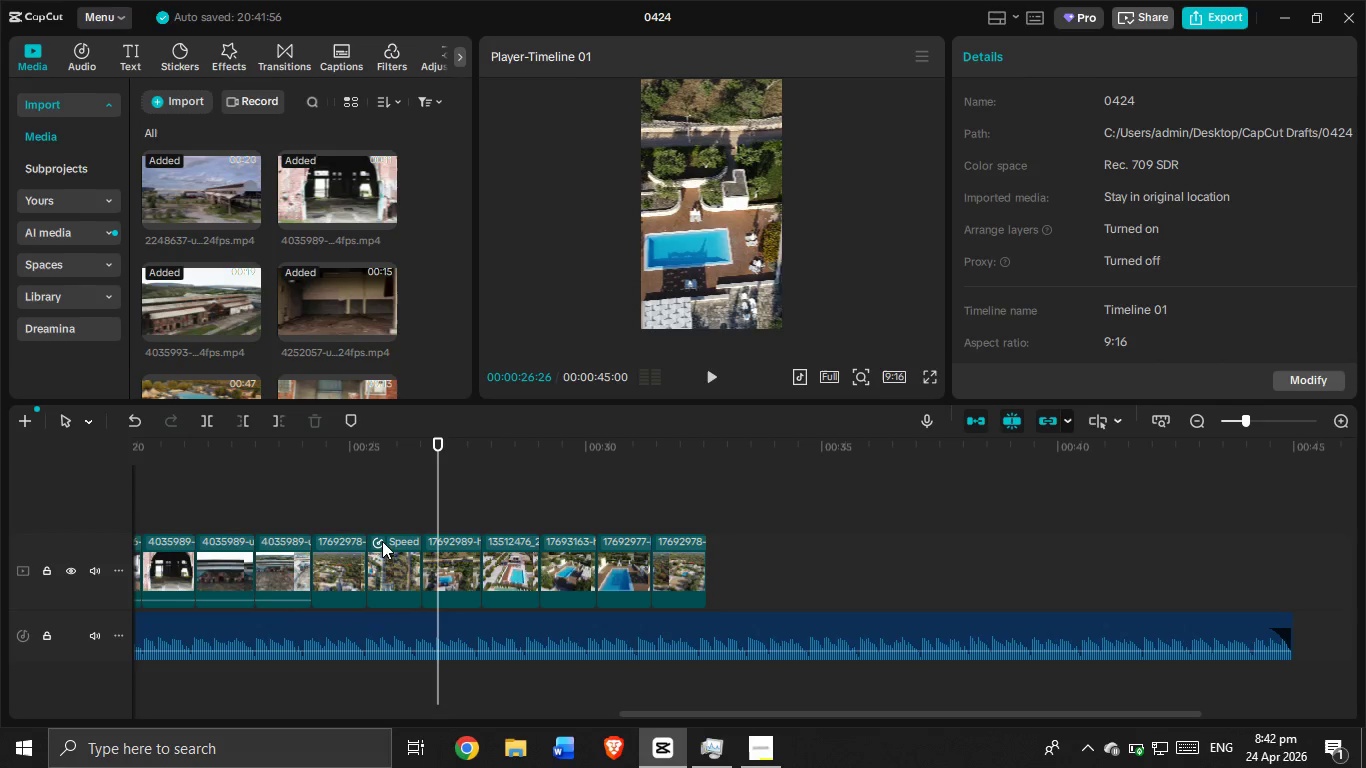 
left_click([386, 563])
 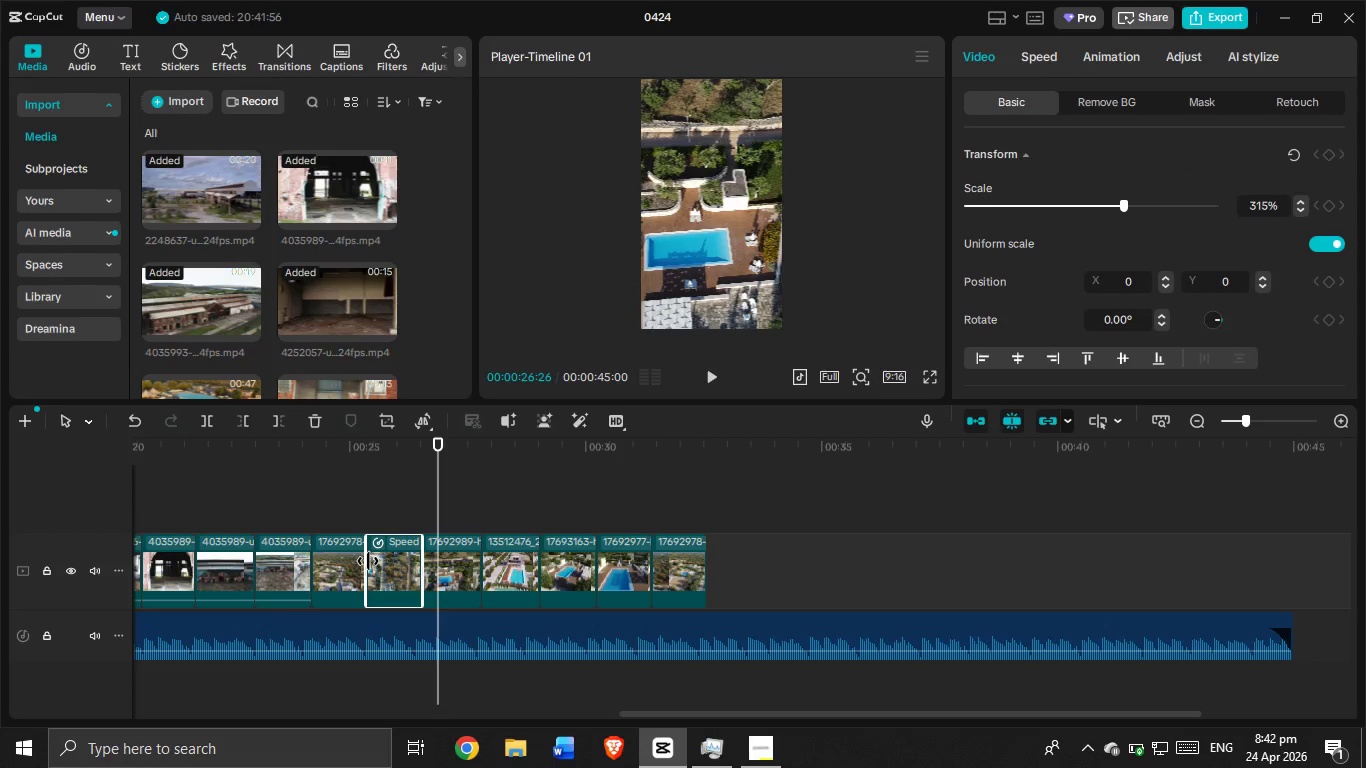 
left_click_drag(start_coordinate=[398, 577], to_coordinate=[397, 499])
 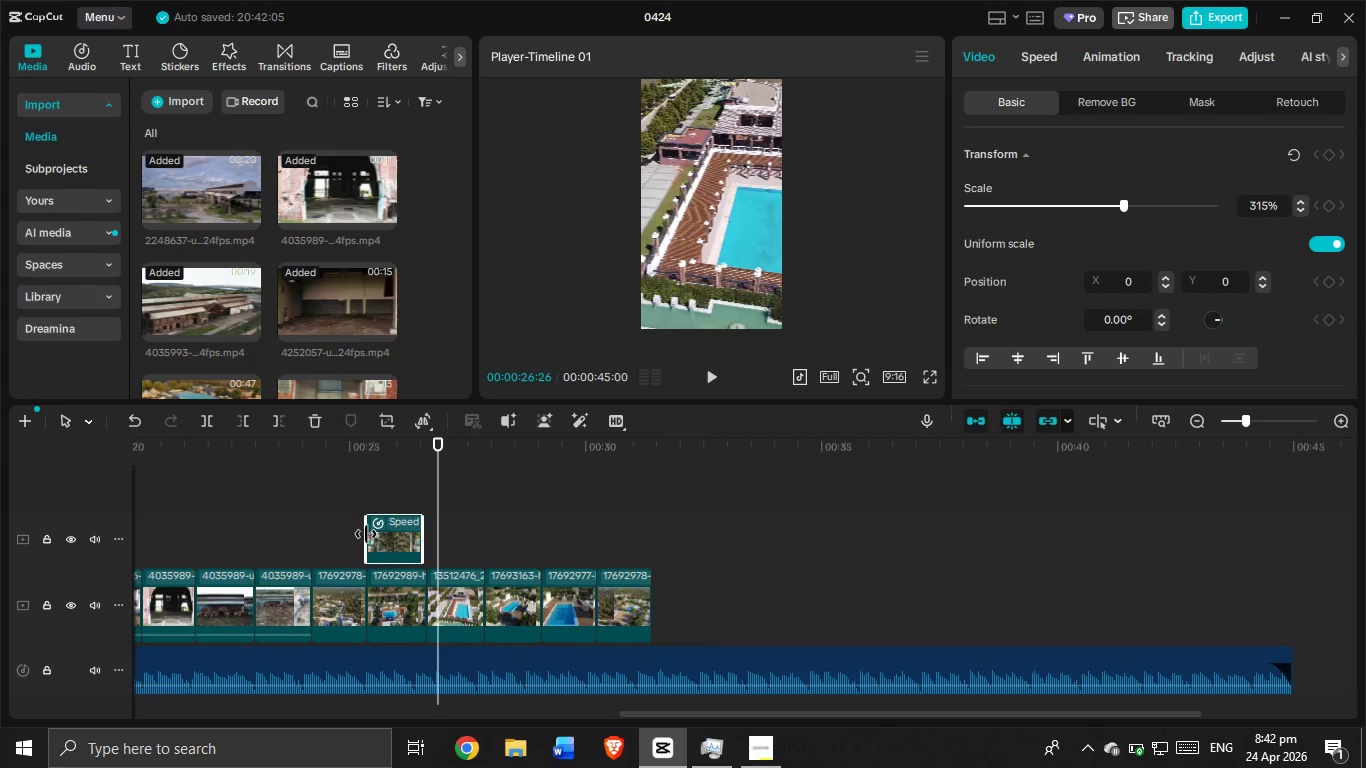 
left_click_drag(start_coordinate=[365, 532], to_coordinate=[389, 542])
 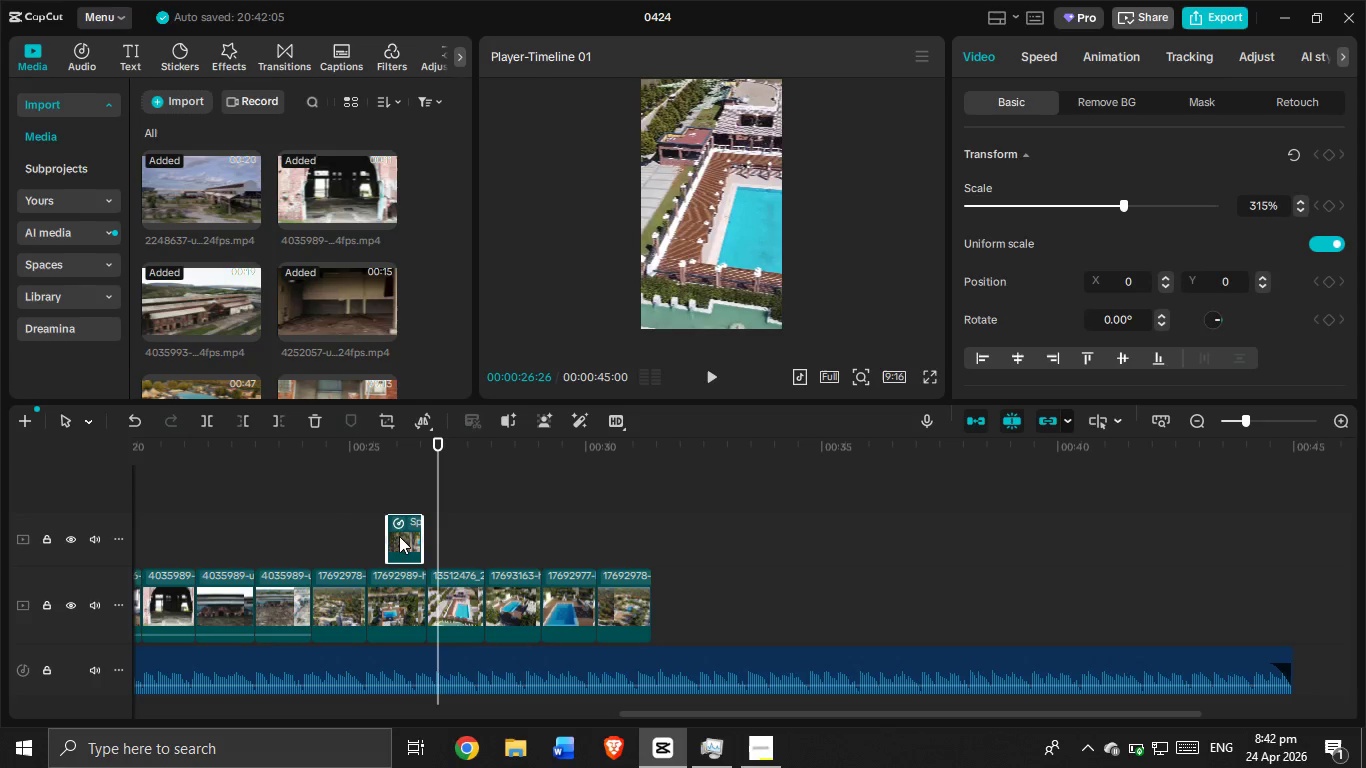 
left_click_drag(start_coordinate=[399, 536], to_coordinate=[381, 537])
 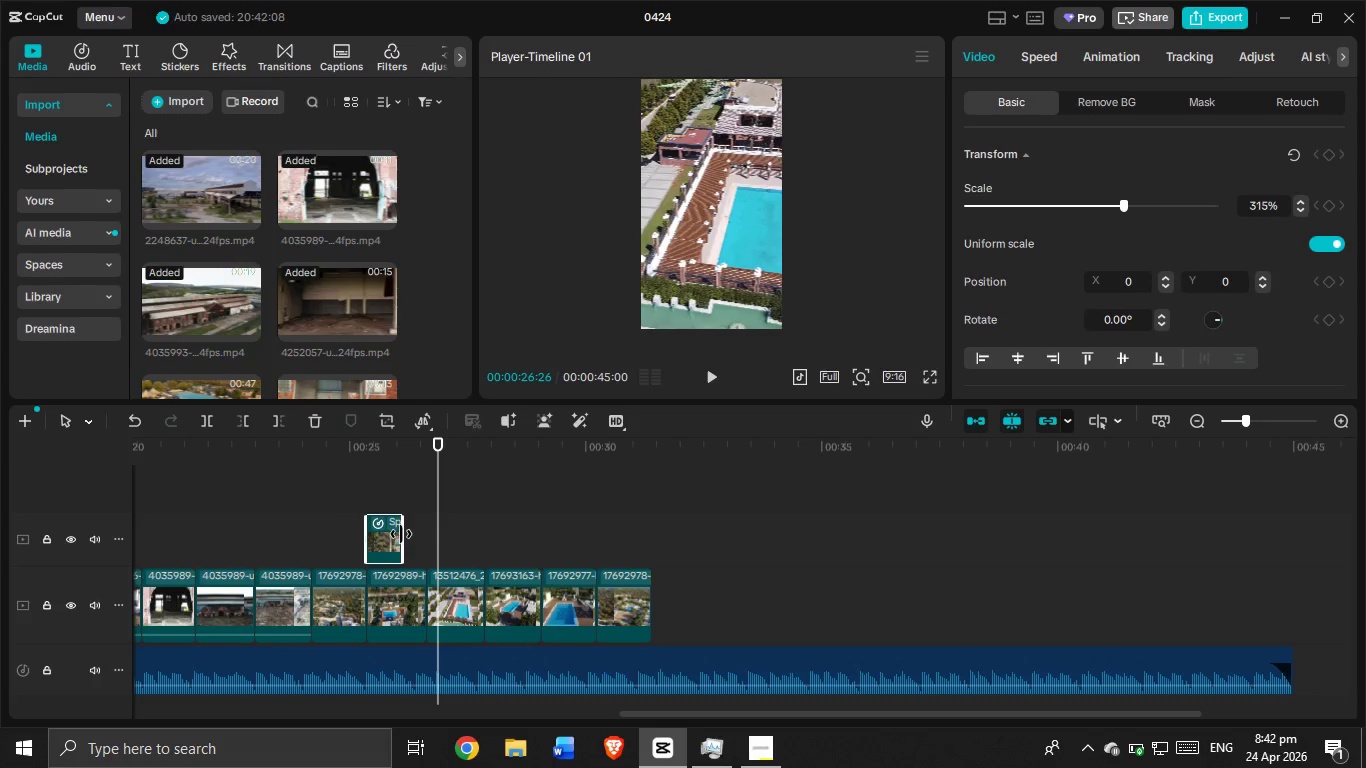 
left_click_drag(start_coordinate=[401, 534], to_coordinate=[423, 537])
 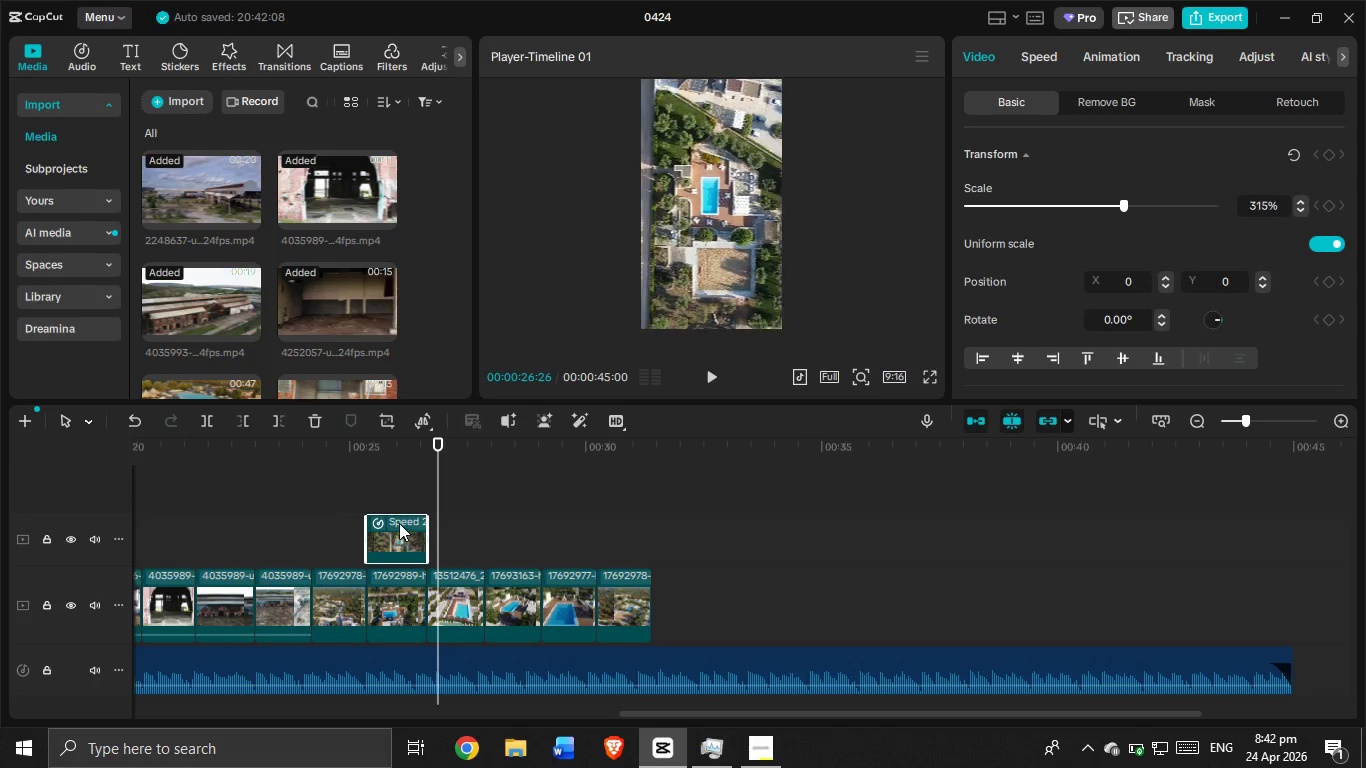 
left_click_drag(start_coordinate=[399, 523], to_coordinate=[392, 595])
 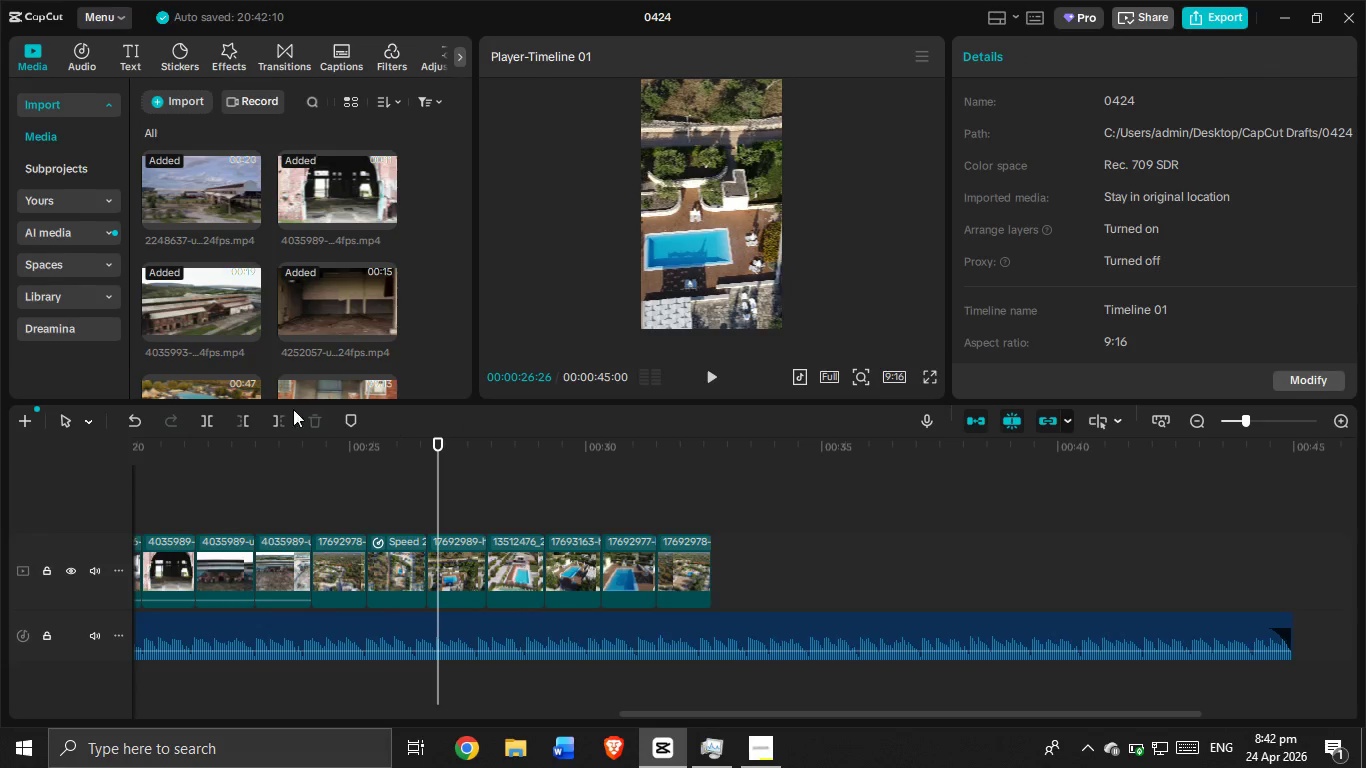 
left_click([192, 483])
 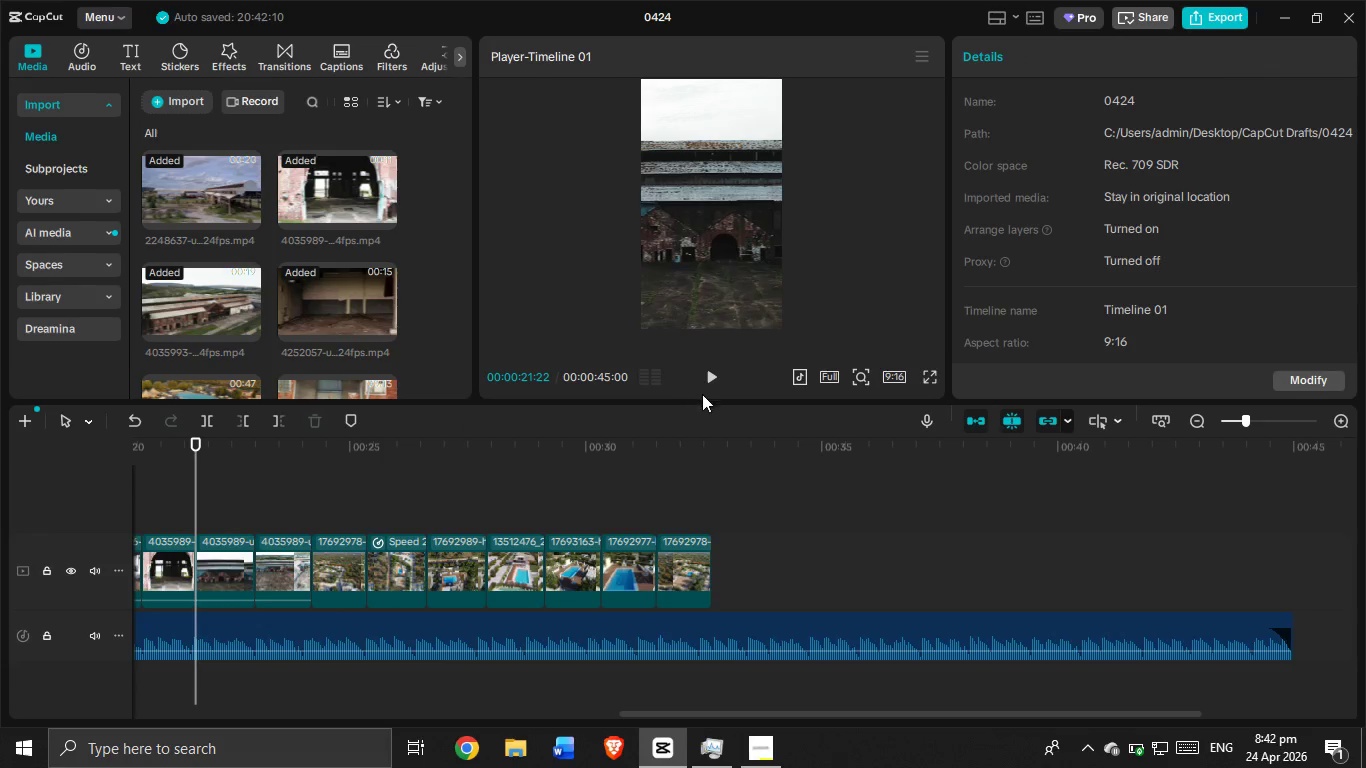 
left_click([708, 380])
 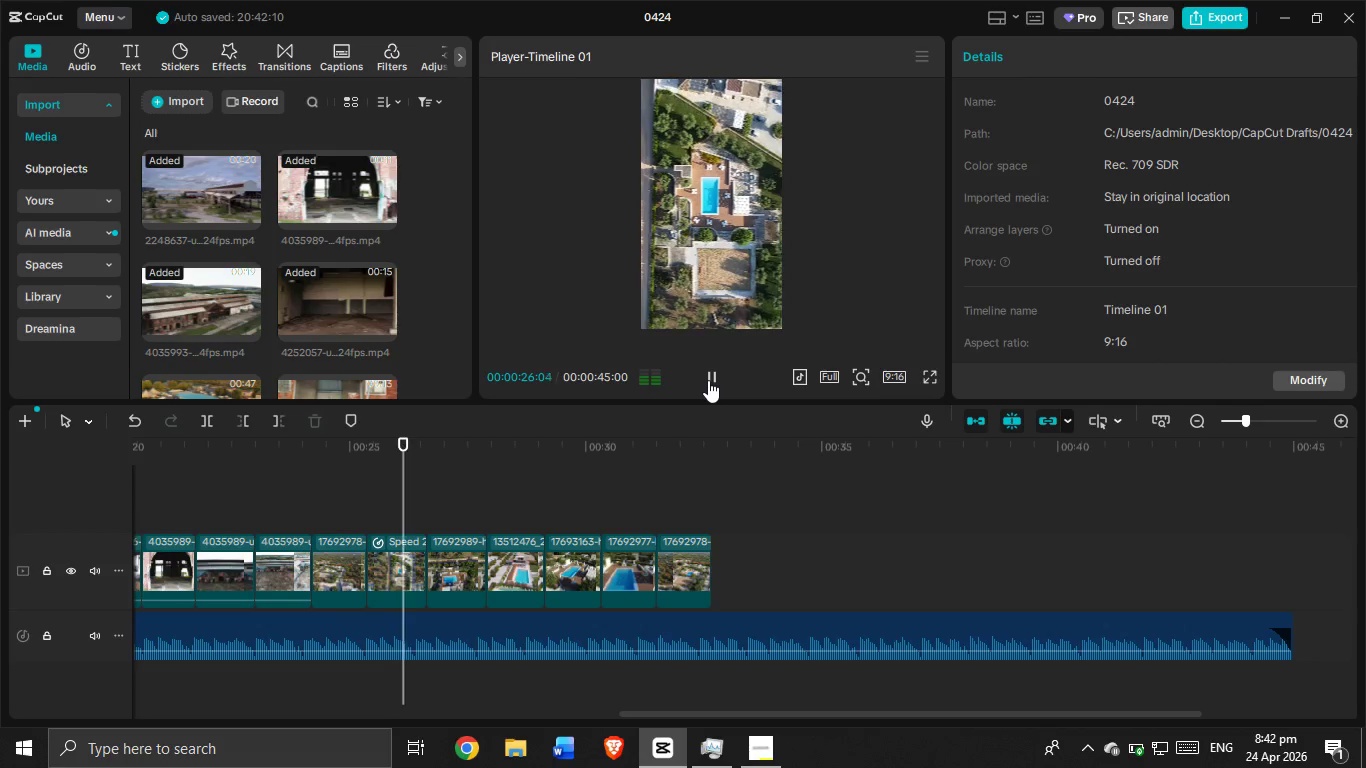 
wait(6.19)
 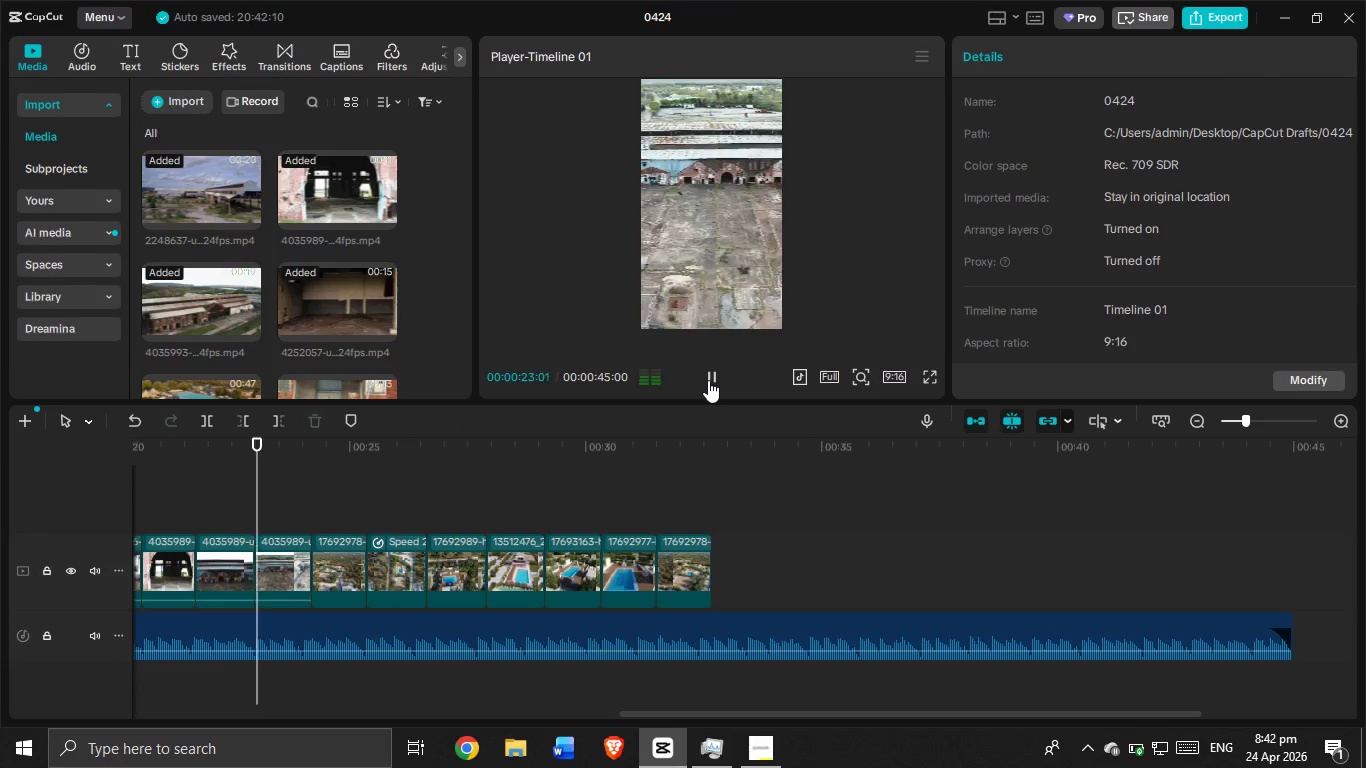 
left_click([708, 380])
 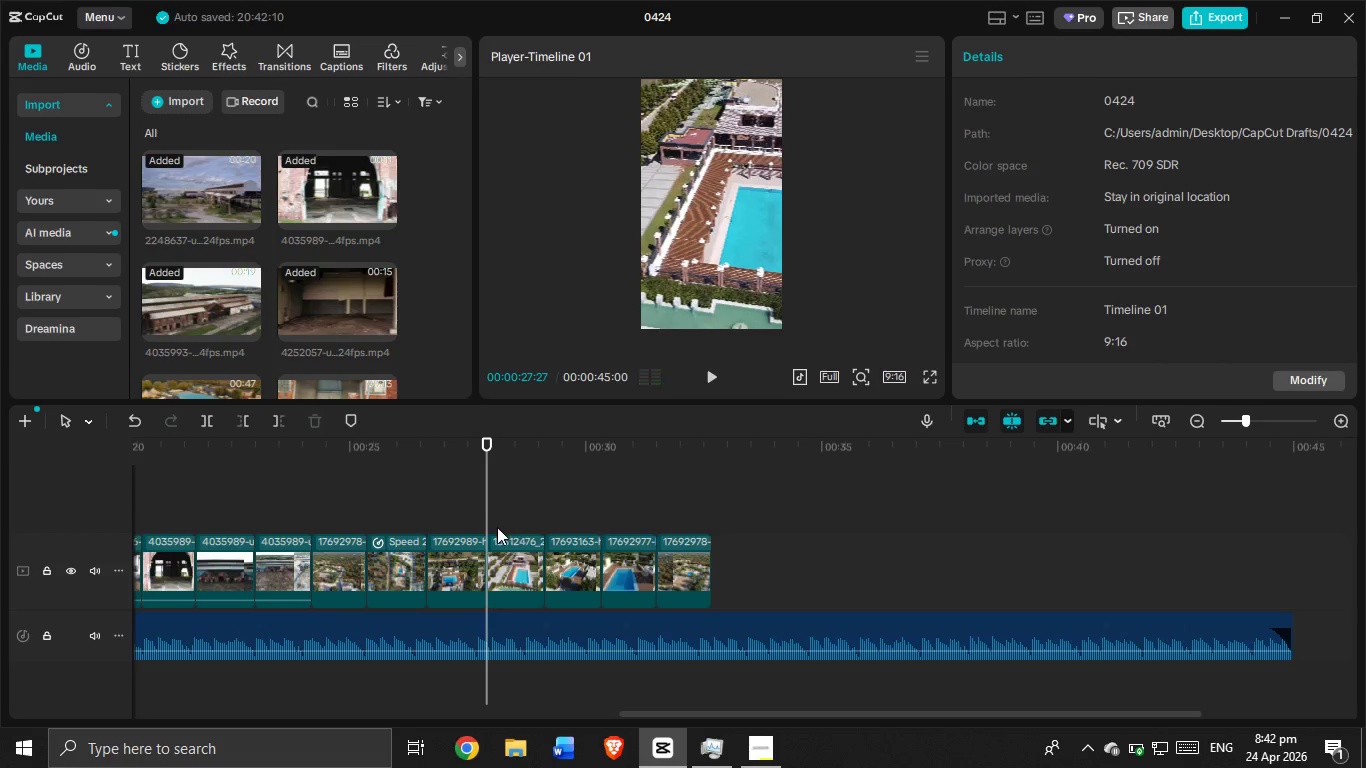 
left_click([458, 558])
 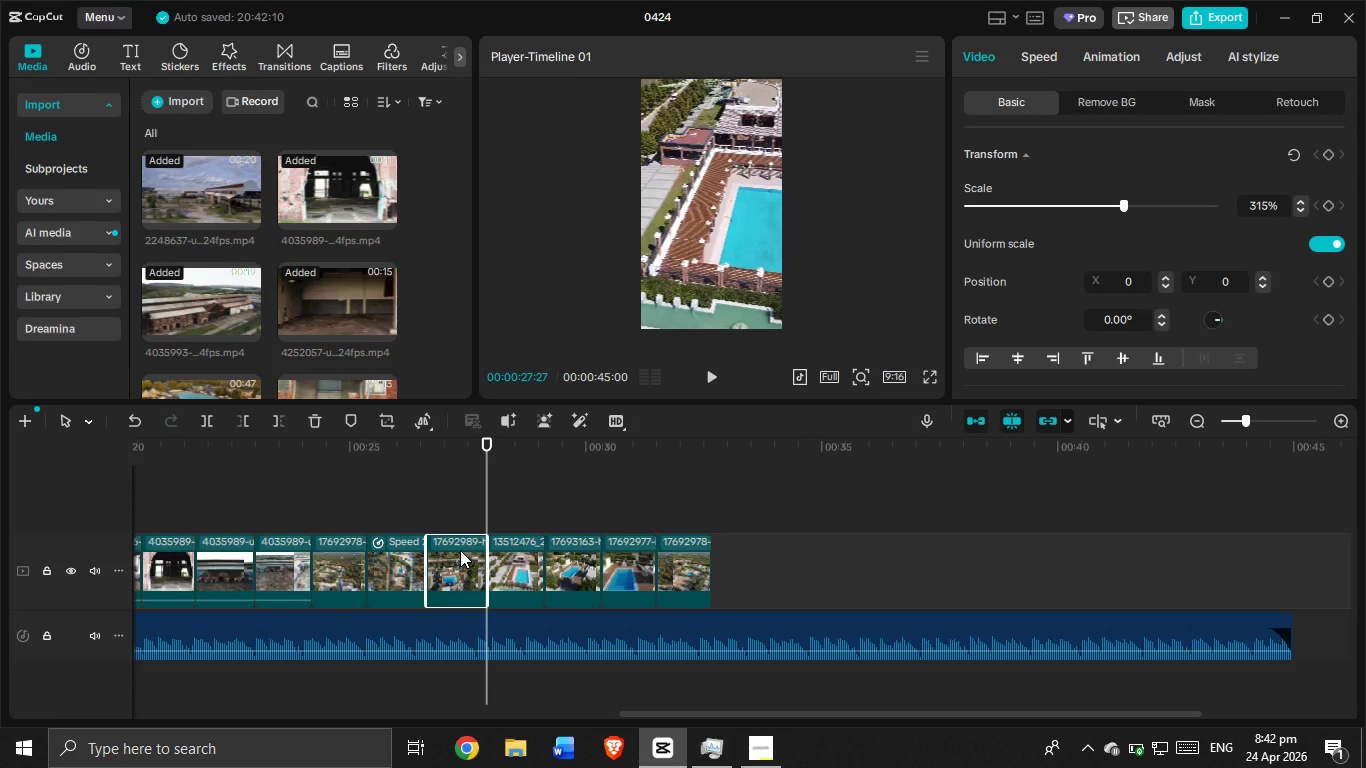 
hold_key(key=ControlLeft, duration=0.58)
 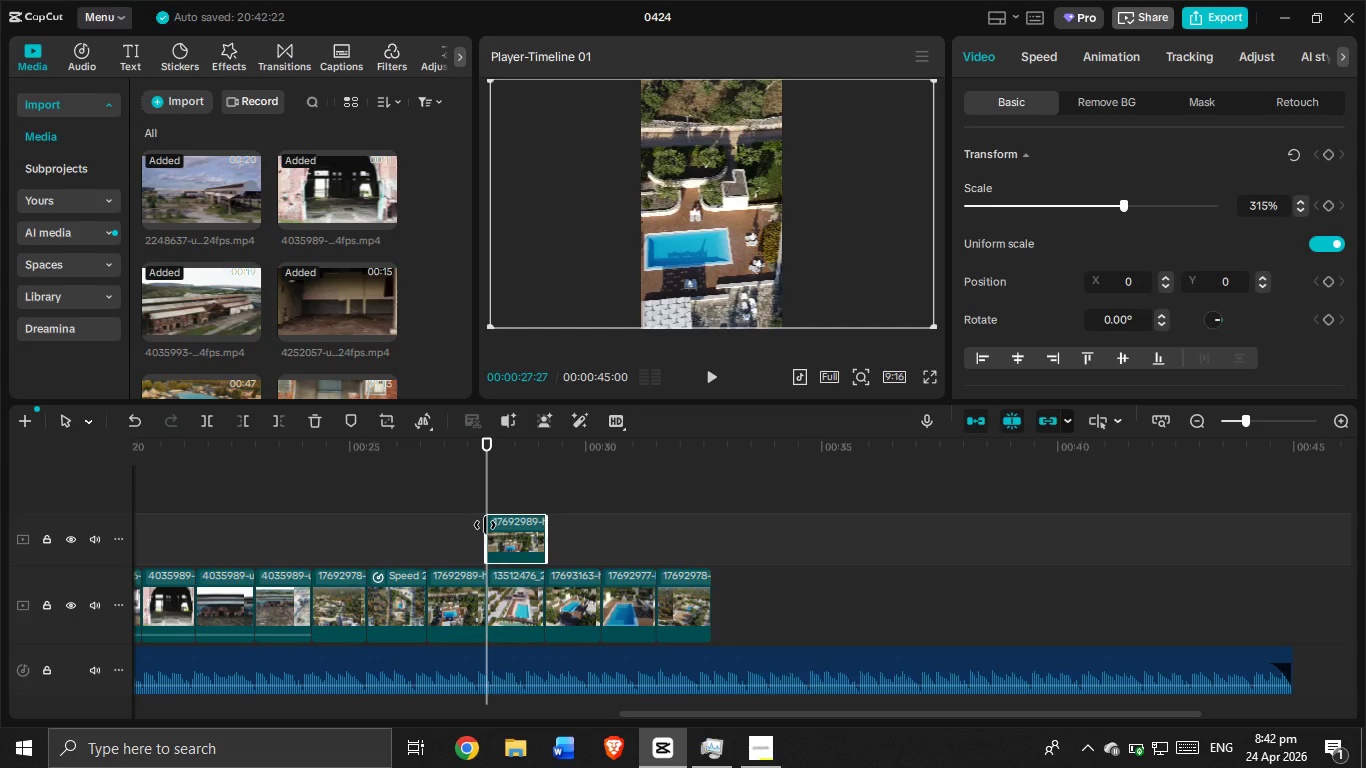 
type(cv)
 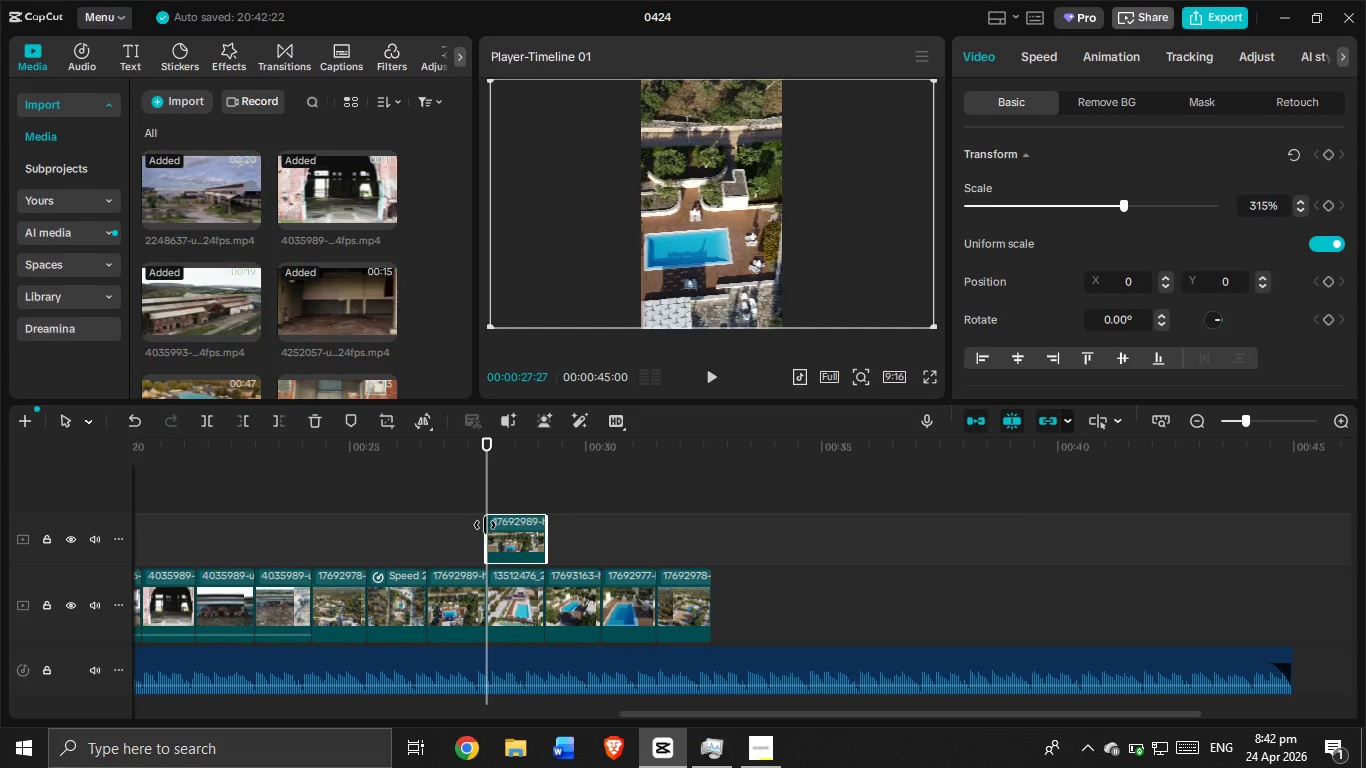 
left_click_drag(start_coordinate=[485, 525], to_coordinate=[518, 540])
 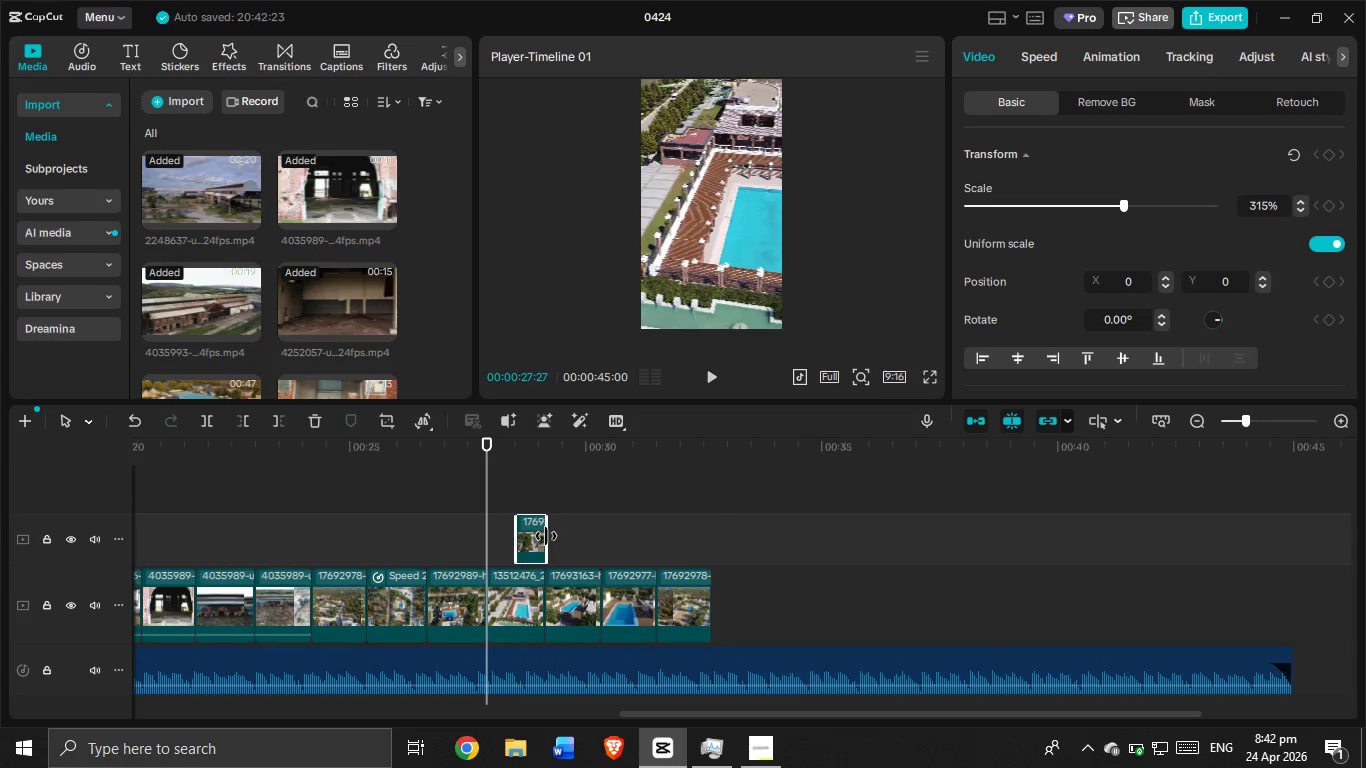 
left_click_drag(start_coordinate=[546, 536], to_coordinate=[592, 546])
 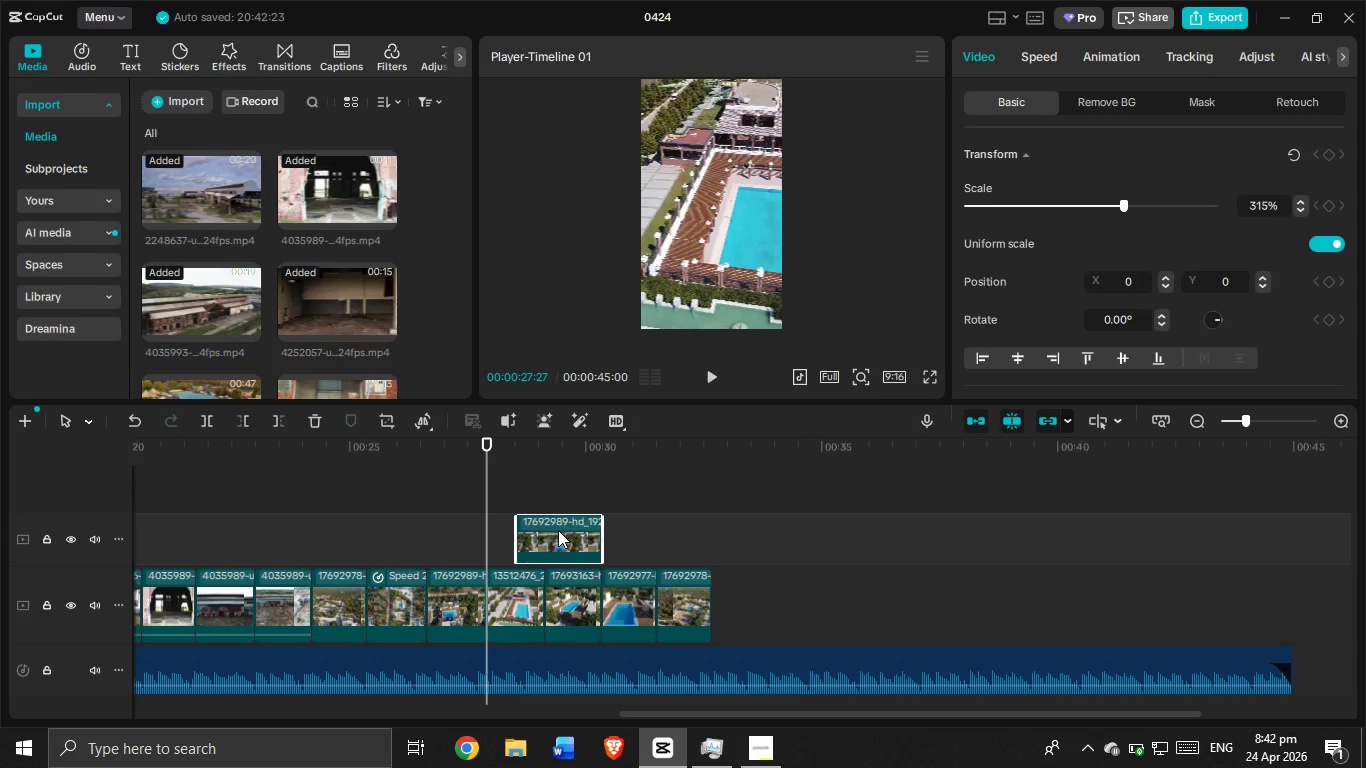 
left_click_drag(start_coordinate=[558, 530], to_coordinate=[471, 533])
 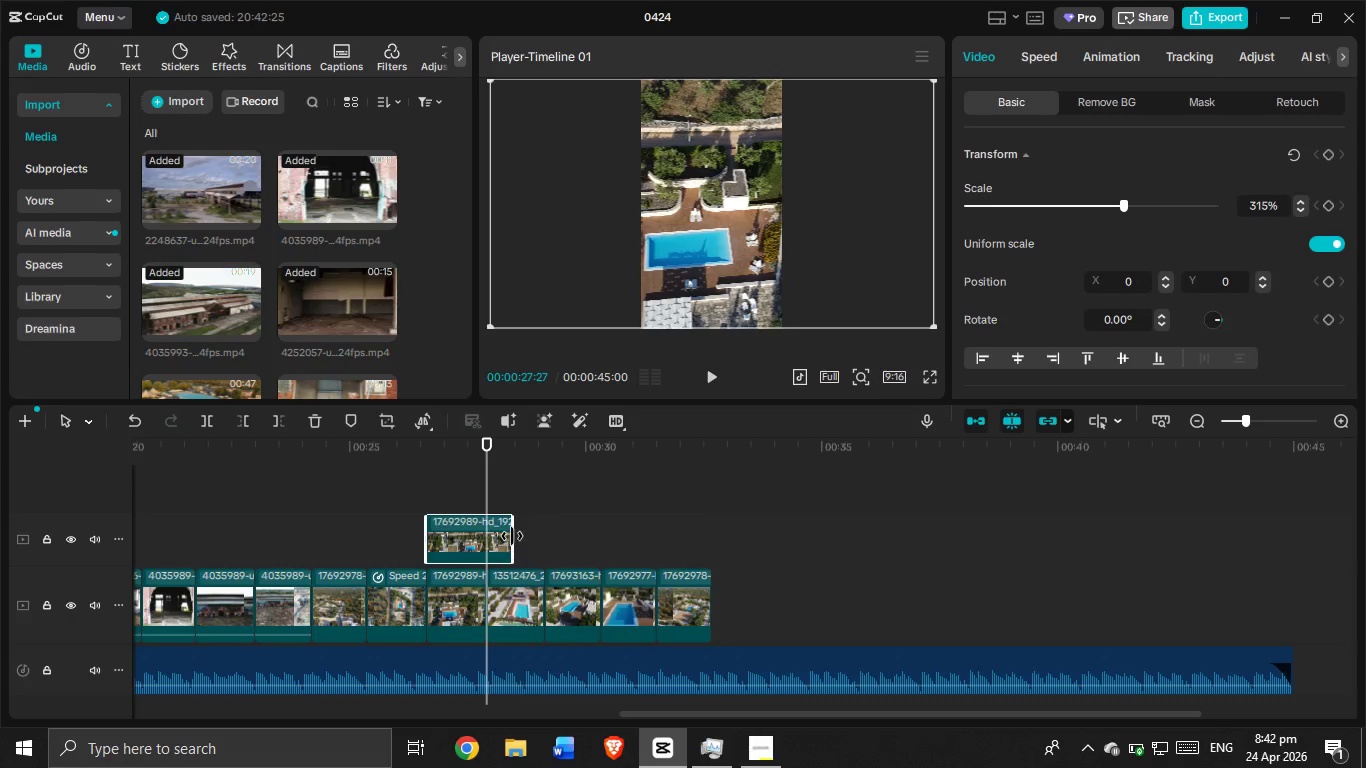 
left_click_drag(start_coordinate=[512, 536], to_coordinate=[481, 544])
 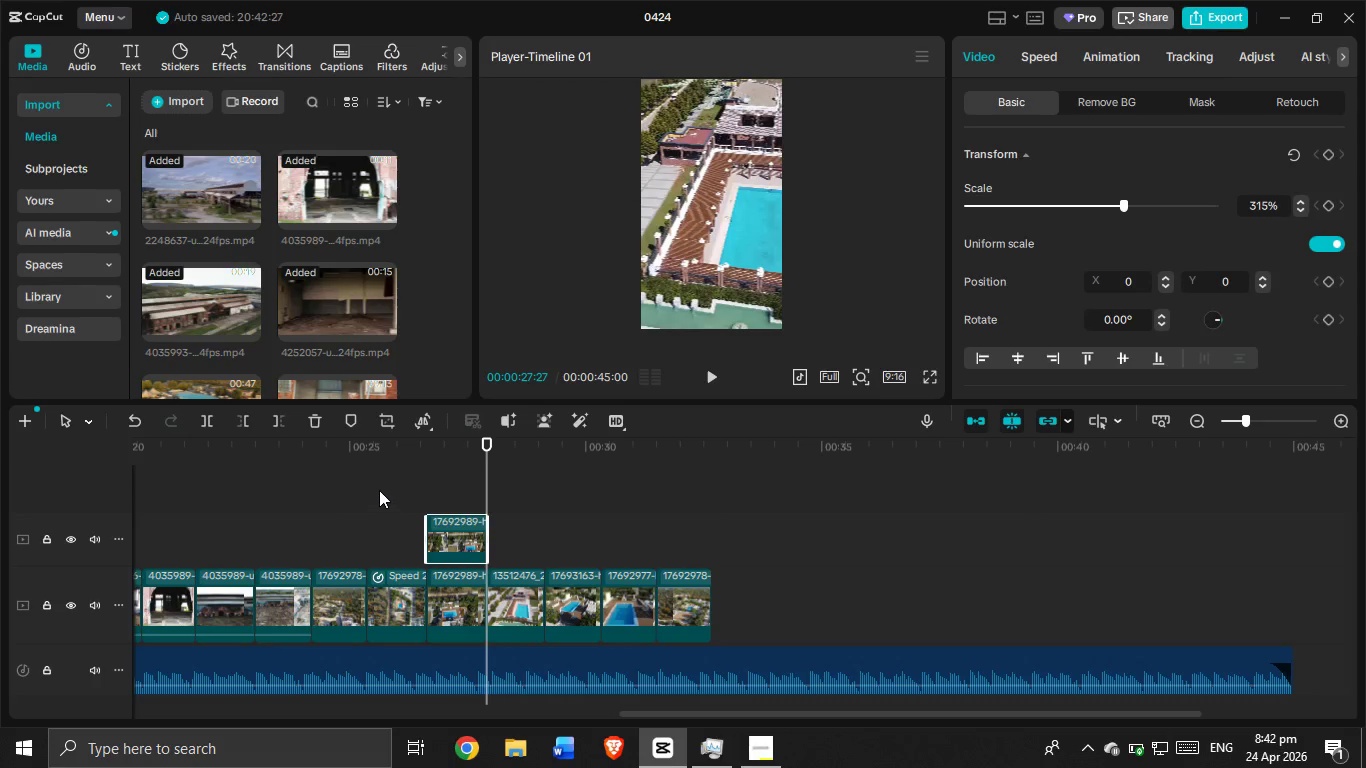 
left_click([379, 490])
 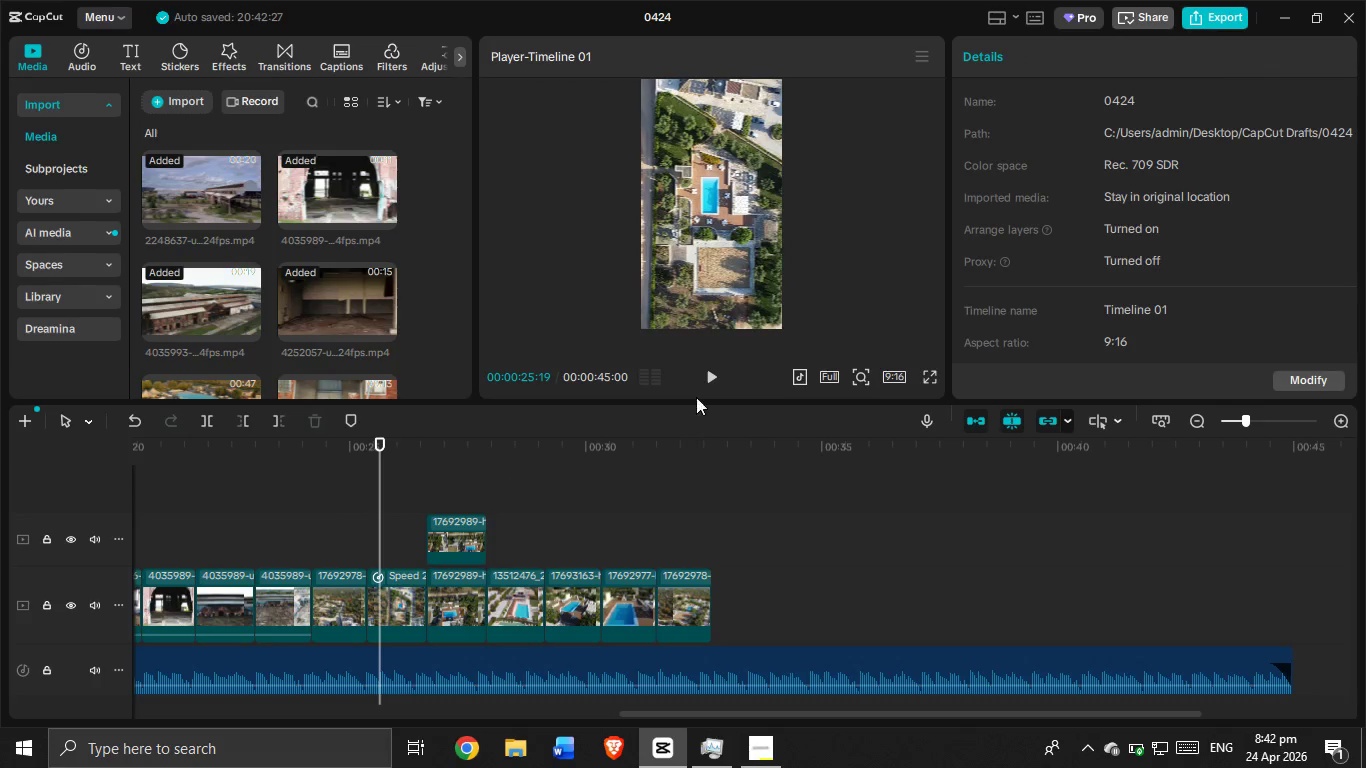 
left_click([710, 375])
 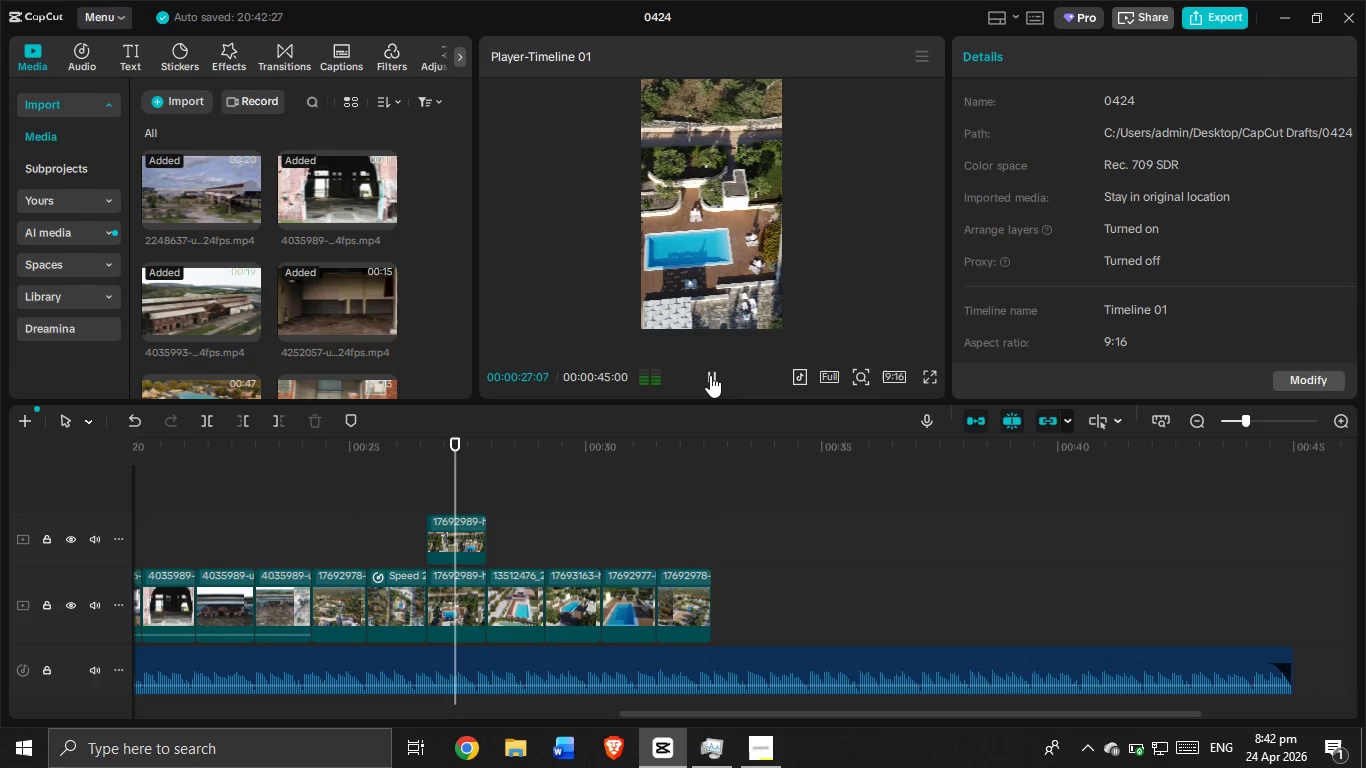 
left_click([710, 375])
 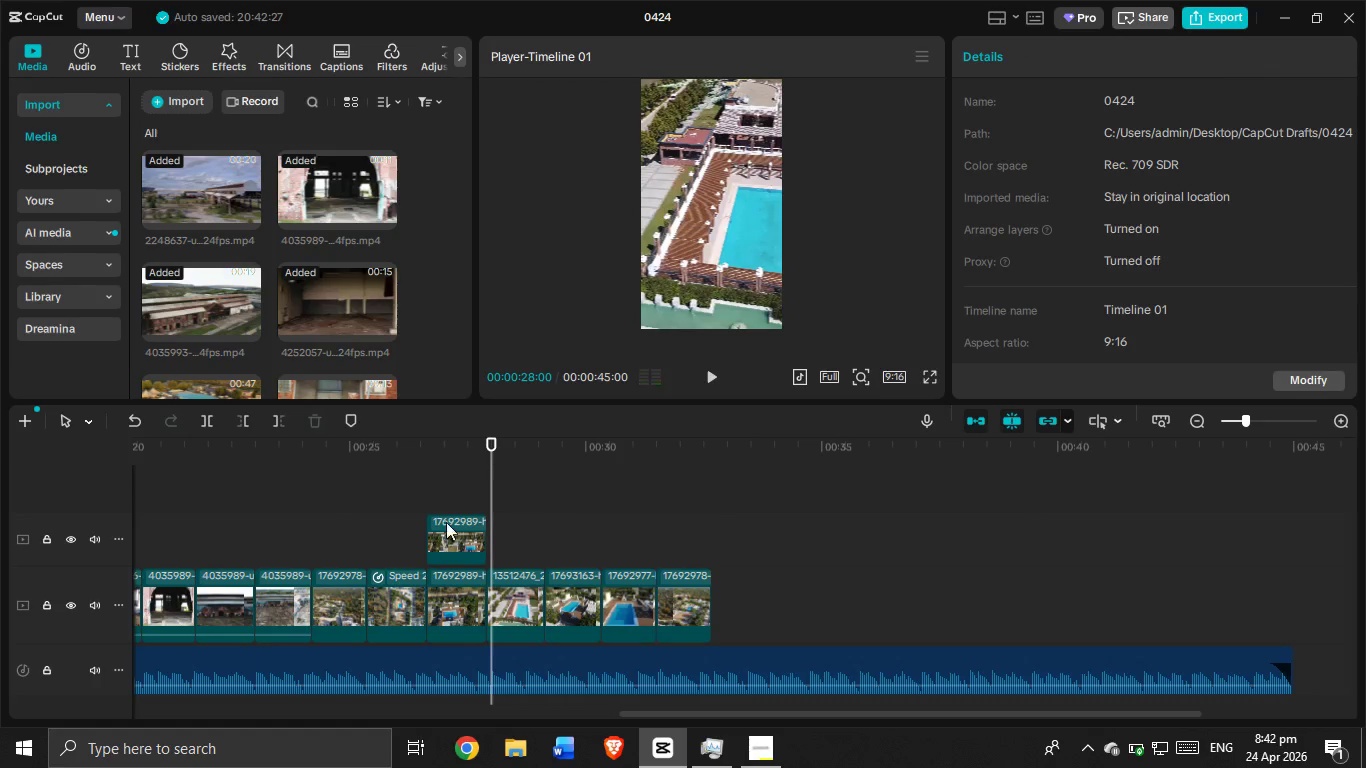 
left_click([439, 533])
 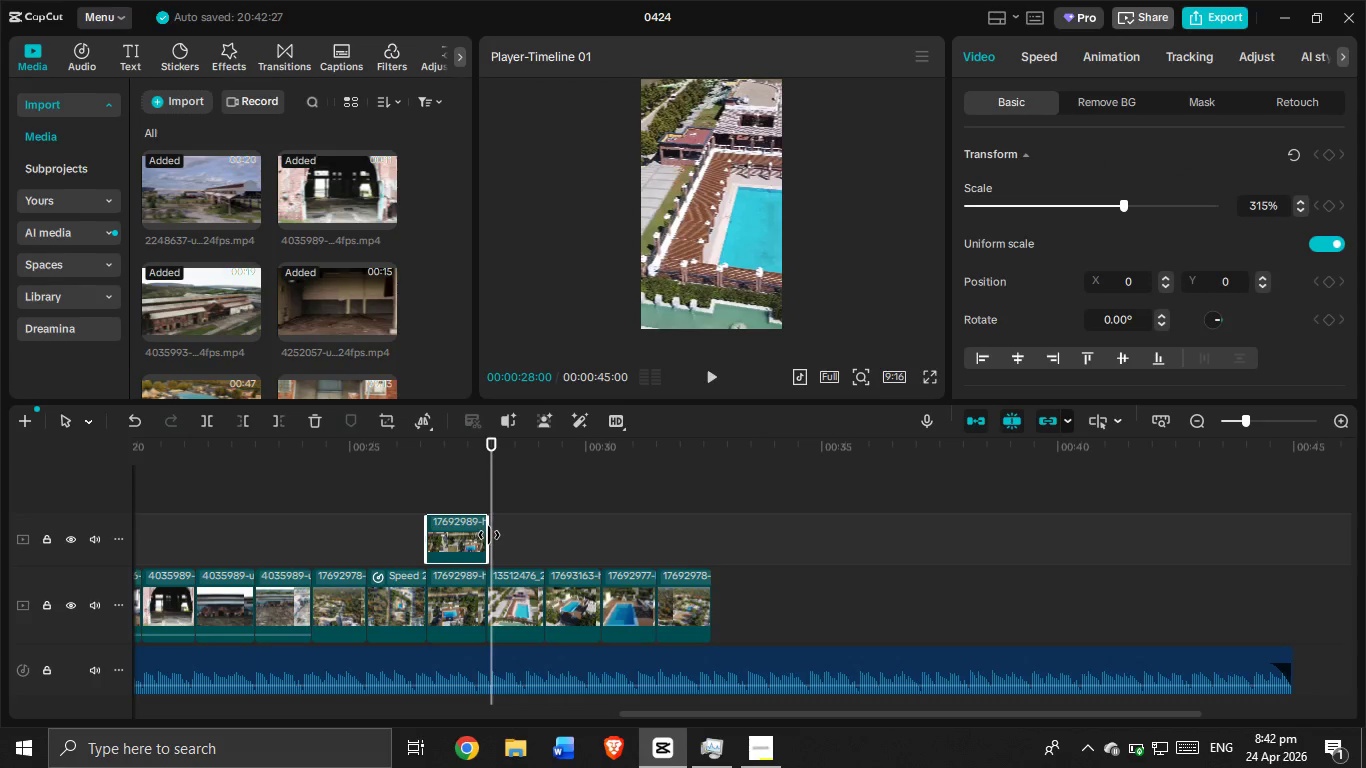 
left_click_drag(start_coordinate=[489, 535], to_coordinate=[697, 543])
 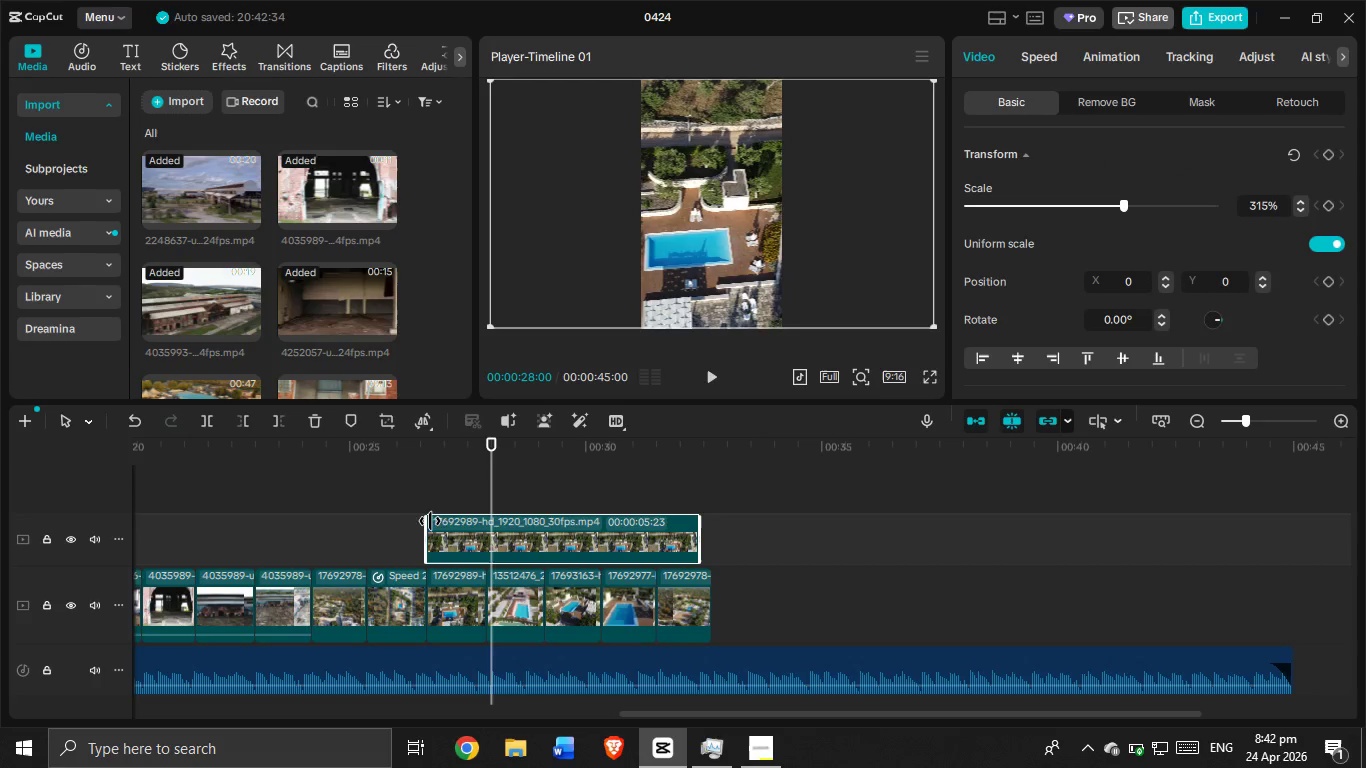 
left_click_drag(start_coordinate=[423, 521], to_coordinate=[653, 550])
 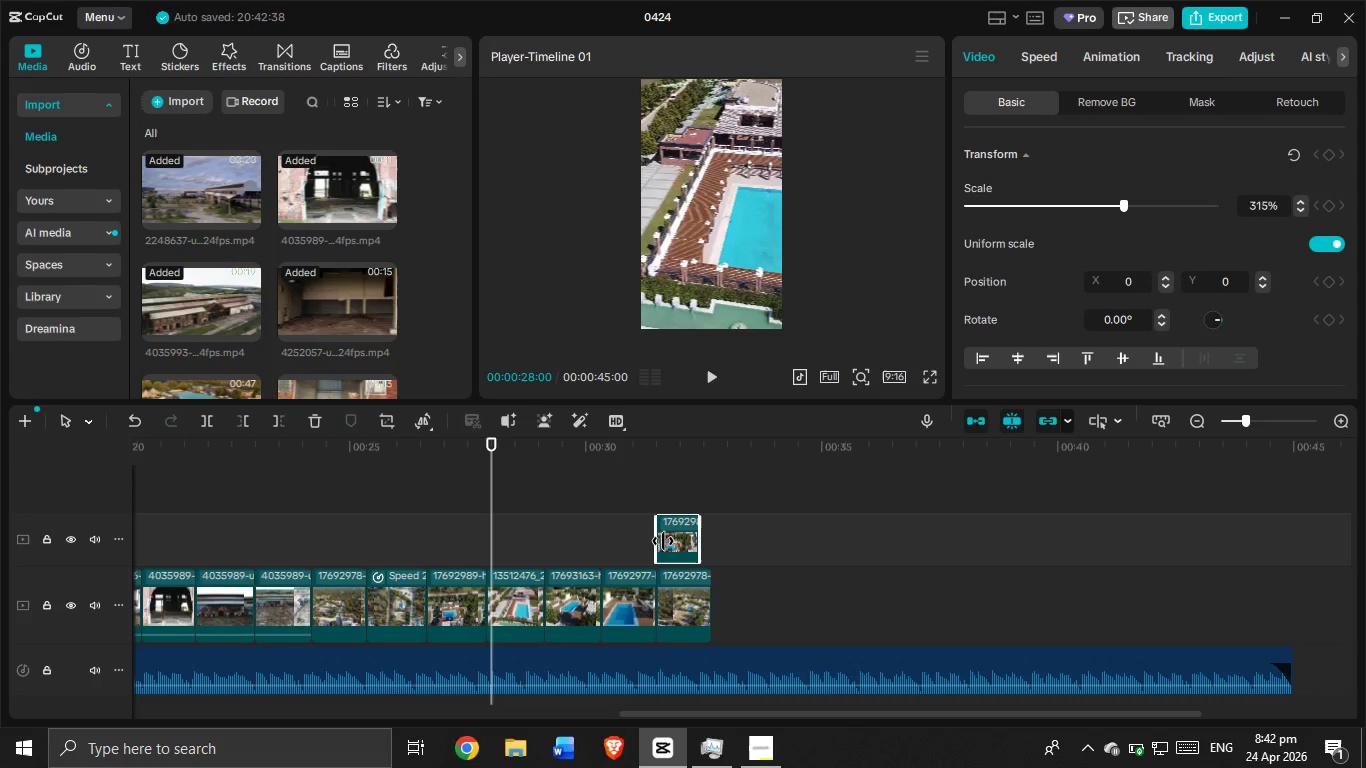 
left_click_drag(start_coordinate=[681, 541], to_coordinate=[520, 532])
 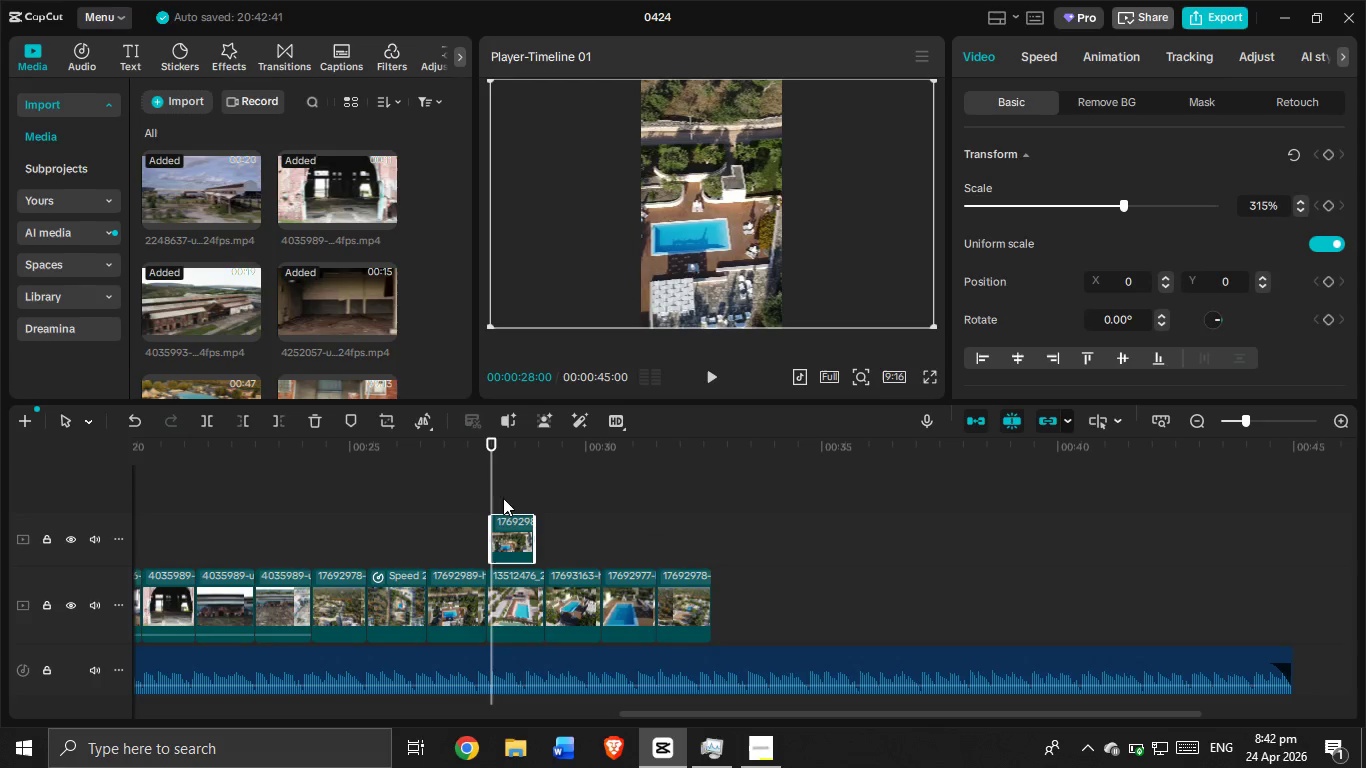 
left_click([416, 488])
 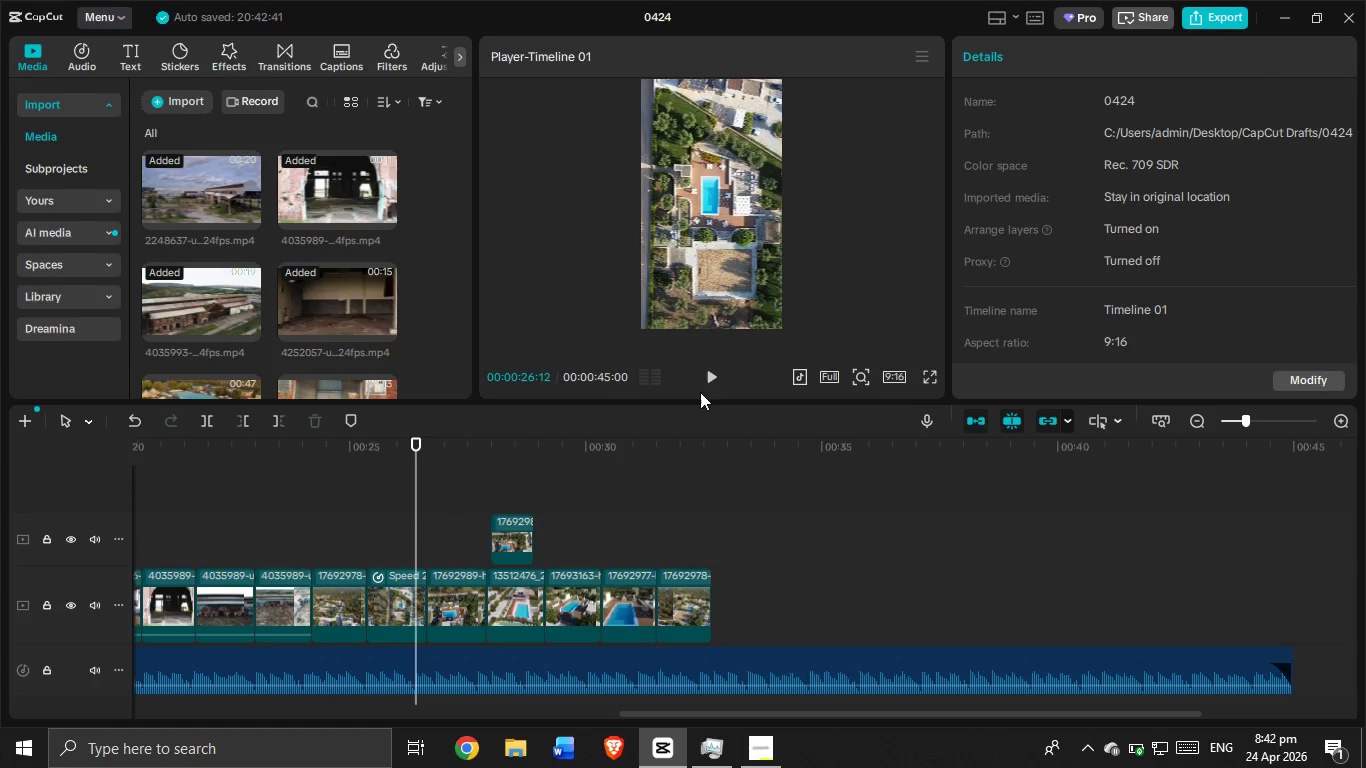 
left_click([712, 370])
 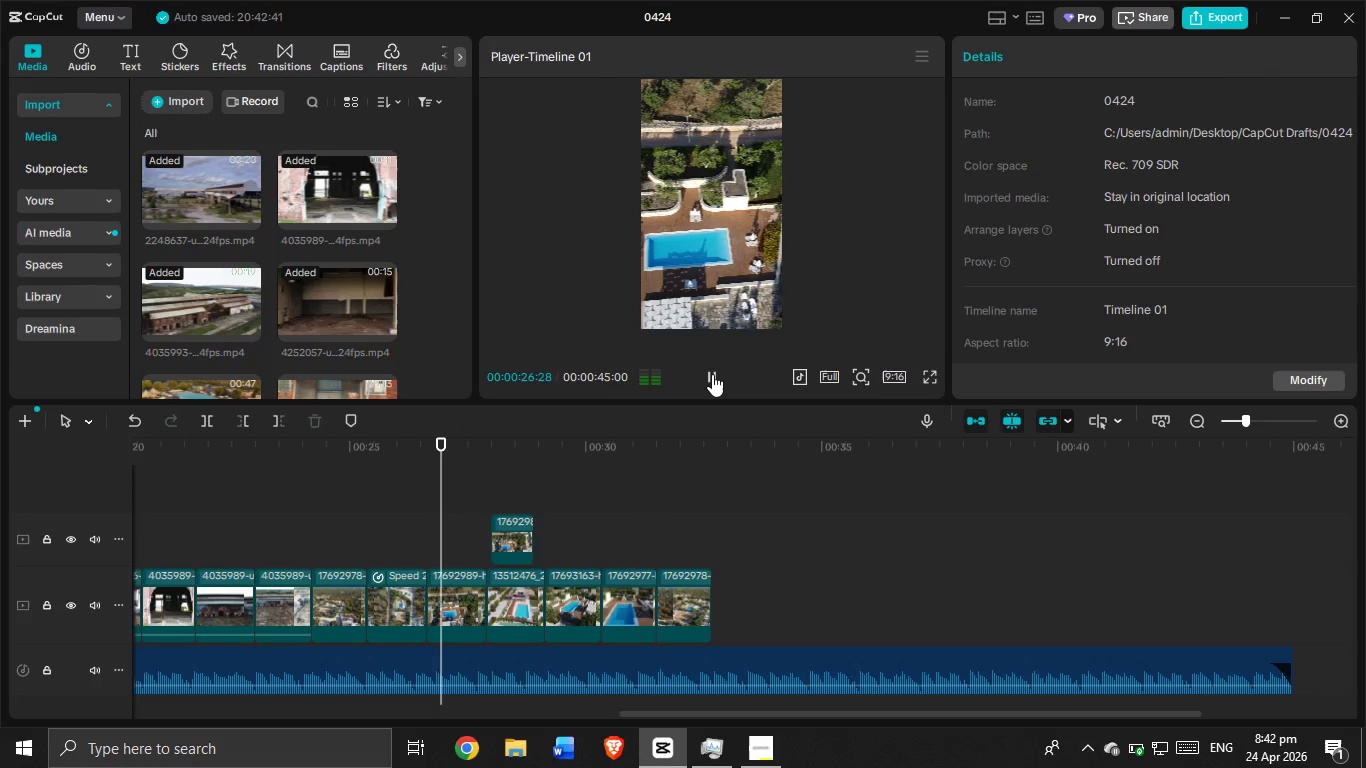 
left_click_drag(start_coordinate=[712, 374], to_coordinate=[687, 401])
 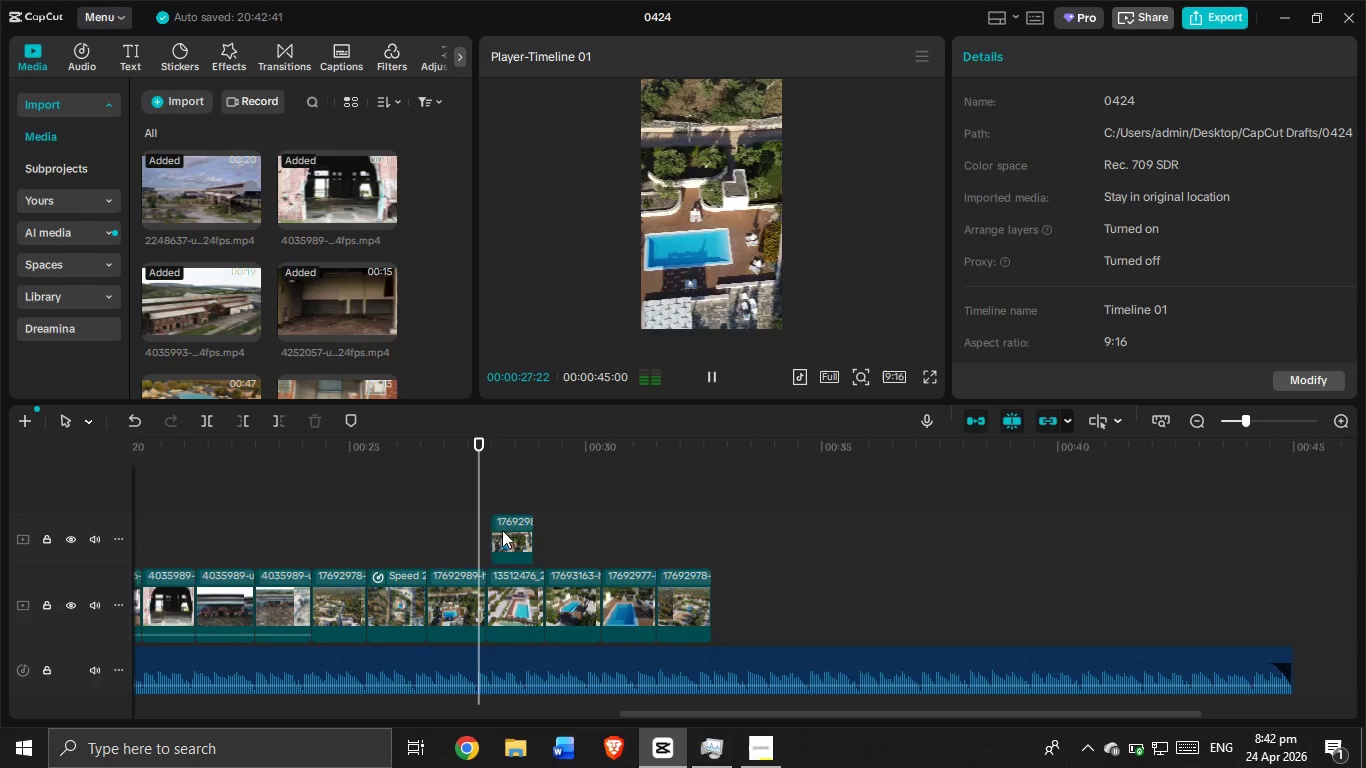 
left_click_drag(start_coordinate=[502, 530], to_coordinate=[437, 527])
 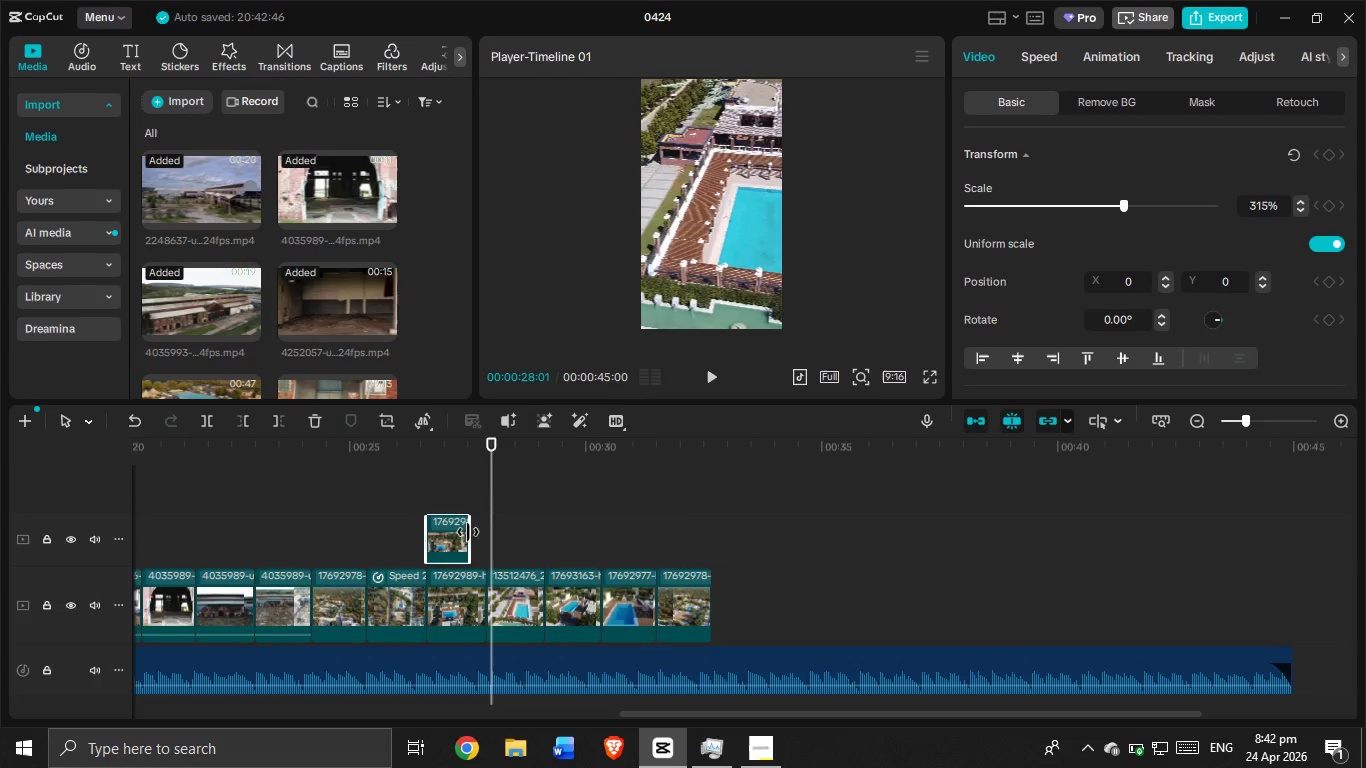 
left_click_drag(start_coordinate=[469, 533], to_coordinate=[479, 539])
 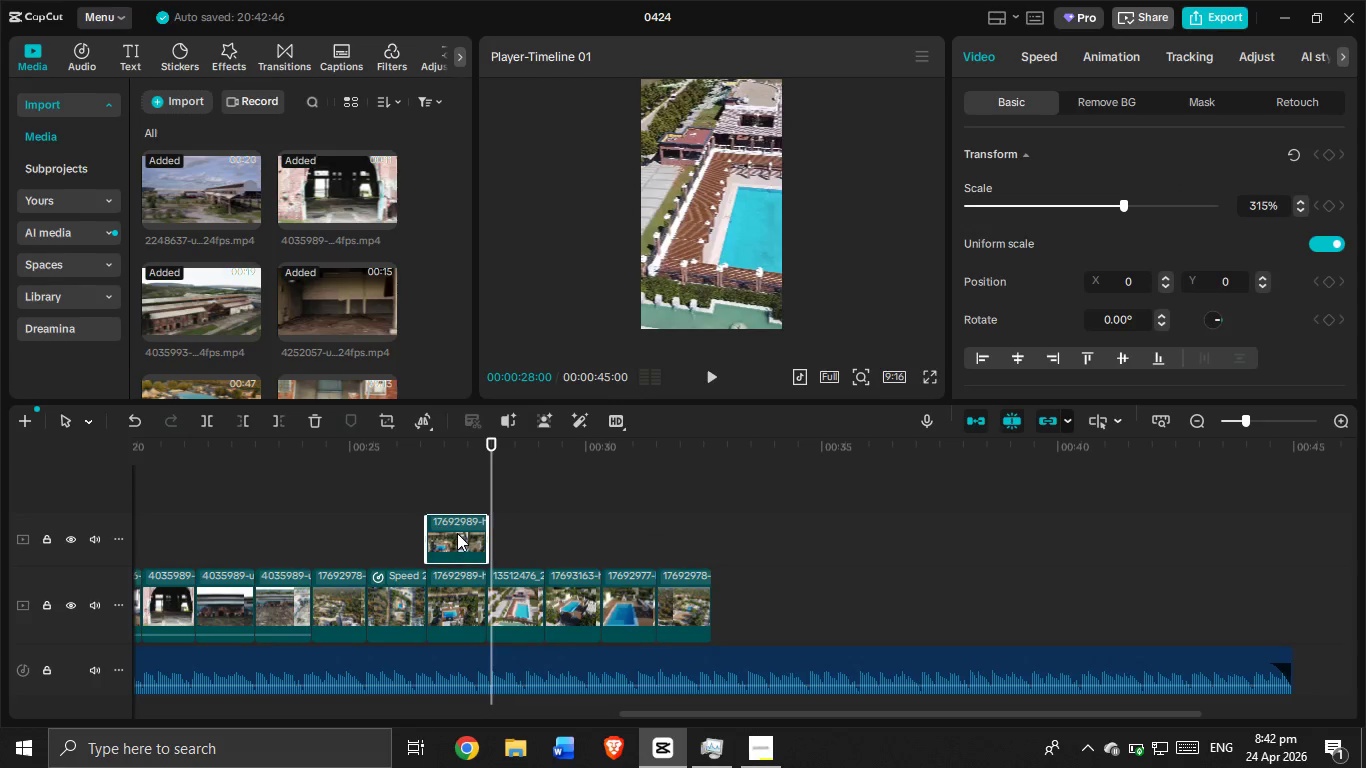 
left_click_drag(start_coordinate=[457, 533], to_coordinate=[449, 603])
 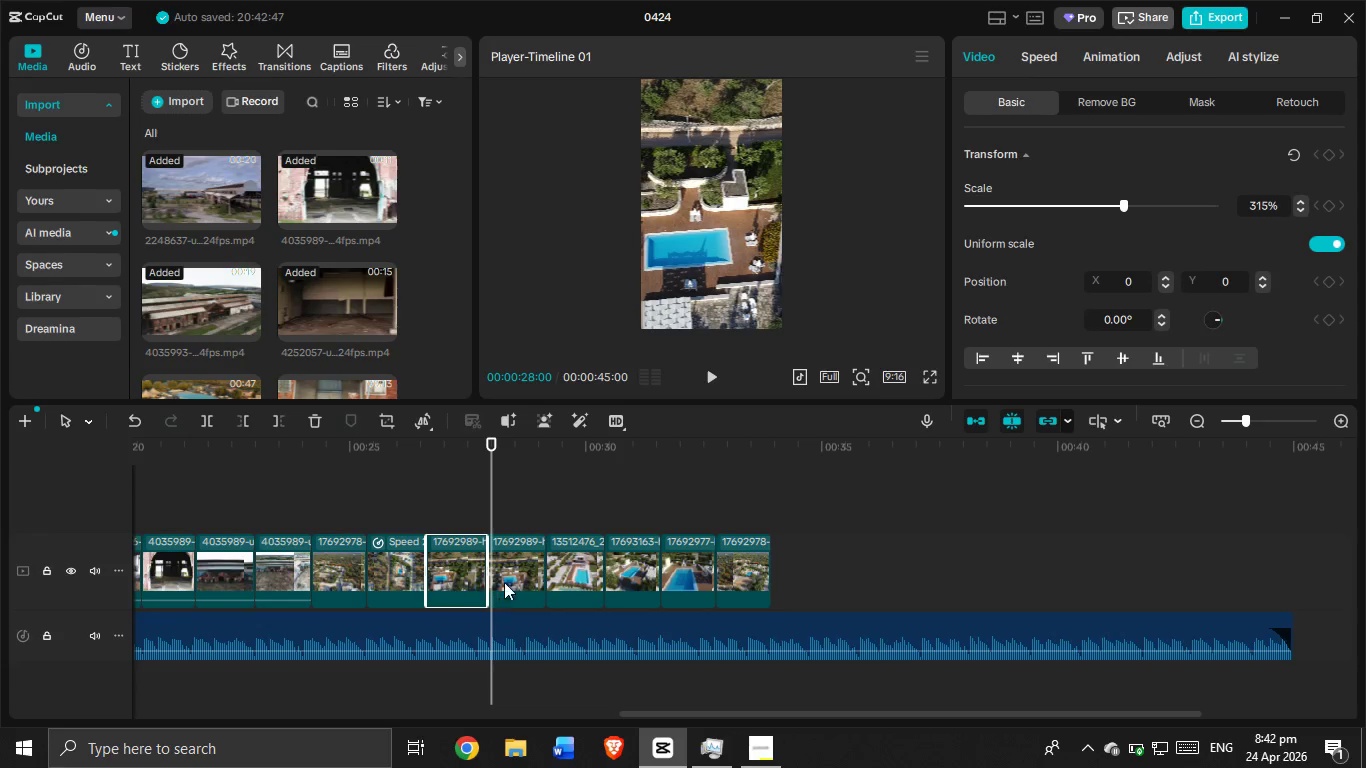 
left_click([507, 569])
 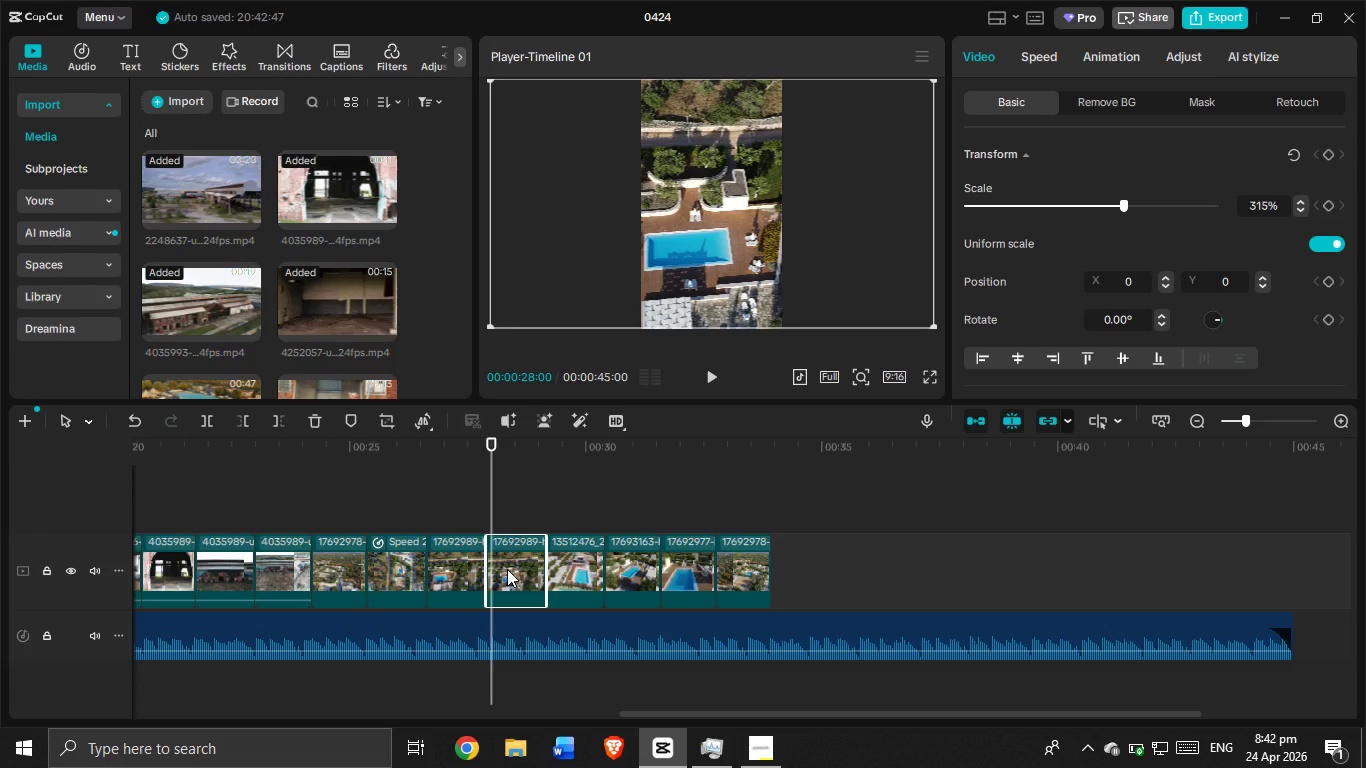 
key(Backspace)
 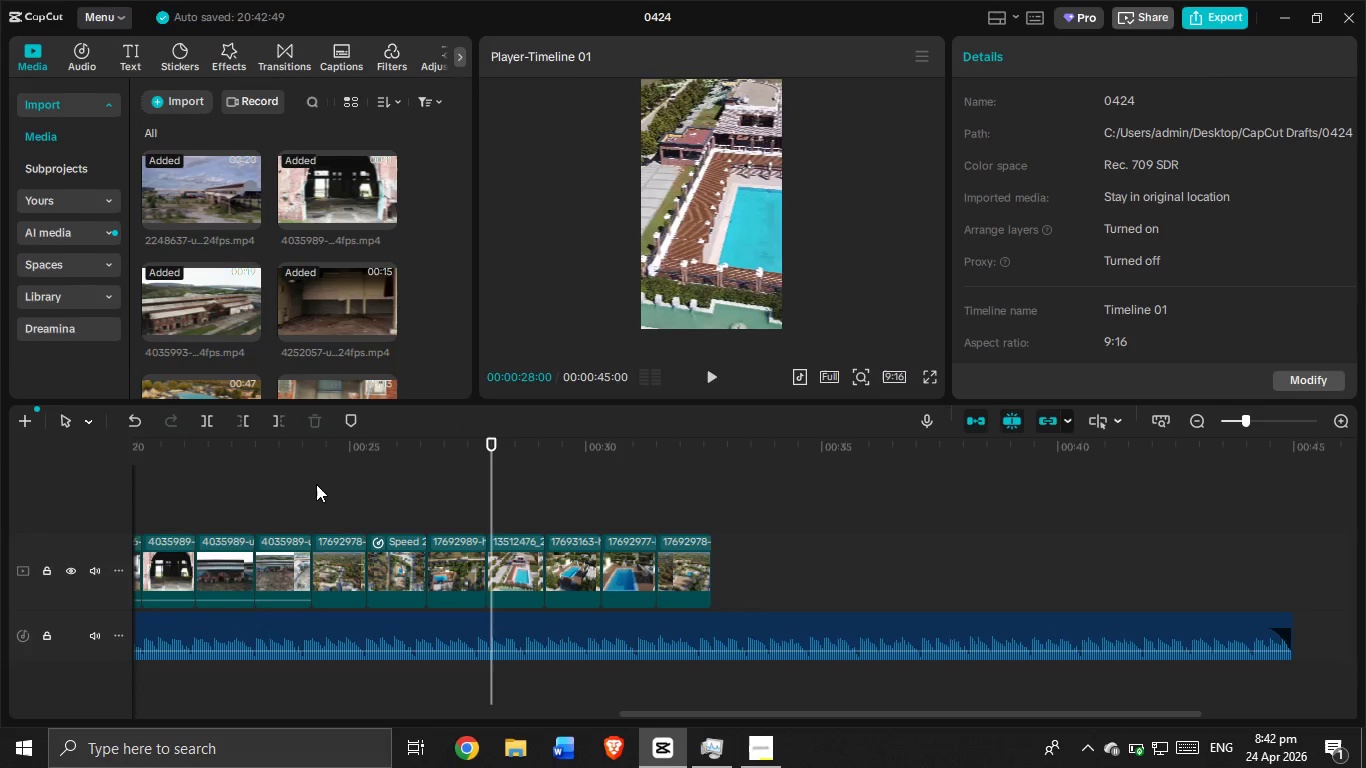 
left_click([300, 481])
 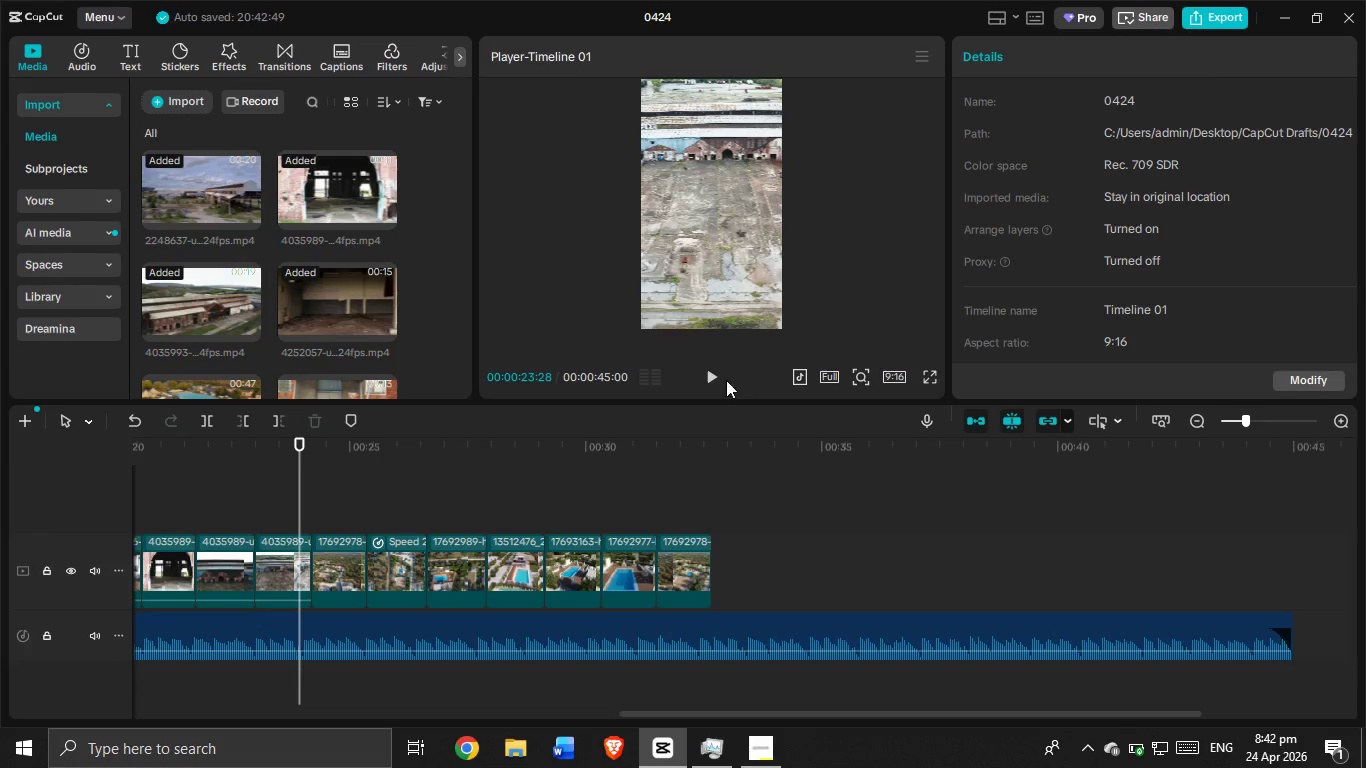 
left_click([718, 384])
 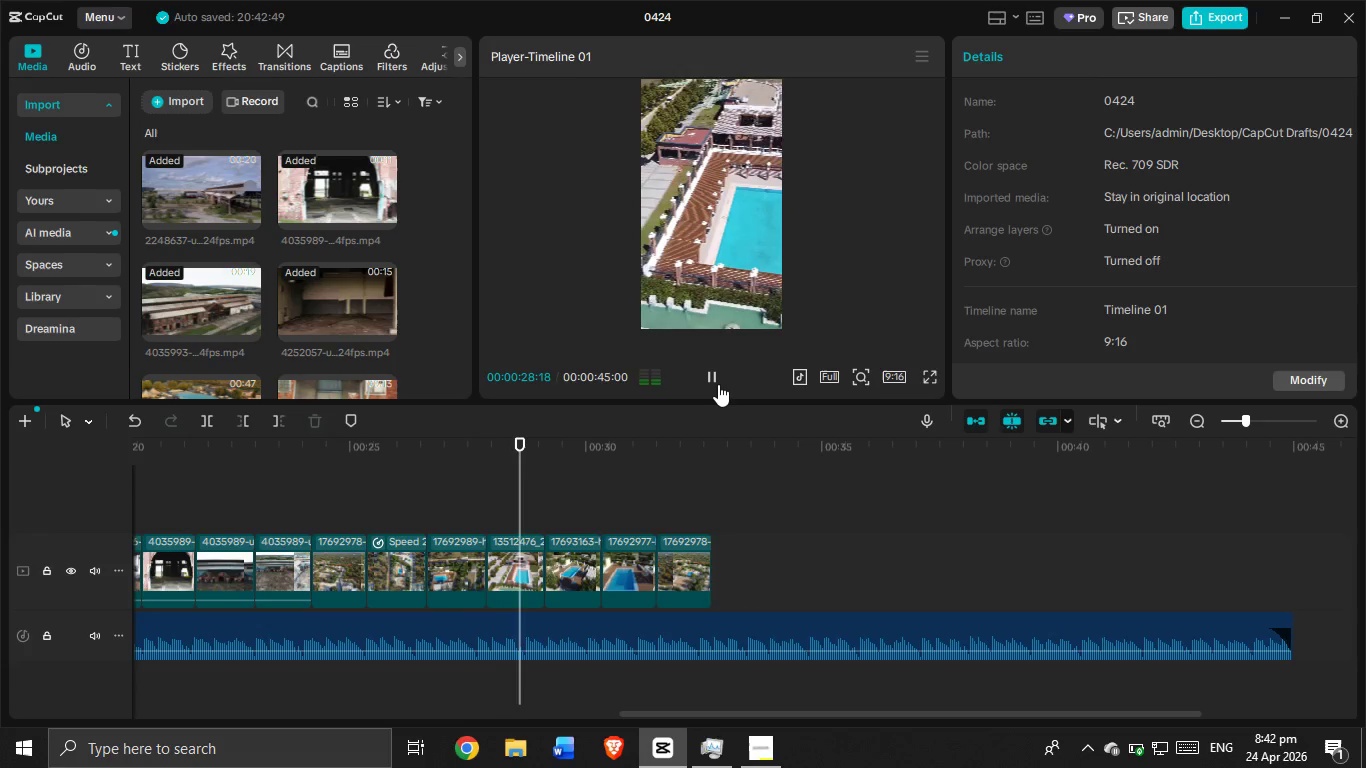 
wait(6.47)
 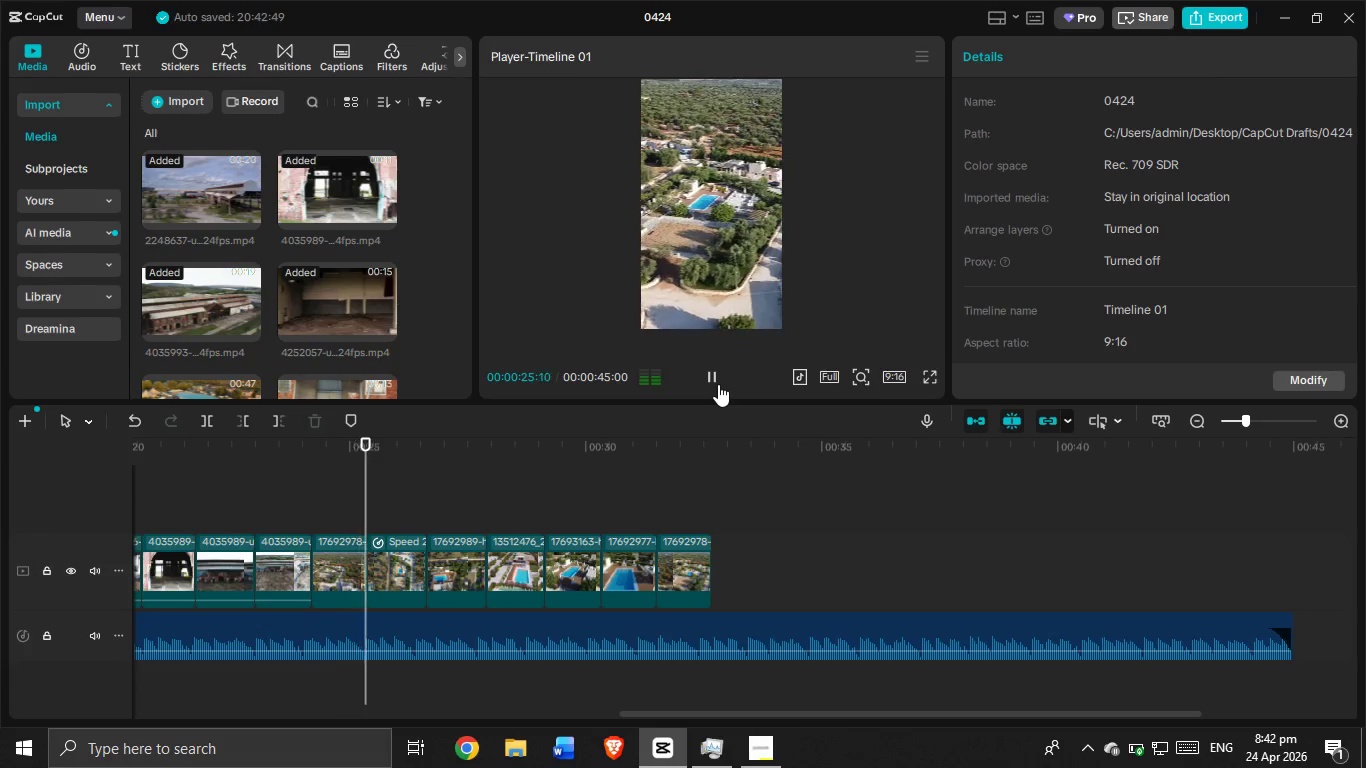 
left_click([702, 402])
 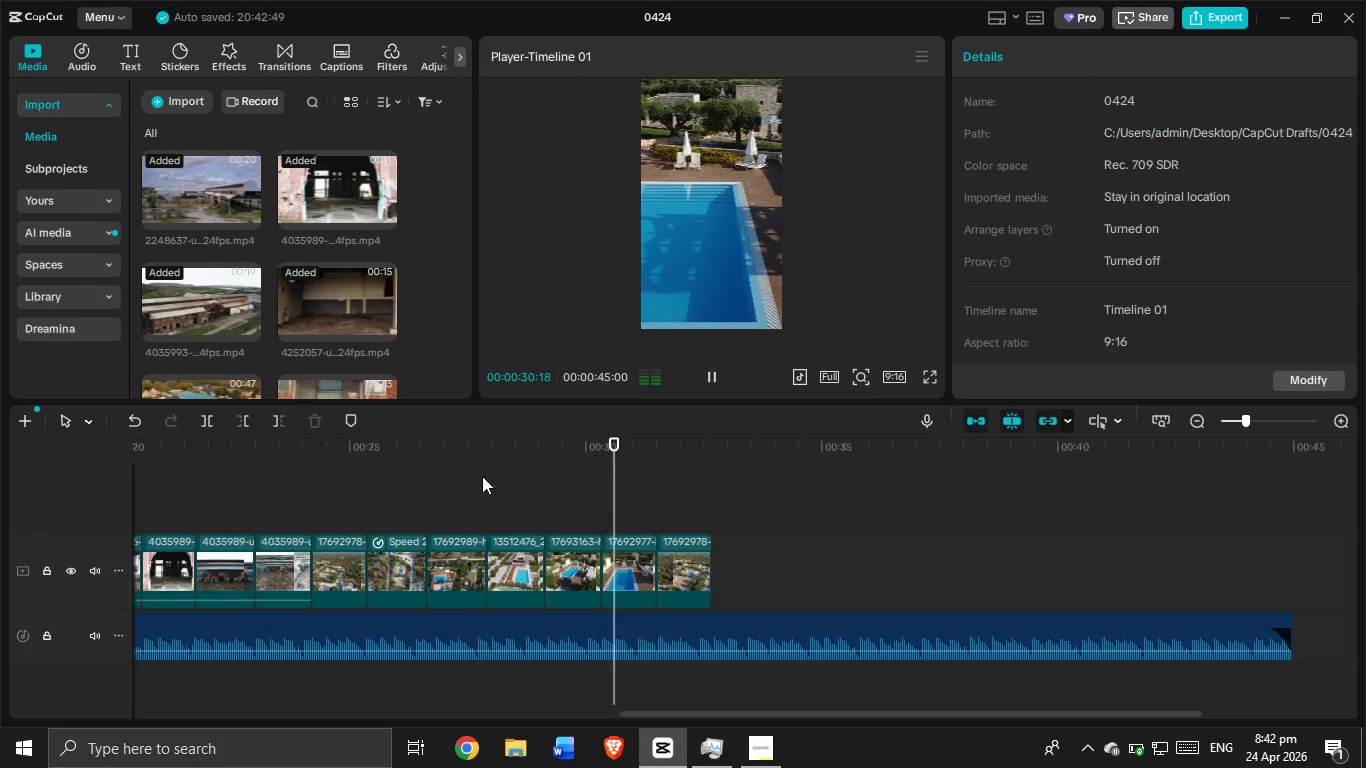 
left_click([476, 479])
 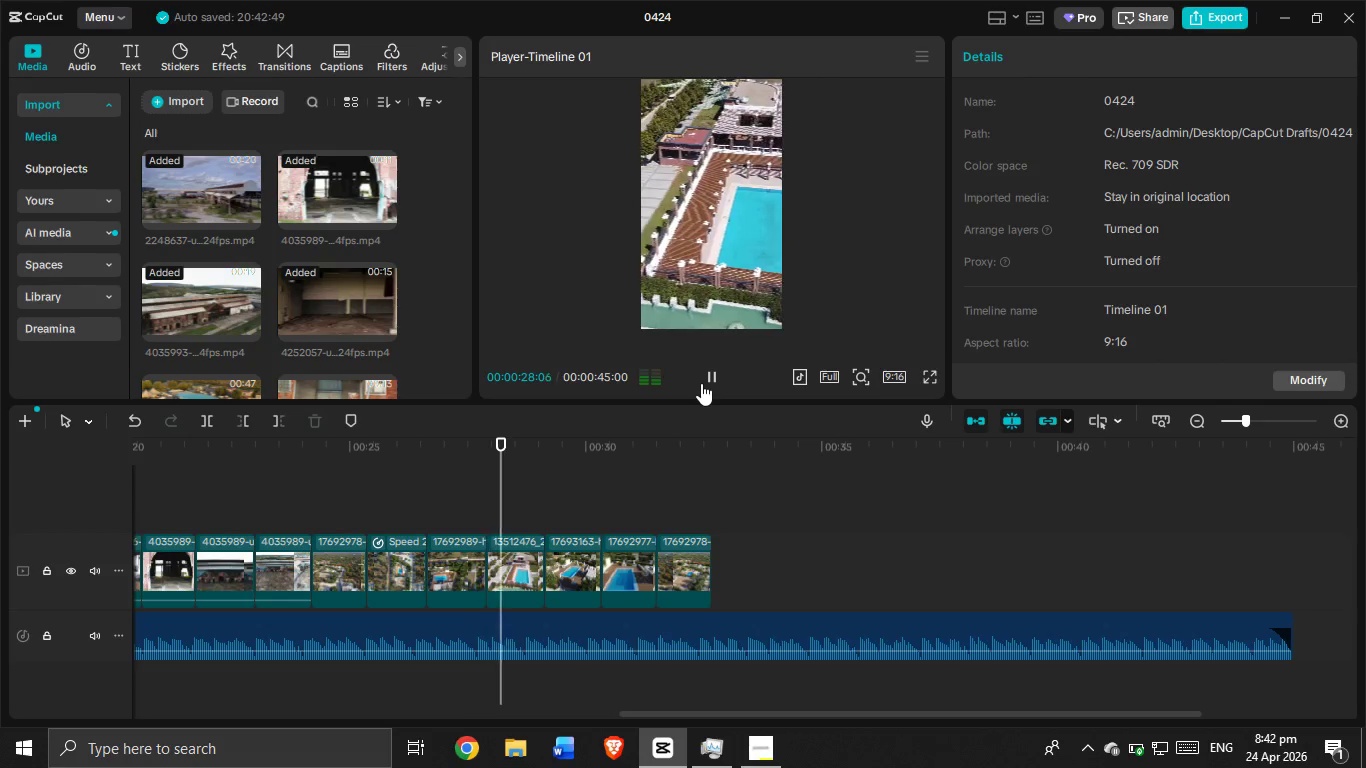 
left_click([701, 383])
 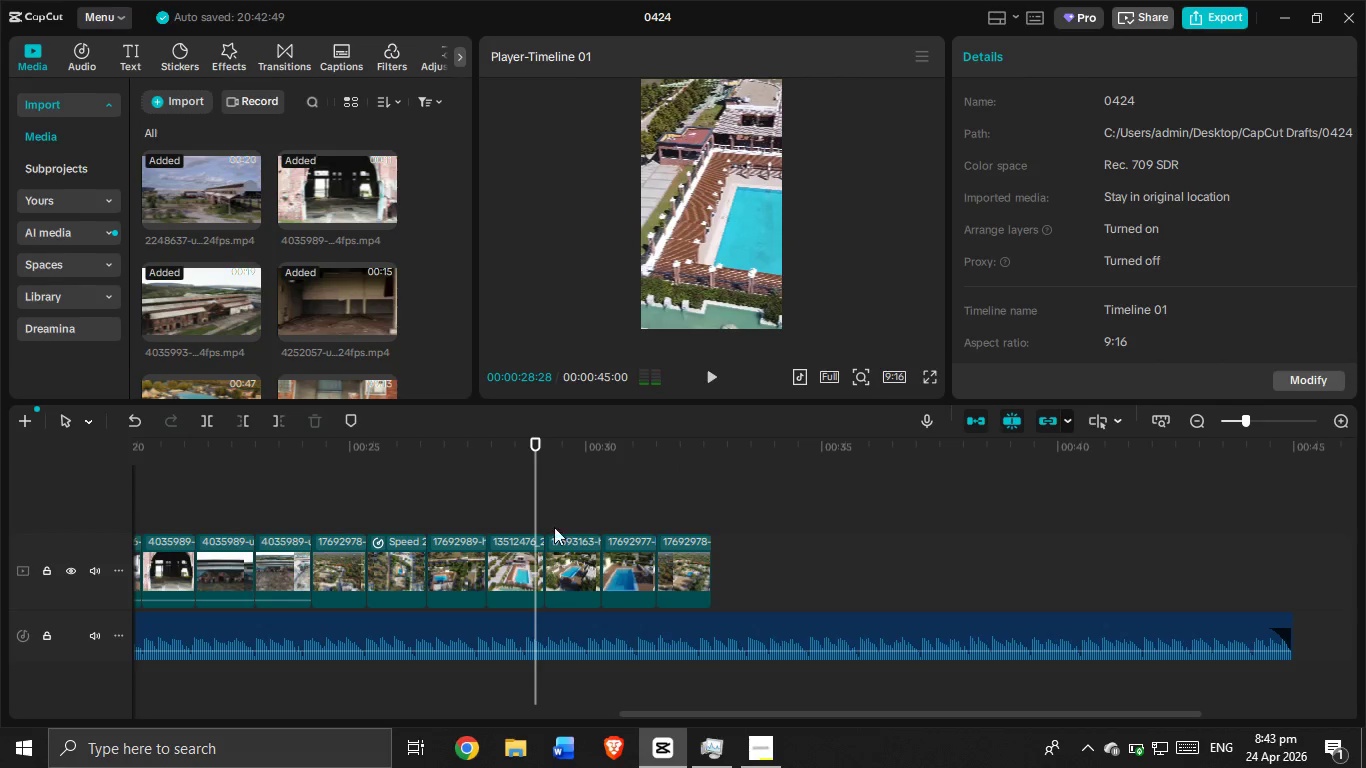 
left_click([526, 549])
 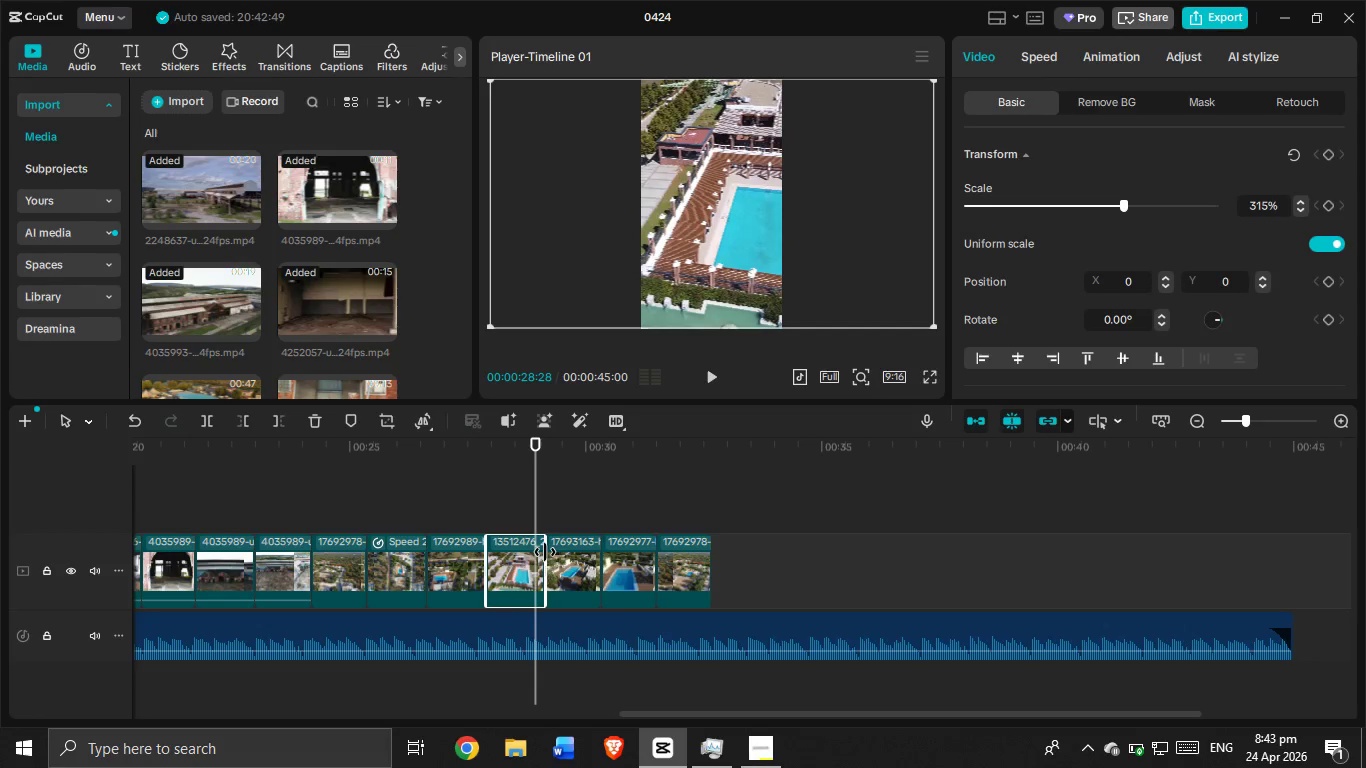 
left_click_drag(start_coordinate=[545, 552], to_coordinate=[538, 553])
 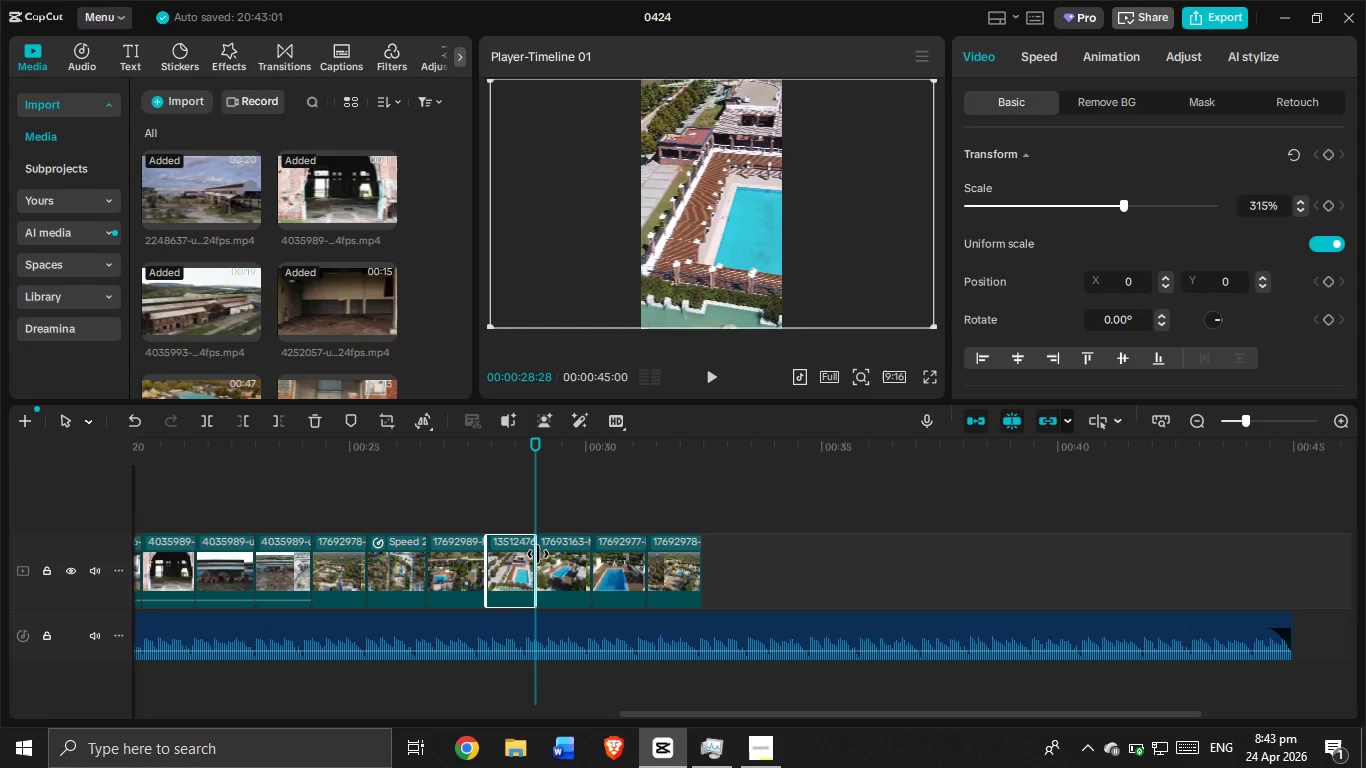 
left_click([463, 511])
 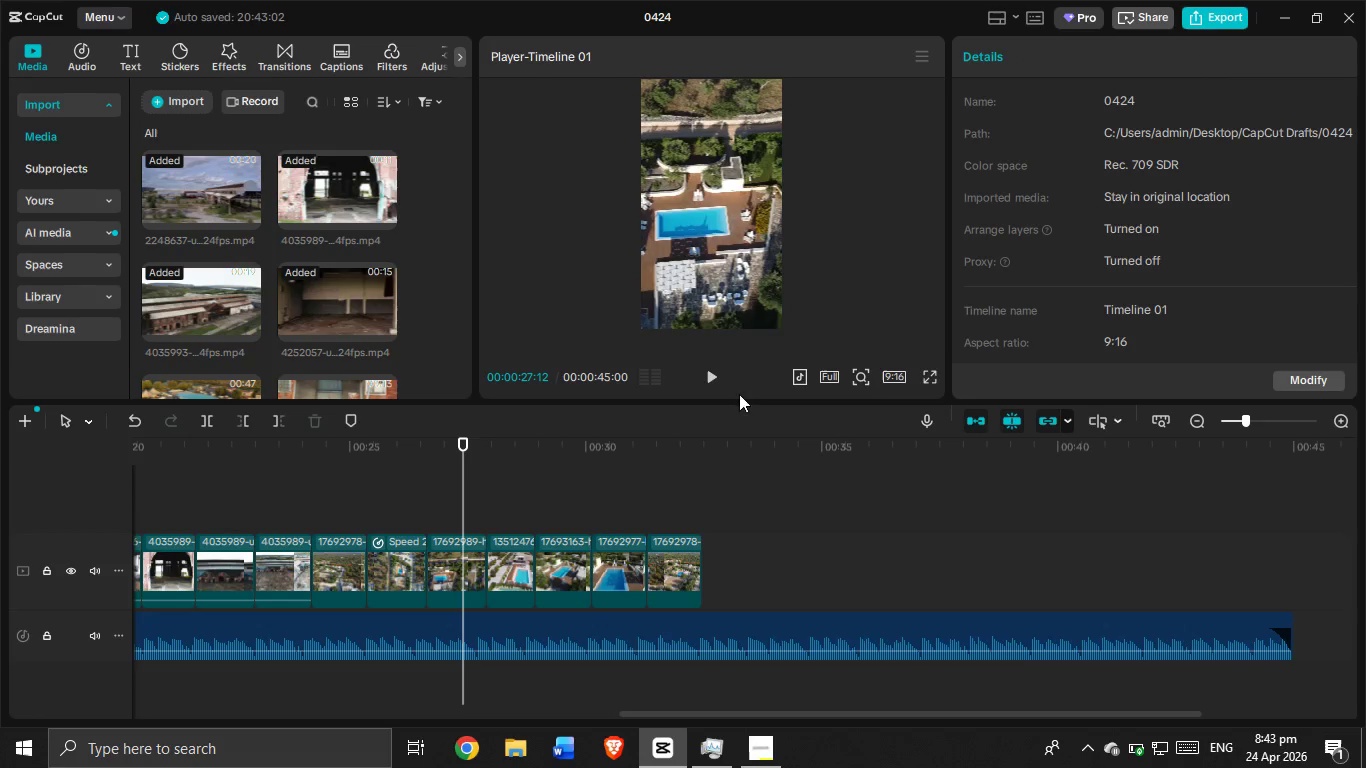 
left_click([720, 381])
 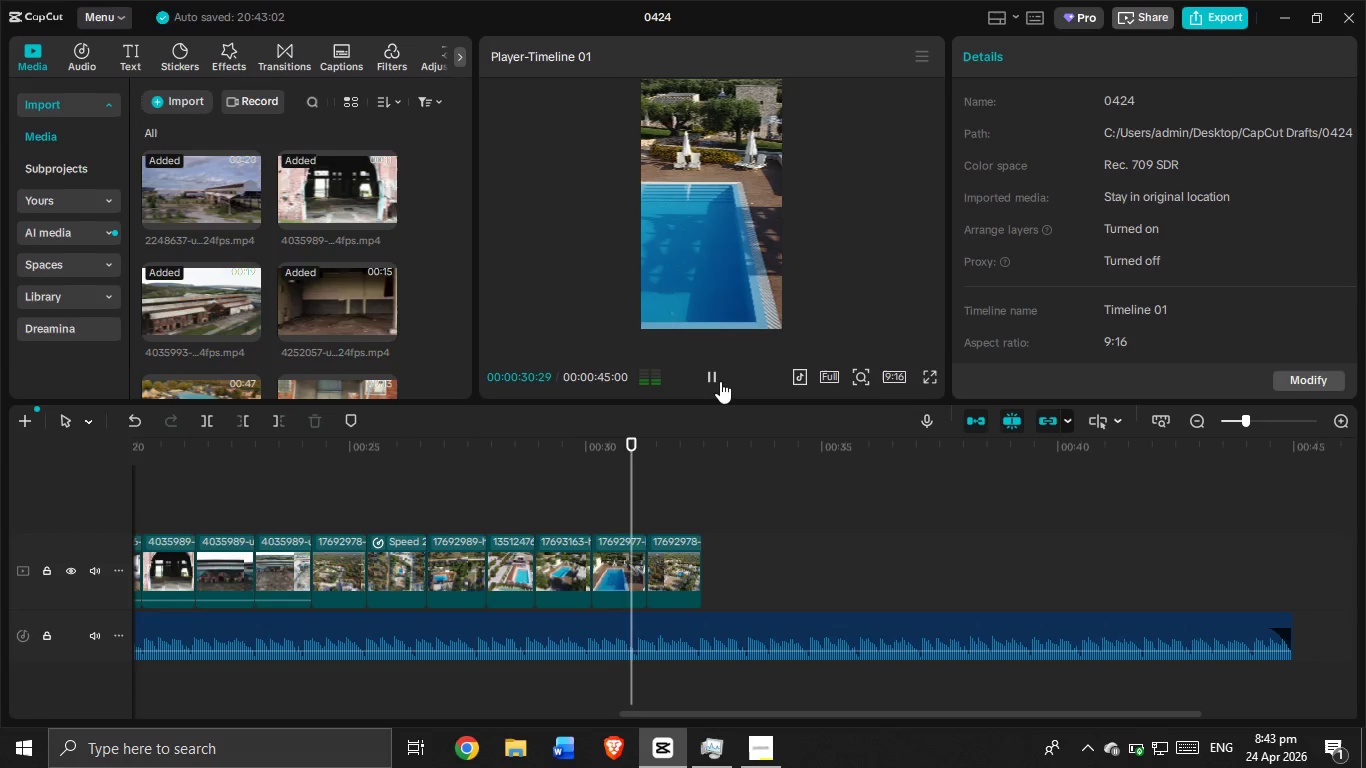 
wait(5.05)
 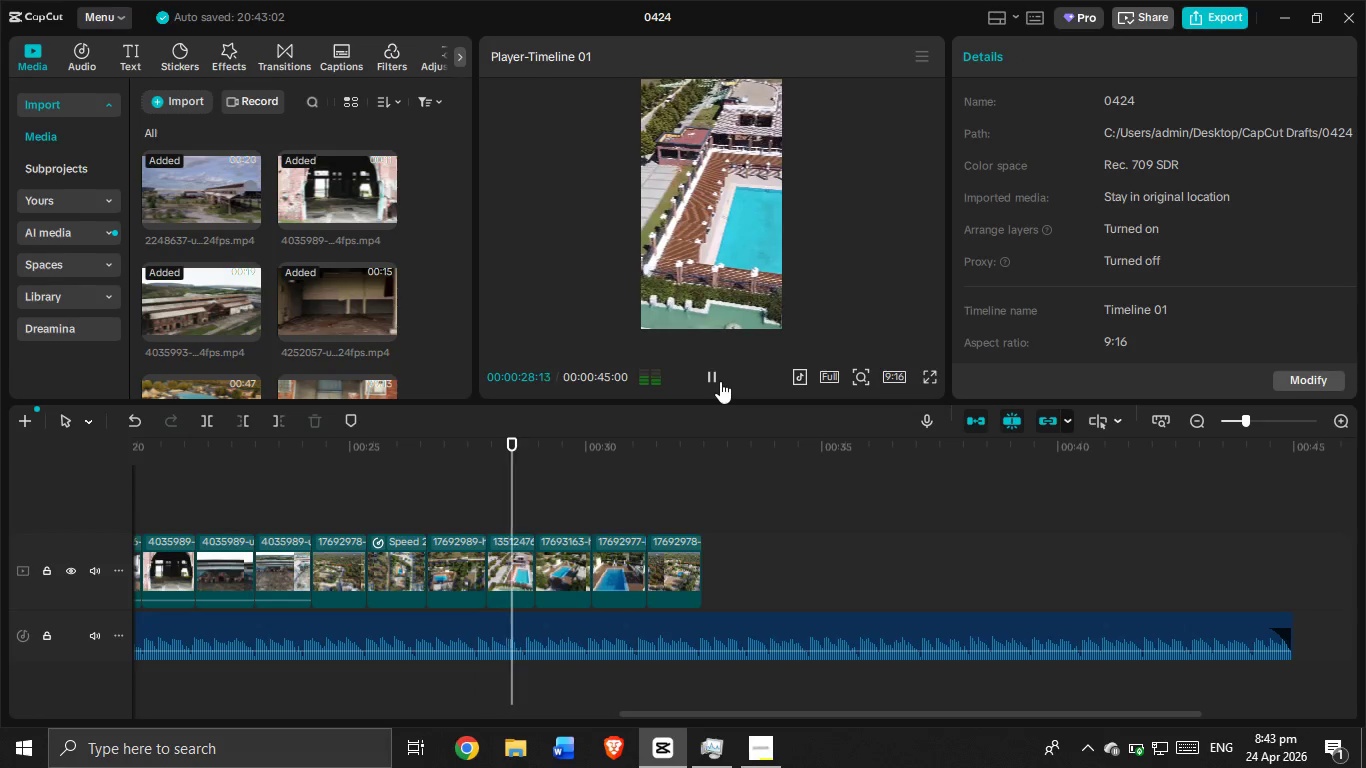 
left_click([720, 381])
 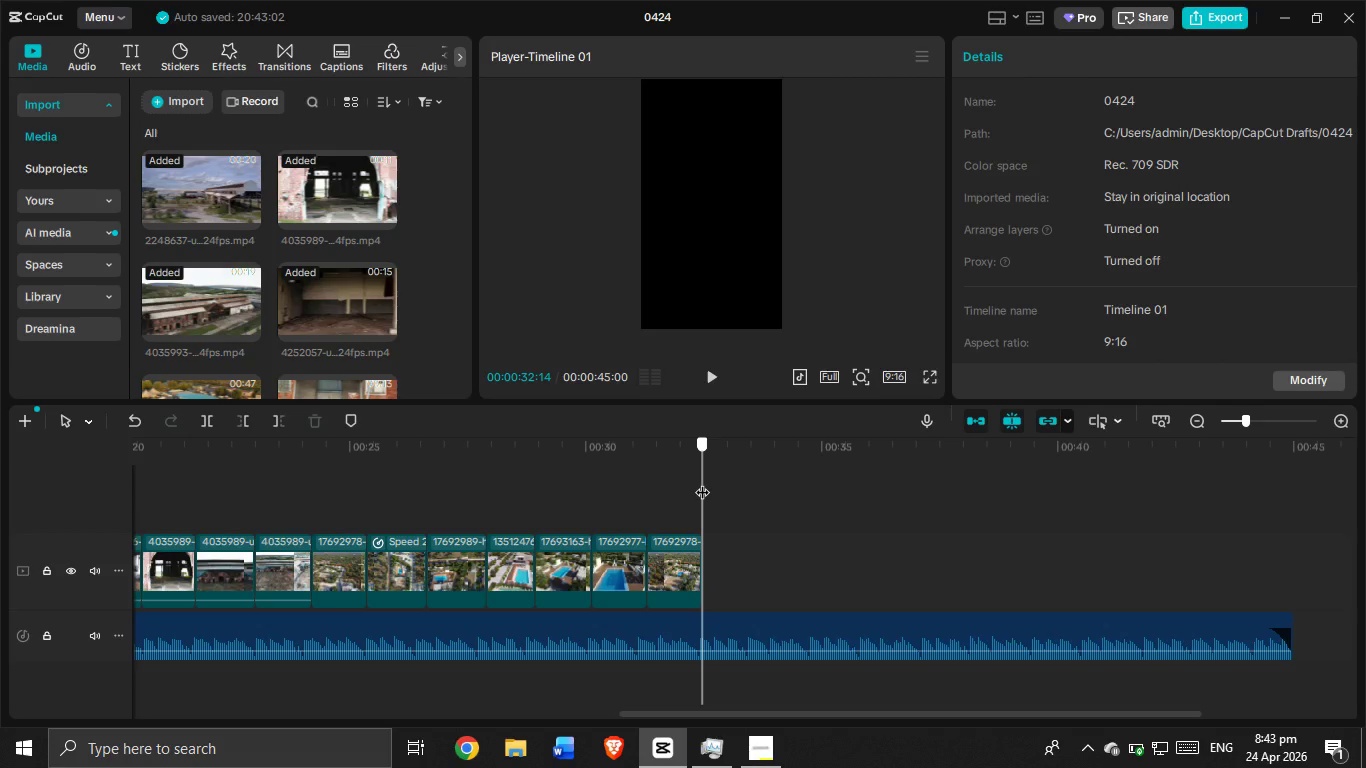 
left_click([702, 482])
 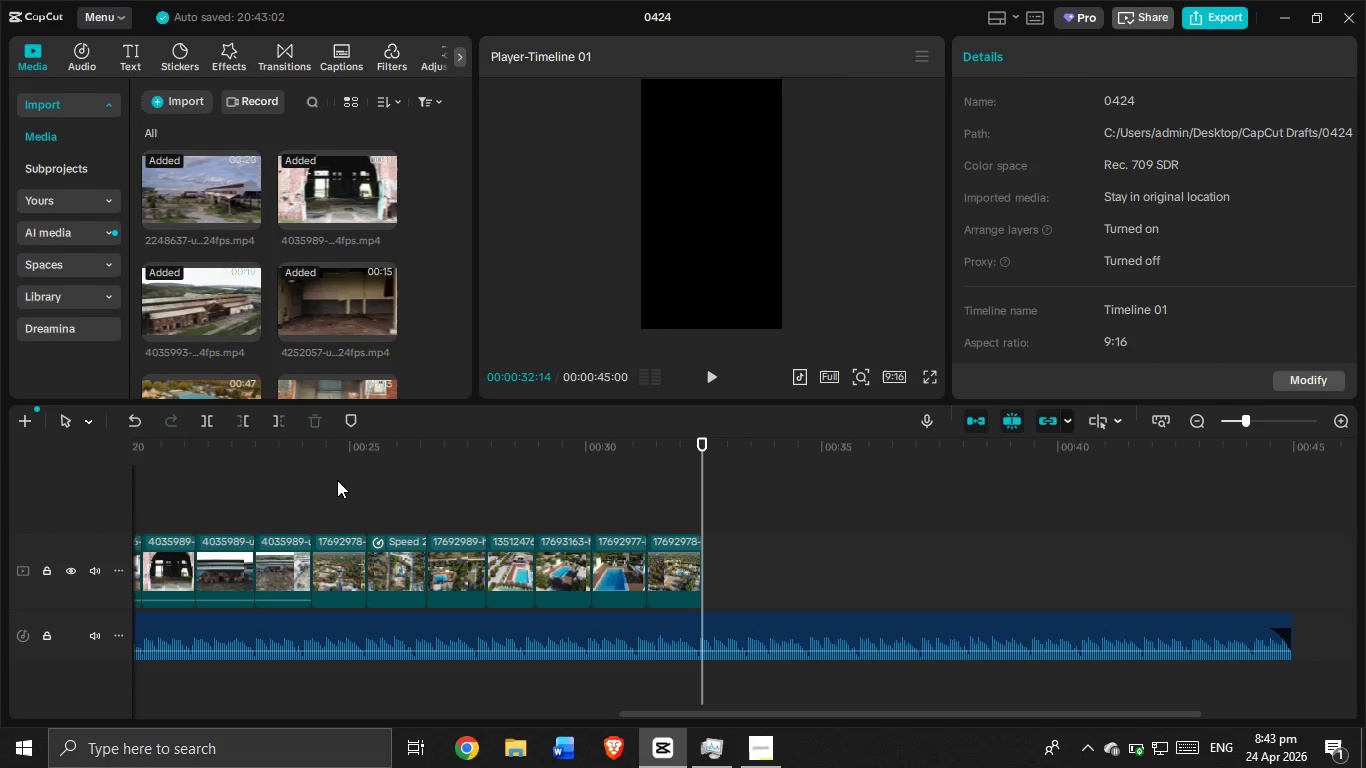 
left_click([337, 480])
 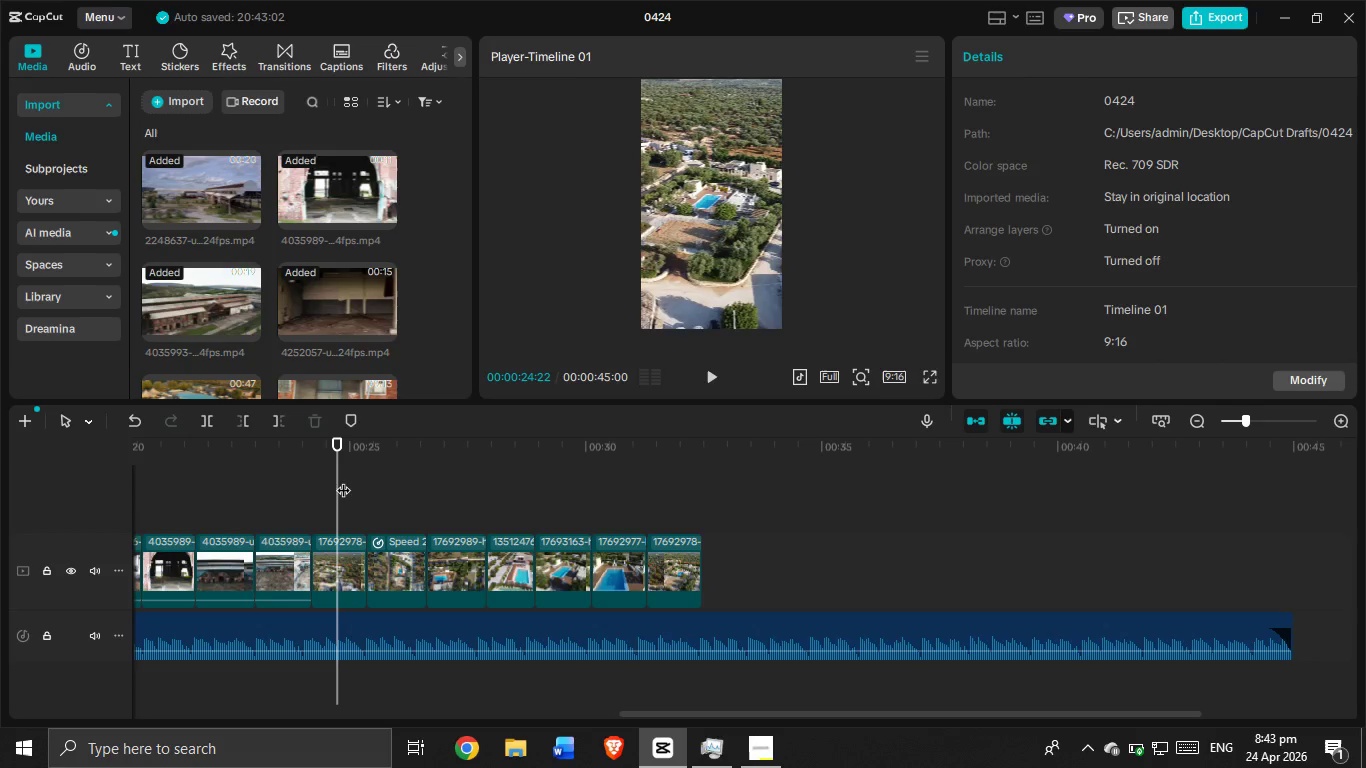 
left_click_drag(start_coordinate=[336, 480], to_coordinate=[405, 508])
 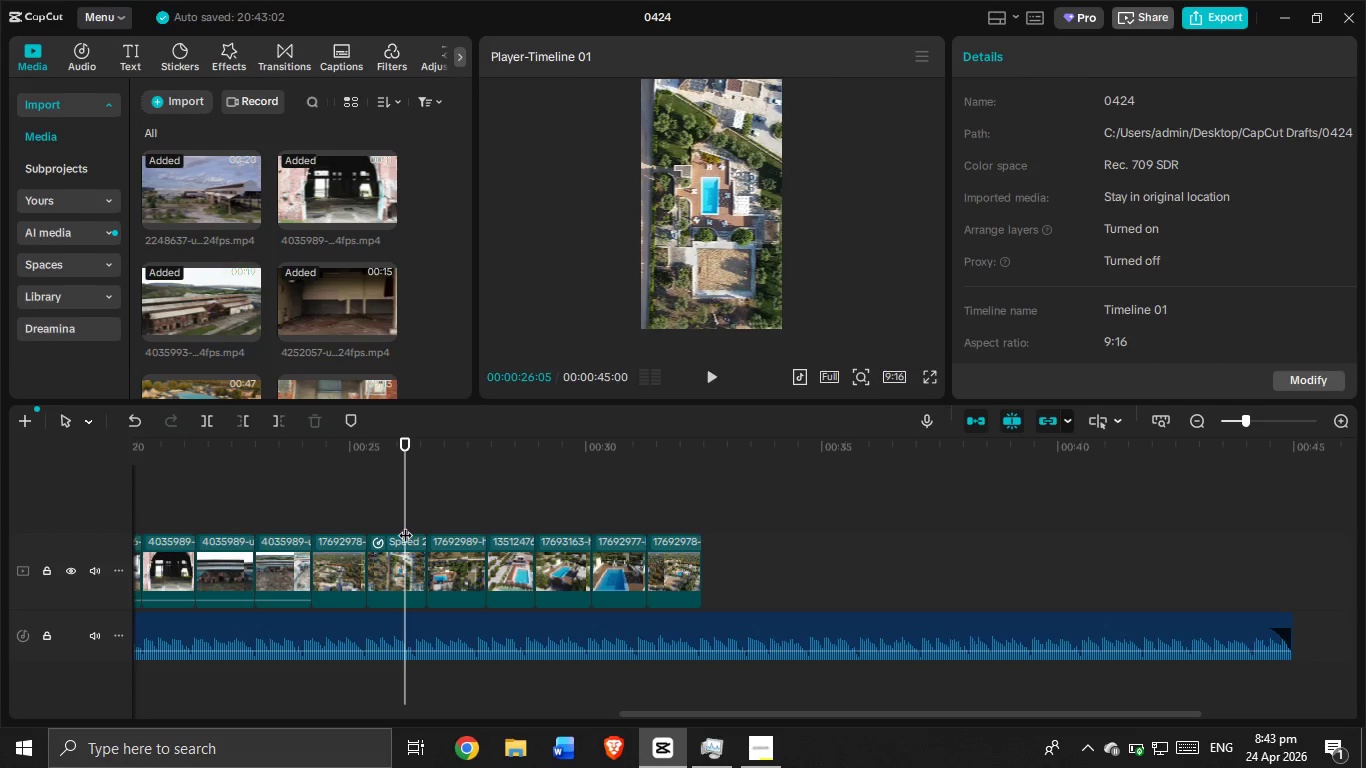 
left_click_drag(start_coordinate=[403, 522], to_coordinate=[479, 563])
 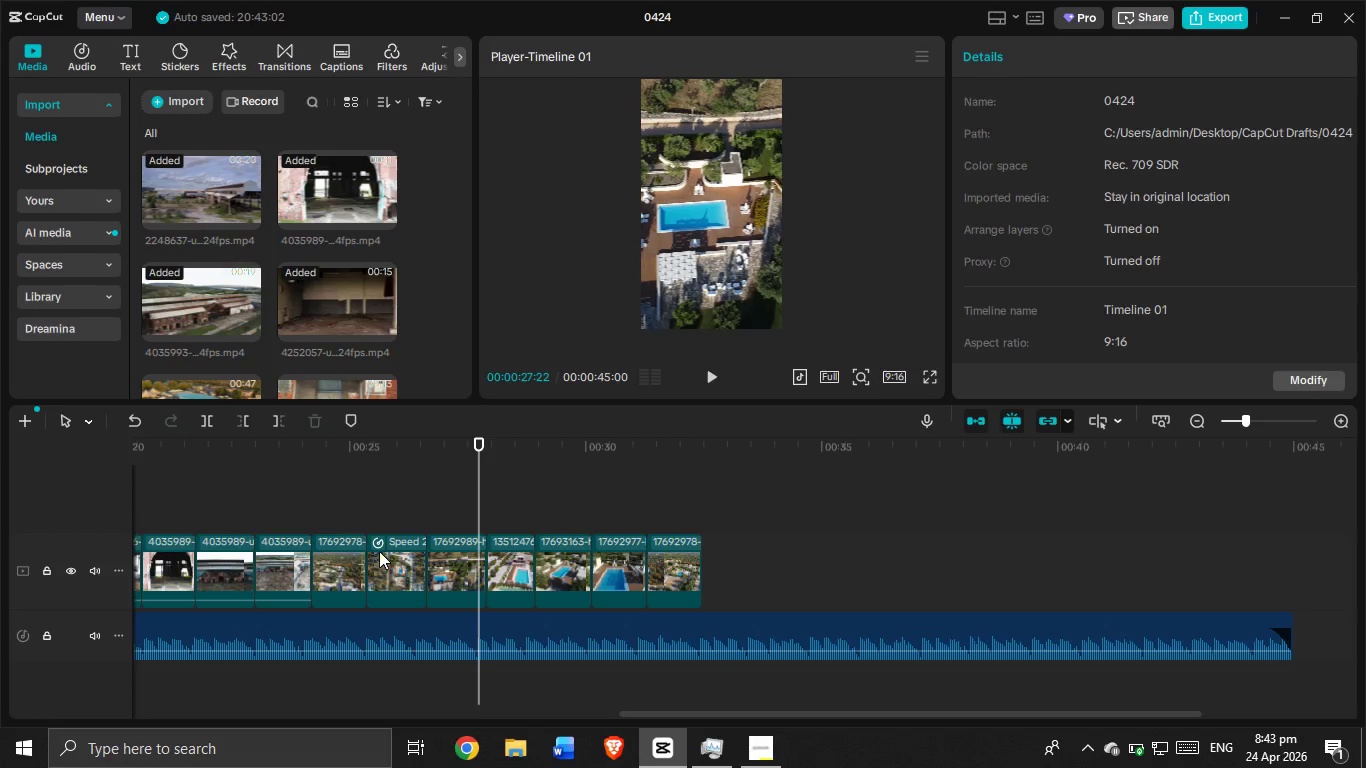 
left_click([379, 551])
 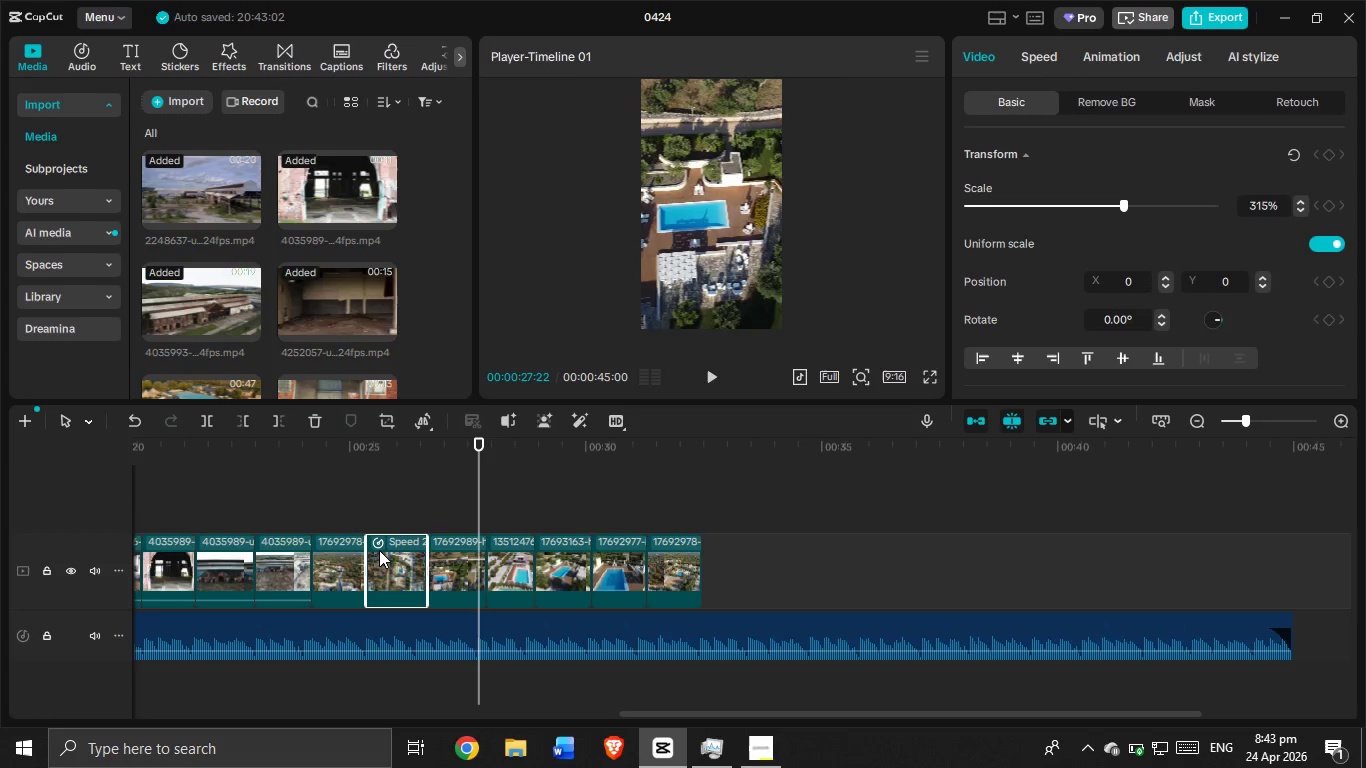 
hold_key(key=ControlLeft, duration=0.77)
 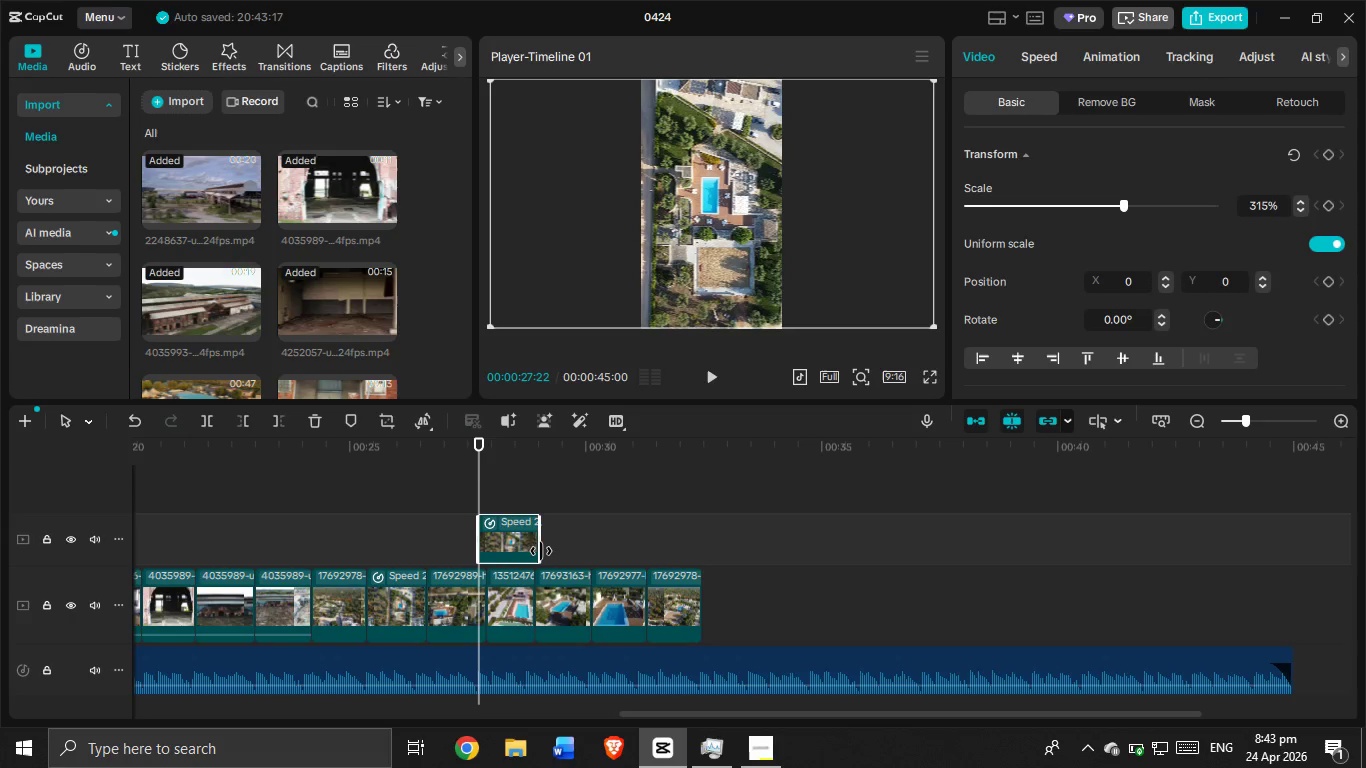 
type(cv)
 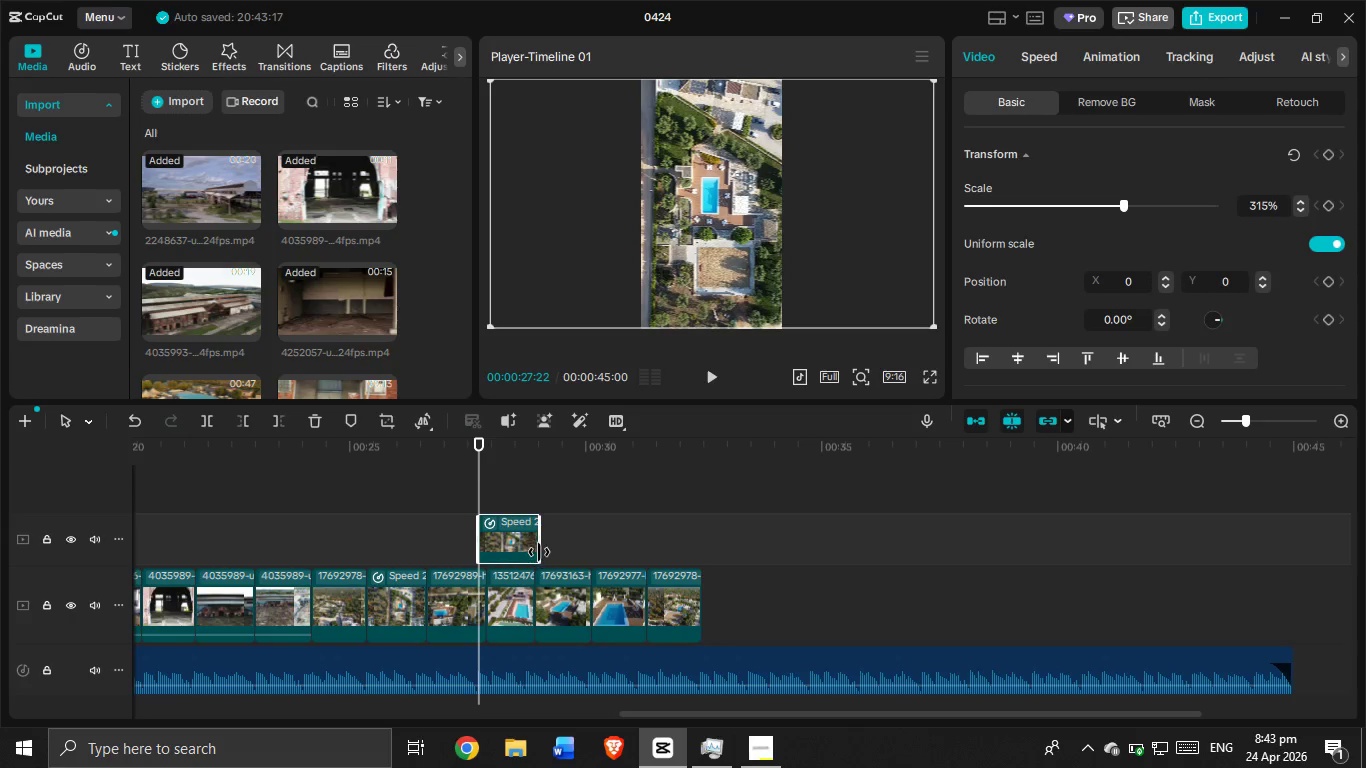 
left_click_drag(start_coordinate=[543, 547], to_coordinate=[634, 540])
 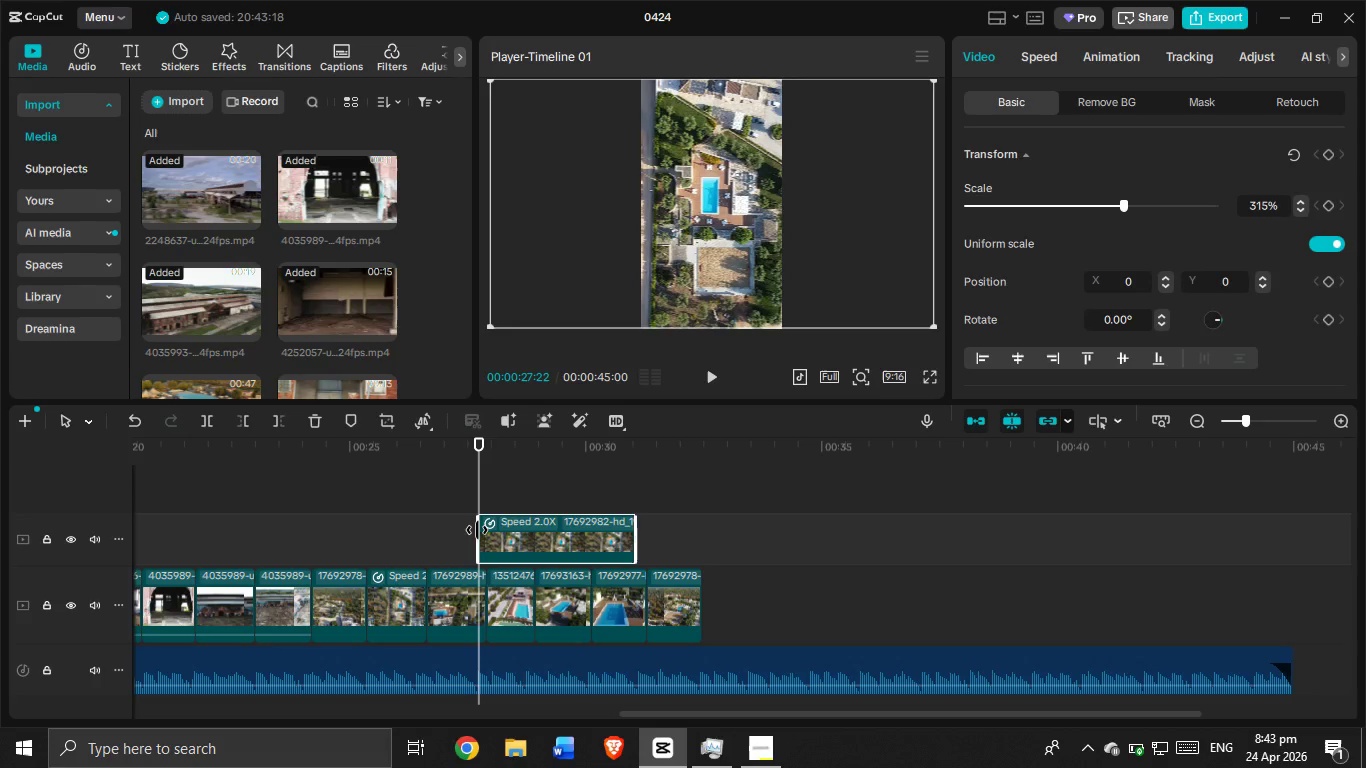 
left_click_drag(start_coordinate=[477, 530], to_coordinate=[593, 548])
 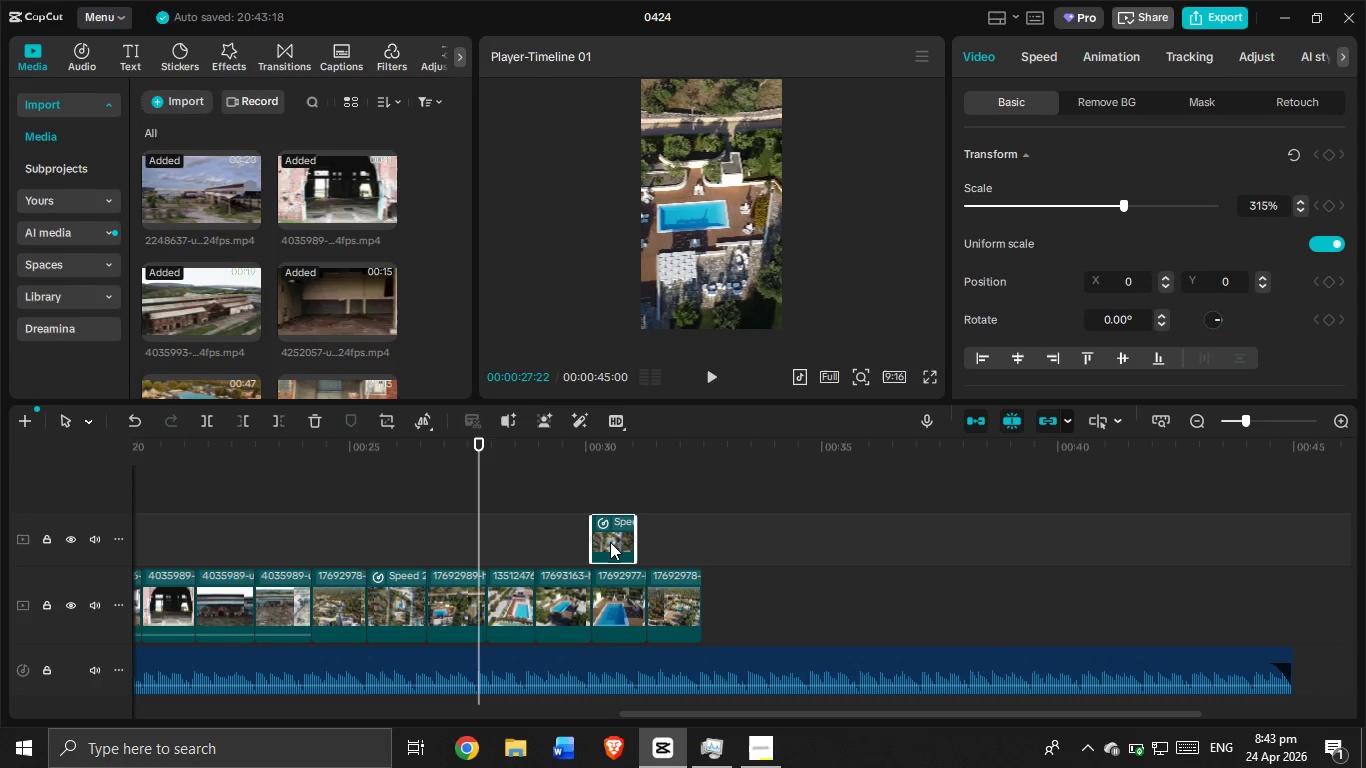 
left_click([611, 541])
 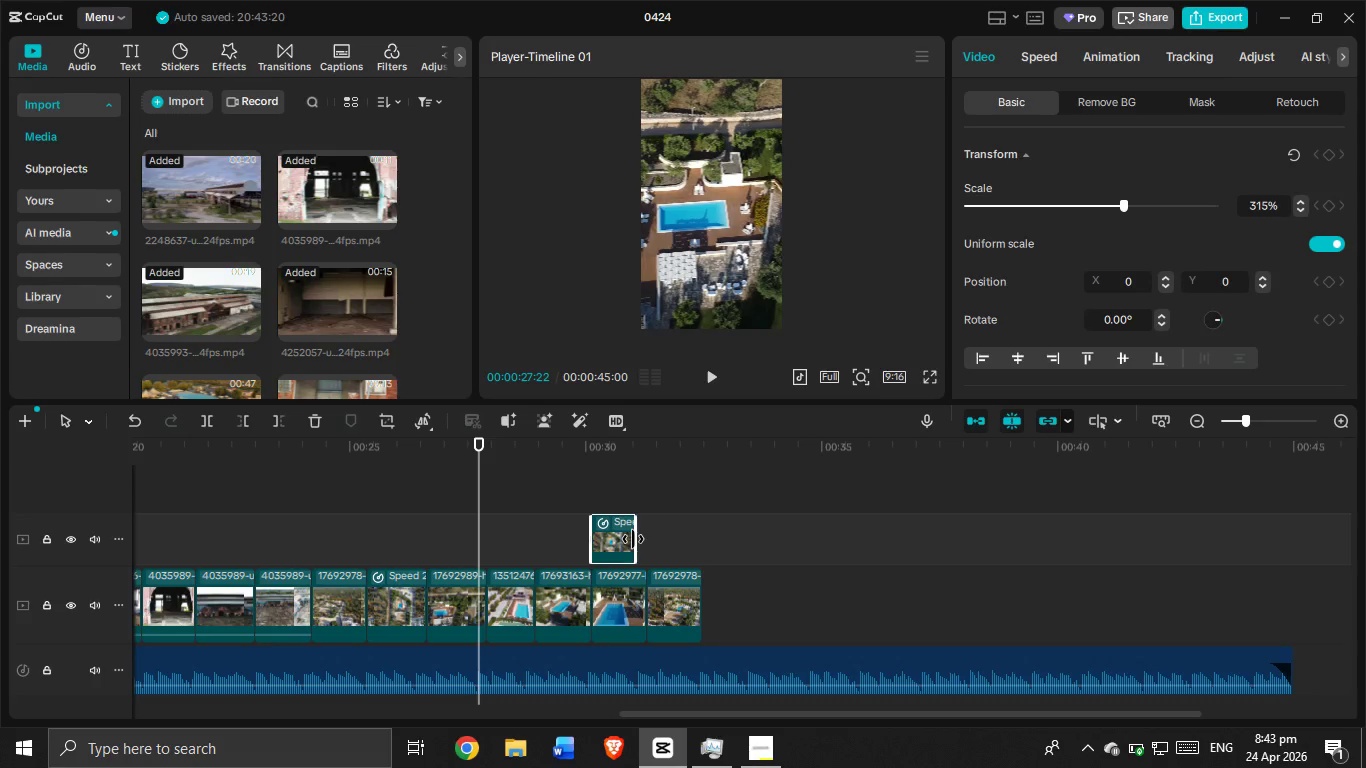 
left_click_drag(start_coordinate=[636, 542], to_coordinate=[642, 543])
 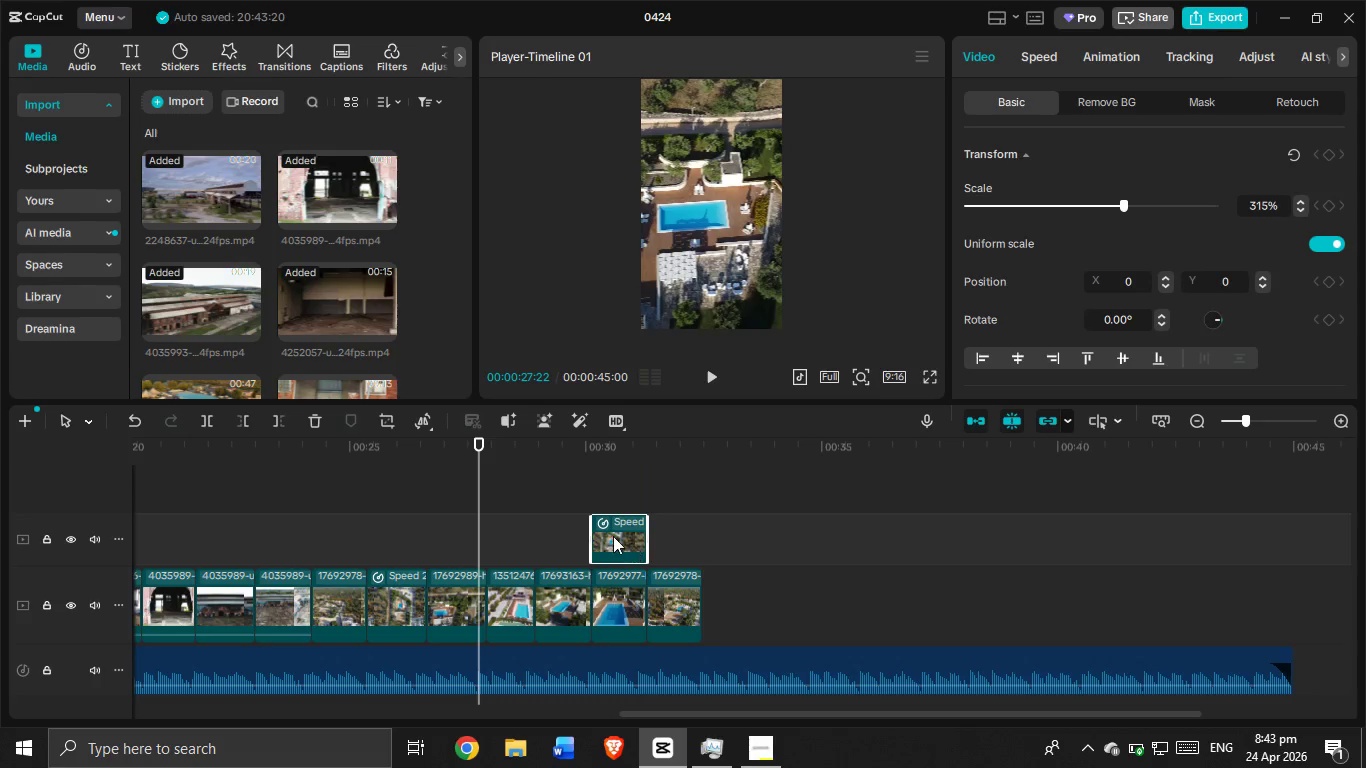 
left_click_drag(start_coordinate=[613, 536], to_coordinate=[745, 593])
 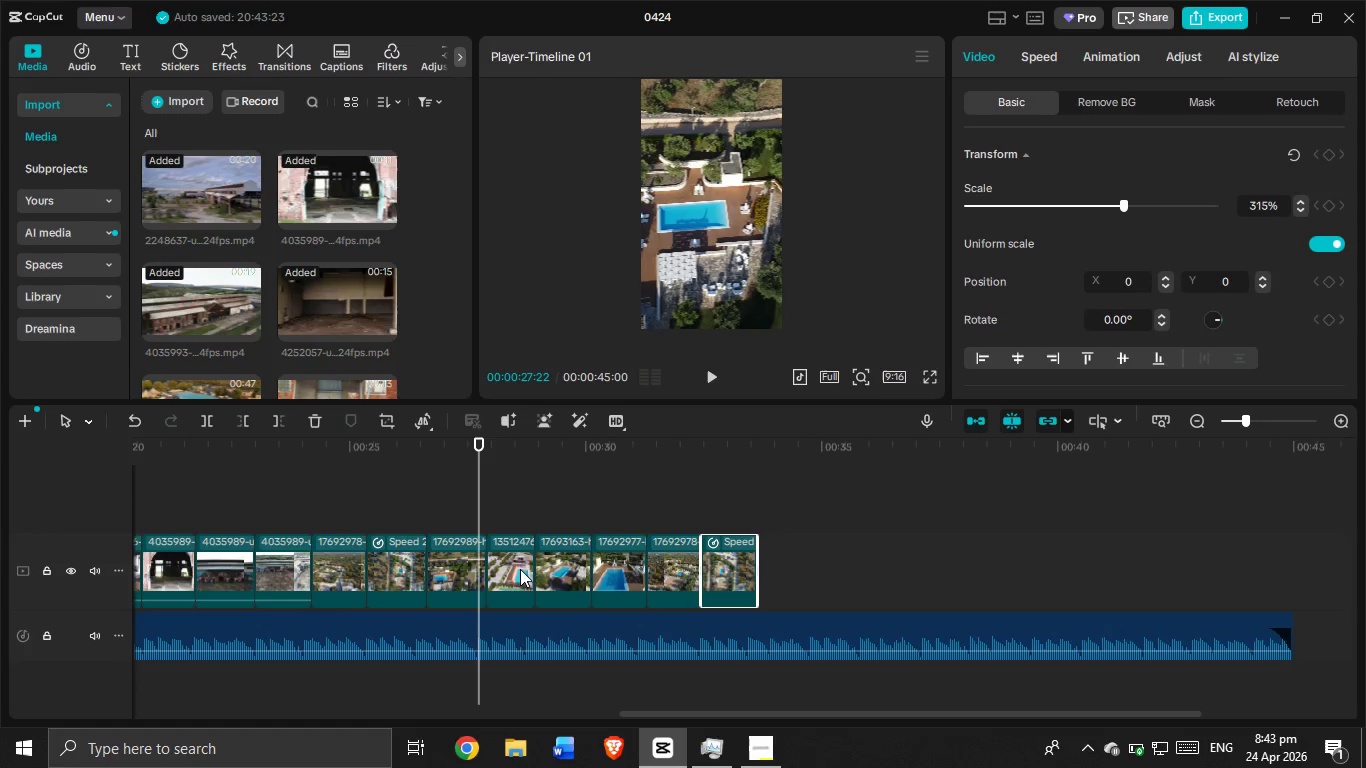 
left_click([520, 567])
 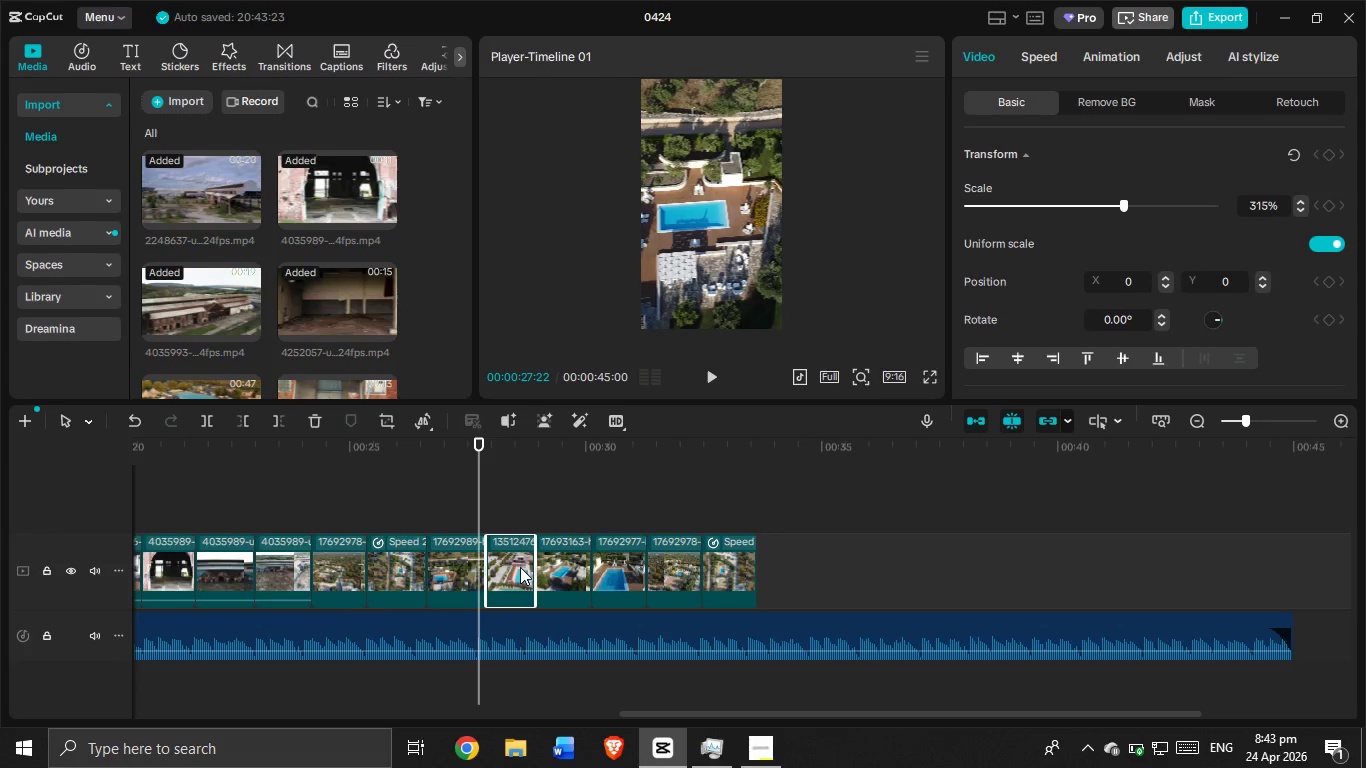 
key(Control+C)
 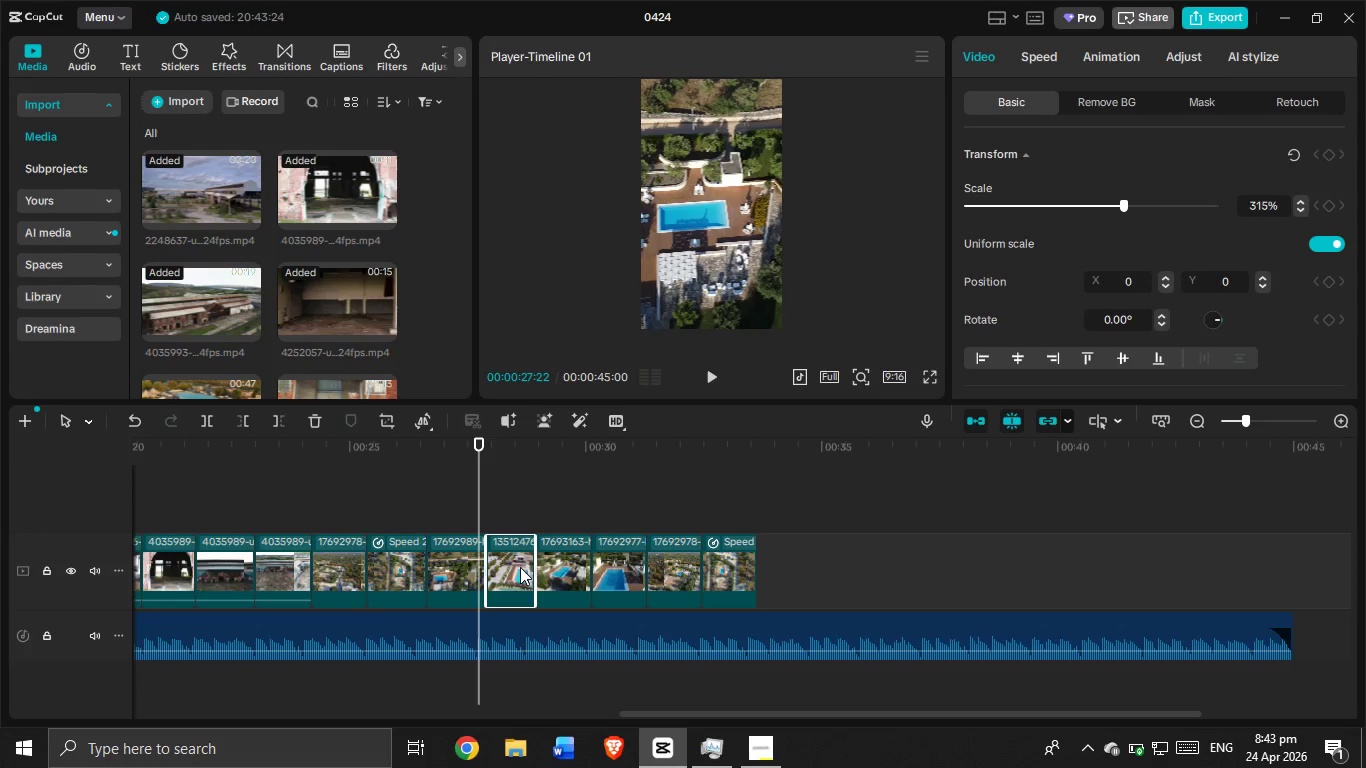 
key(Control+V)
 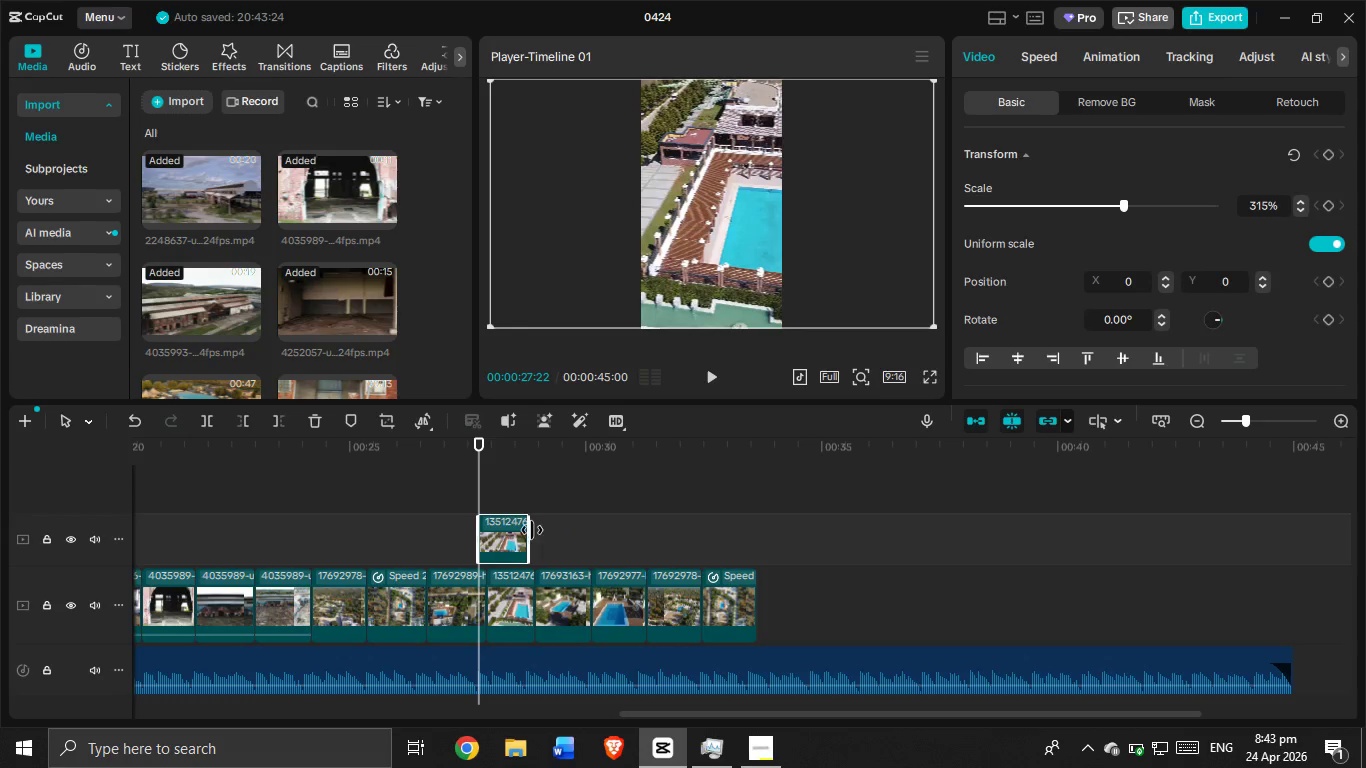 
left_click_drag(start_coordinate=[532, 530], to_coordinate=[742, 553])
 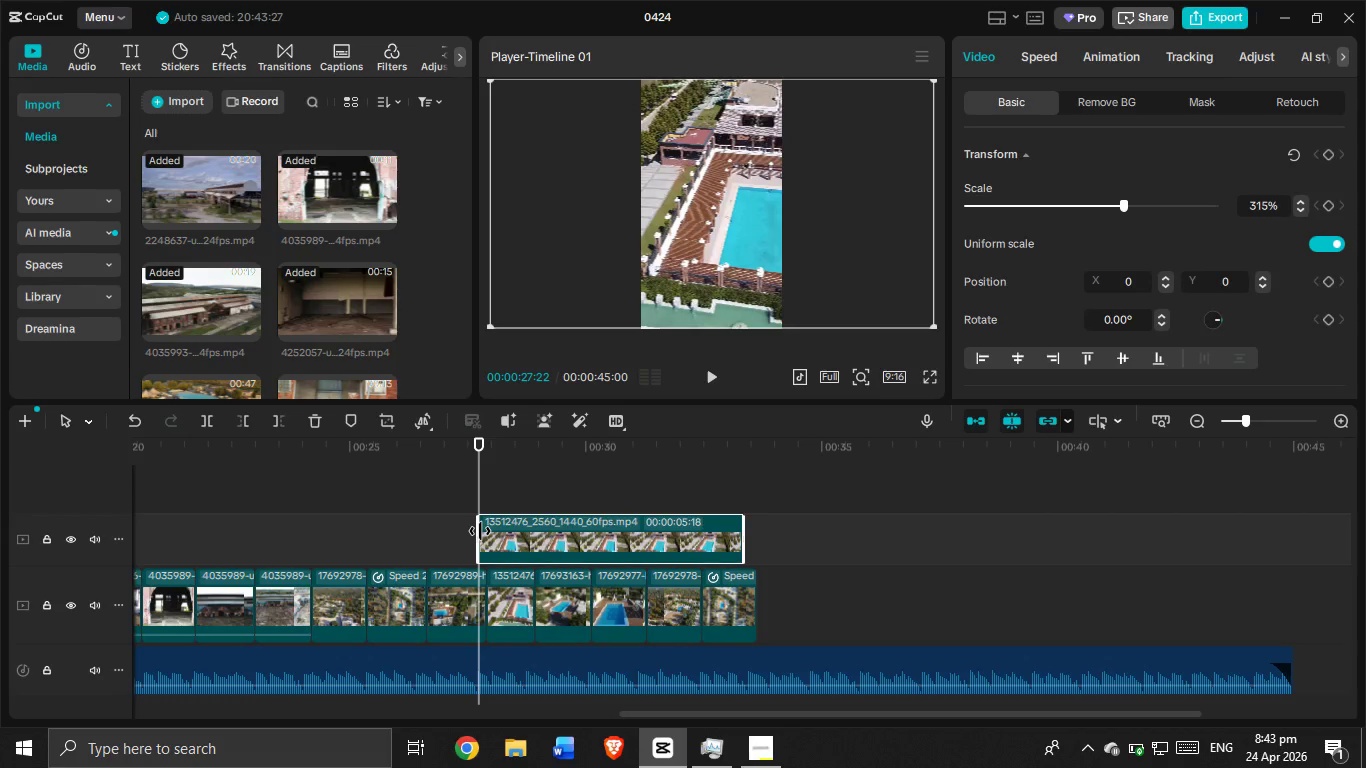 
left_click_drag(start_coordinate=[480, 531], to_coordinate=[653, 569])
 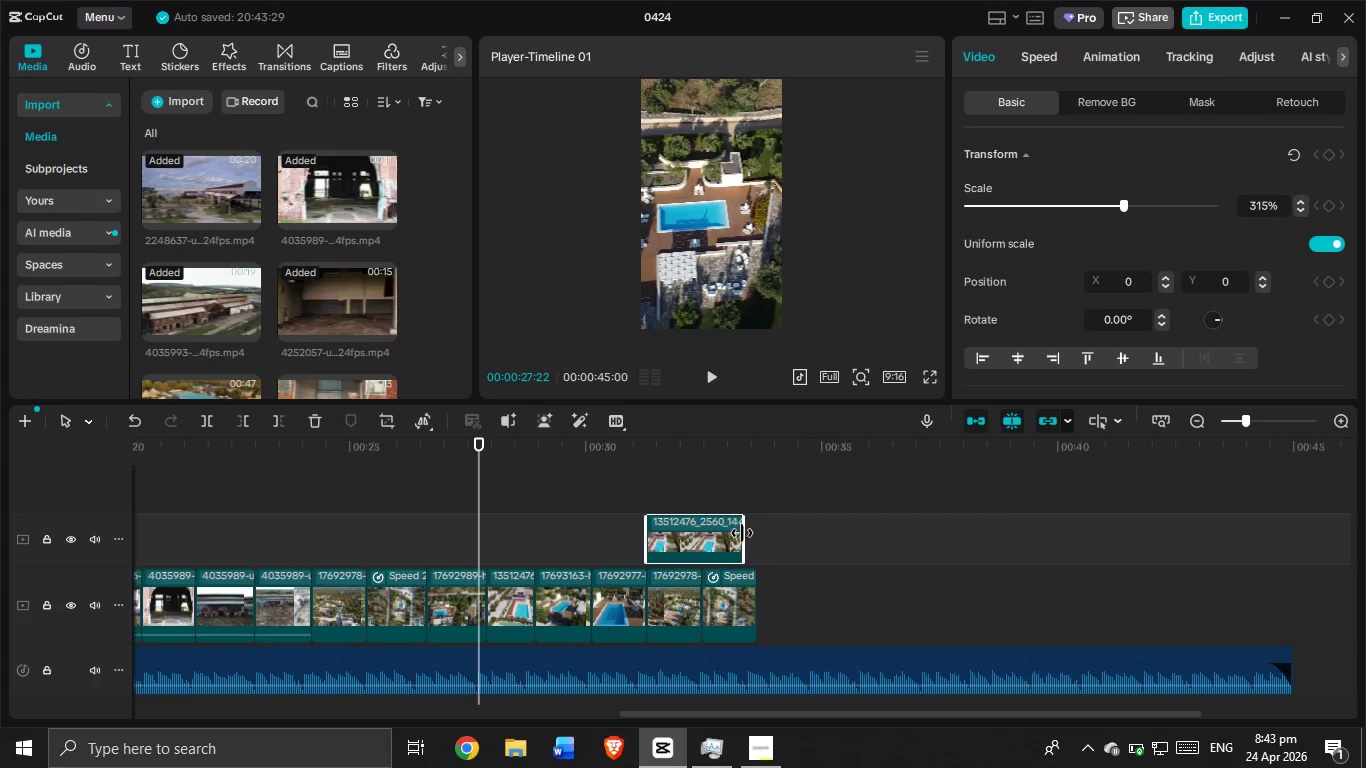 
left_click_drag(start_coordinate=[742, 533], to_coordinate=[703, 556])
 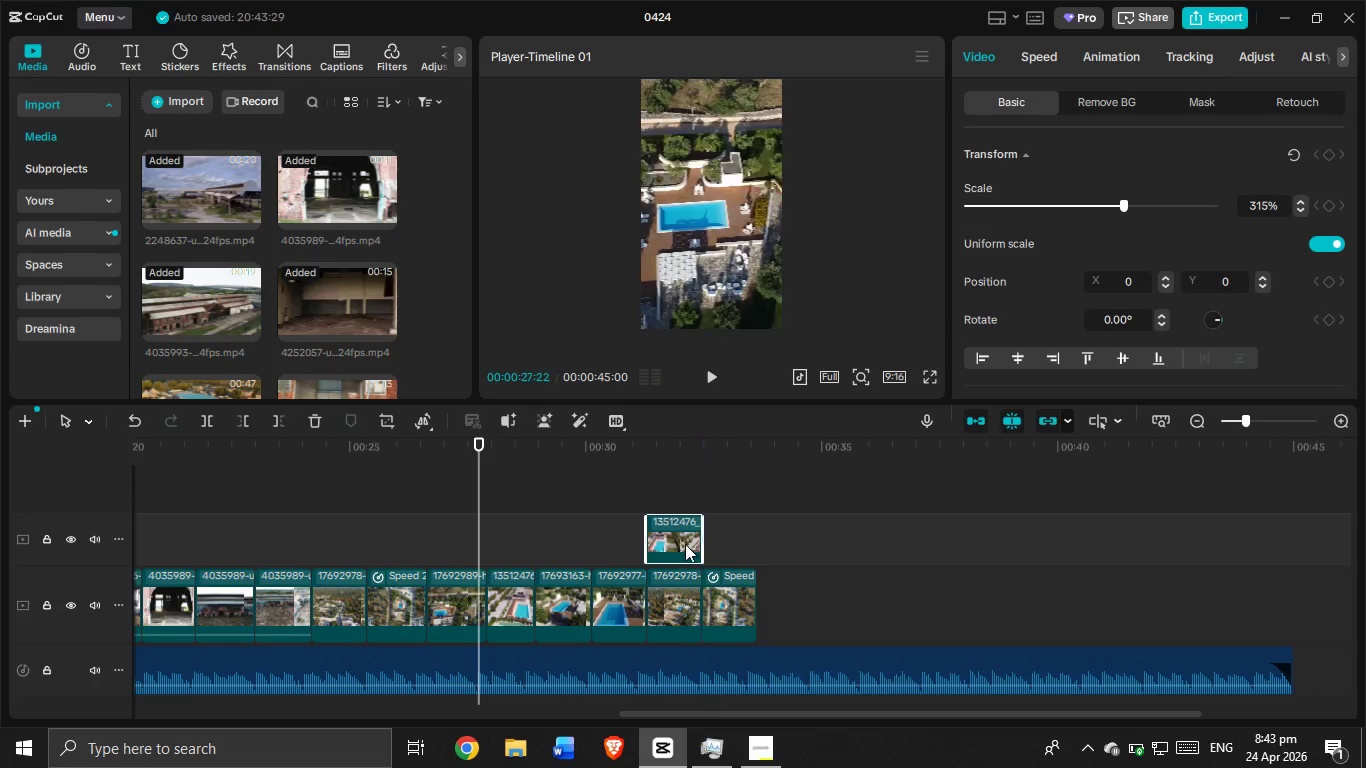 
left_click_drag(start_coordinate=[685, 544], to_coordinate=[797, 591])
 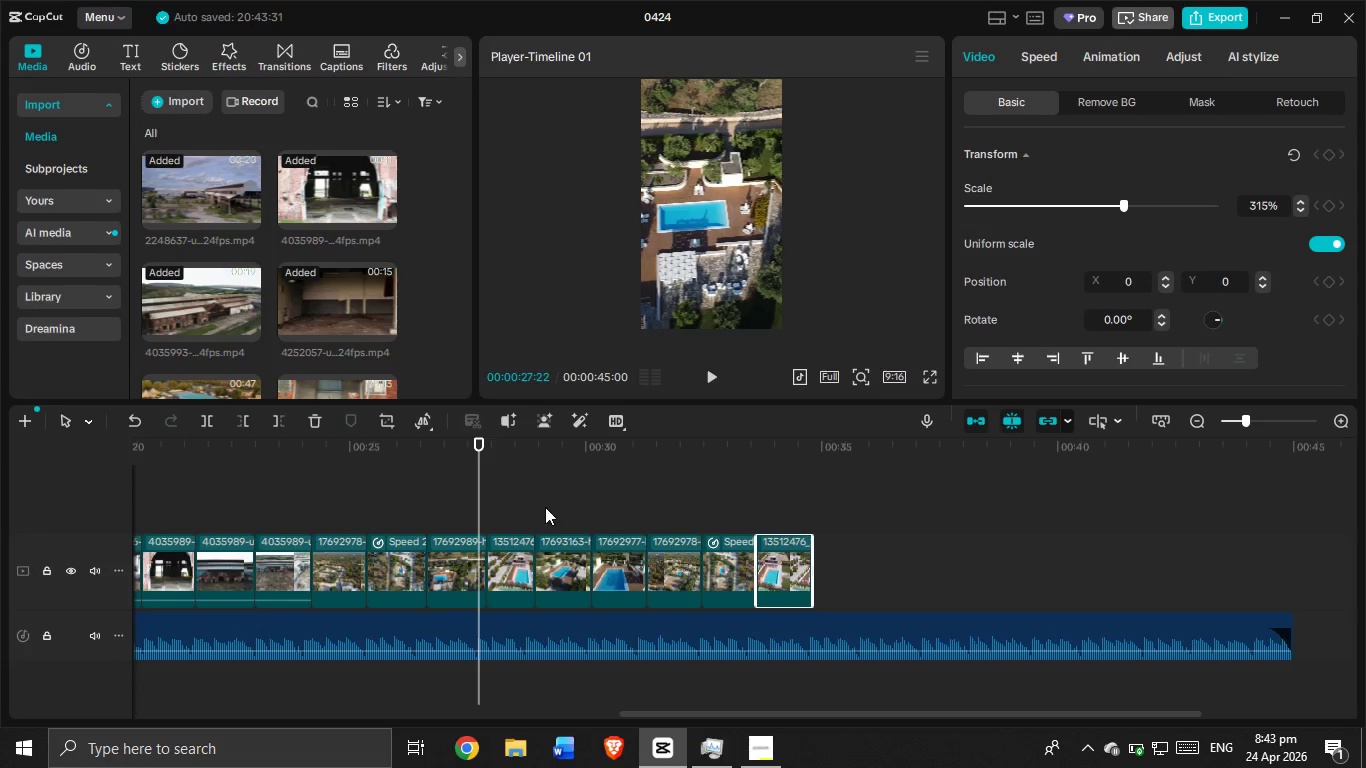 
left_click([556, 558])
 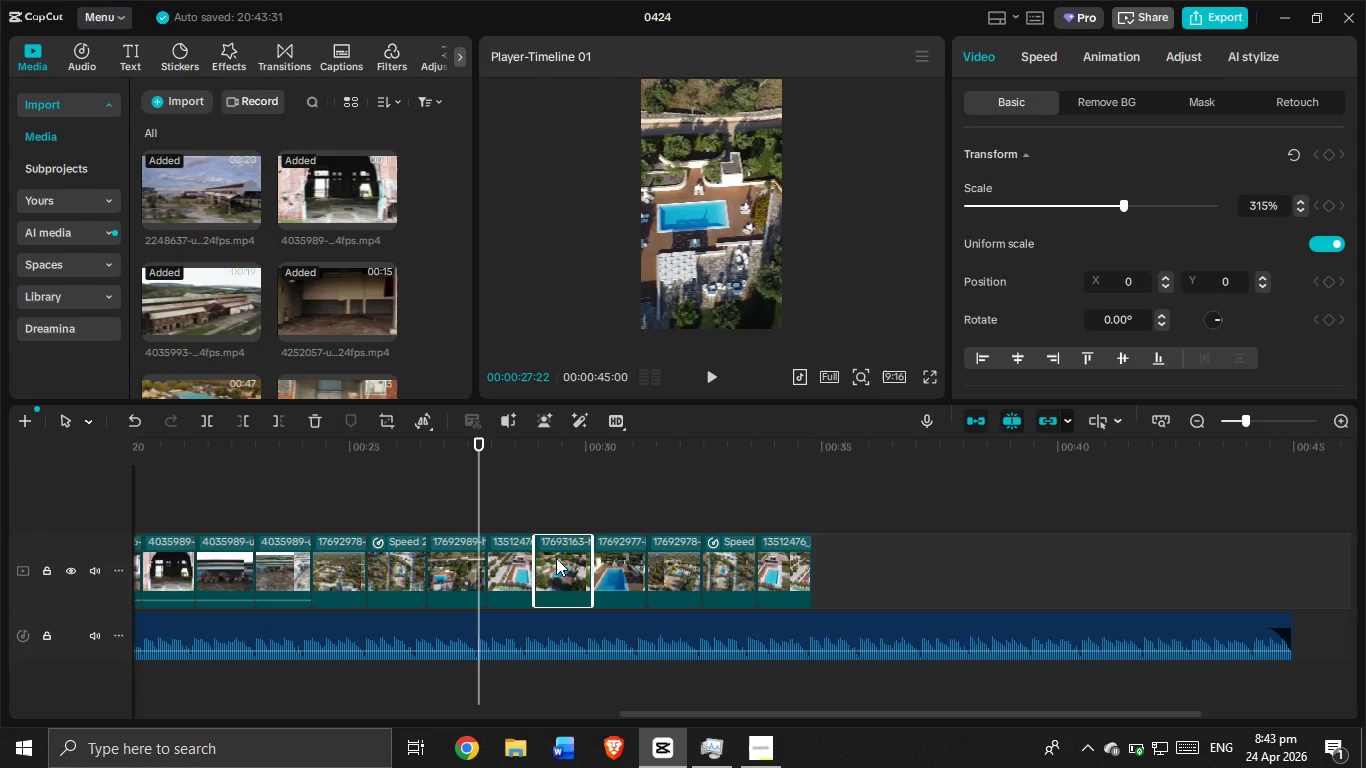 
key(Control+C)
 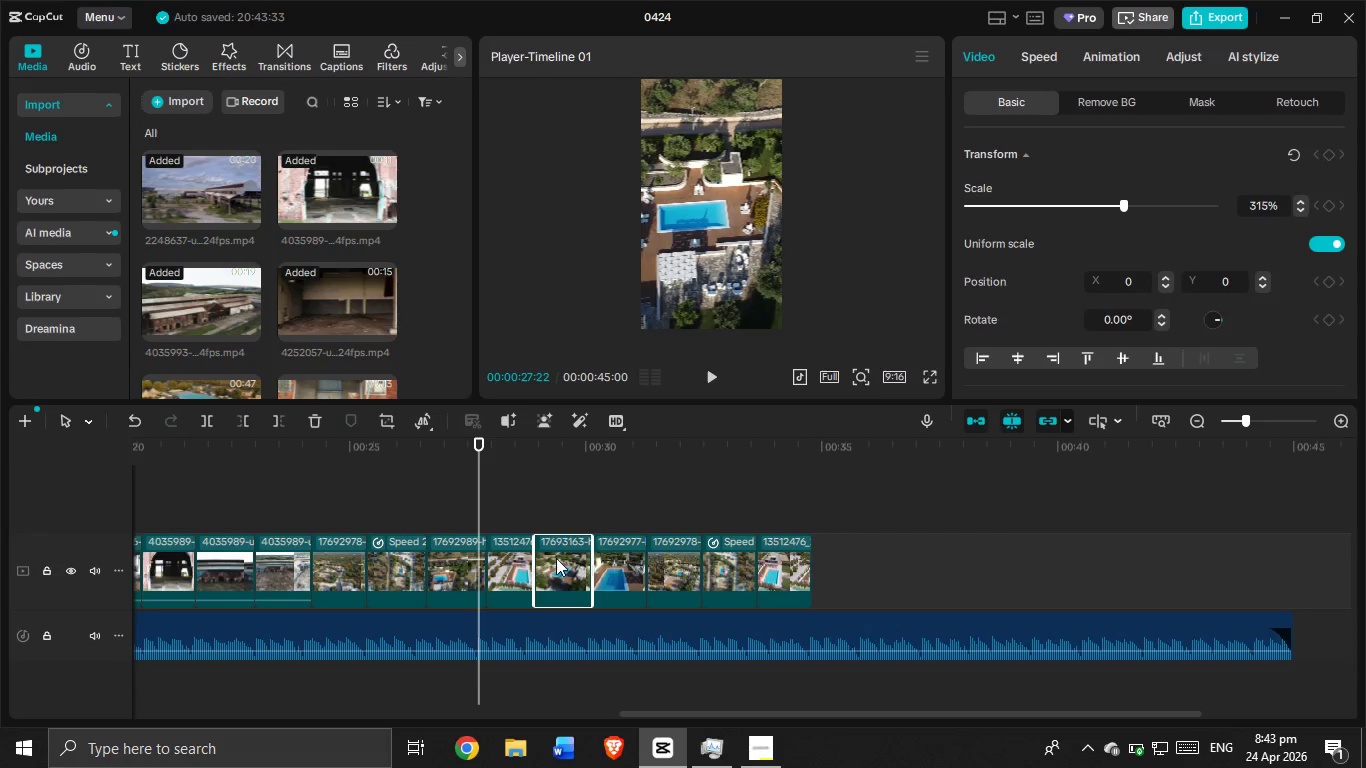 
key(Control+V)
 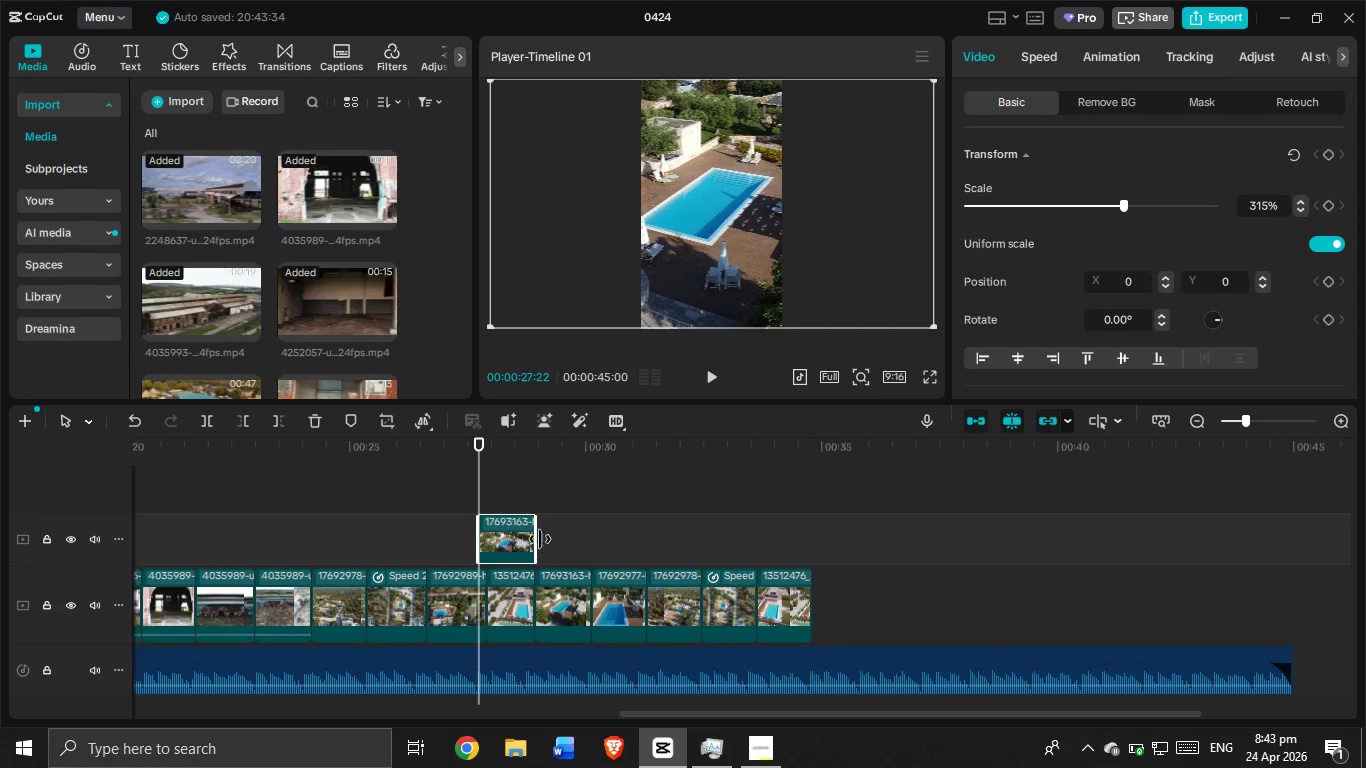 
left_click_drag(start_coordinate=[539, 536], to_coordinate=[738, 550])
 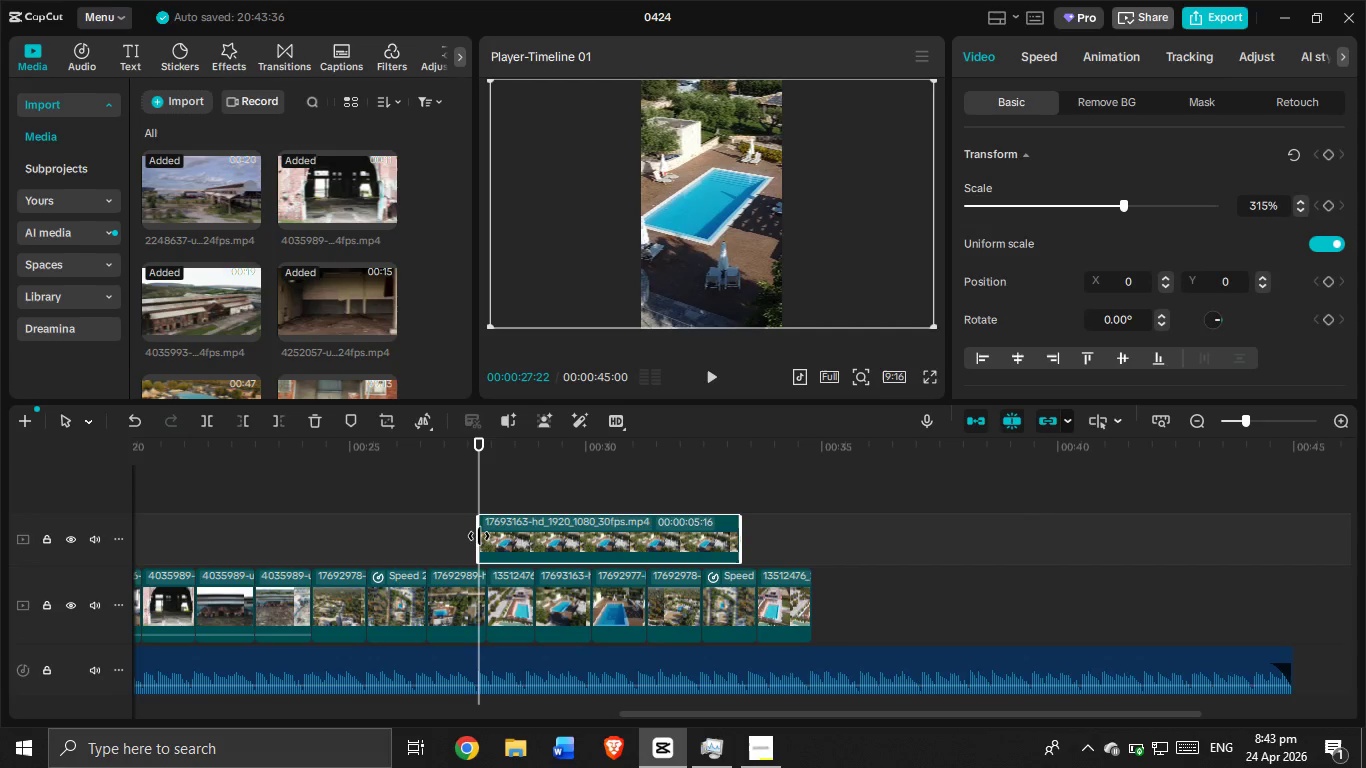 
left_click_drag(start_coordinate=[478, 535], to_coordinate=[703, 550])
 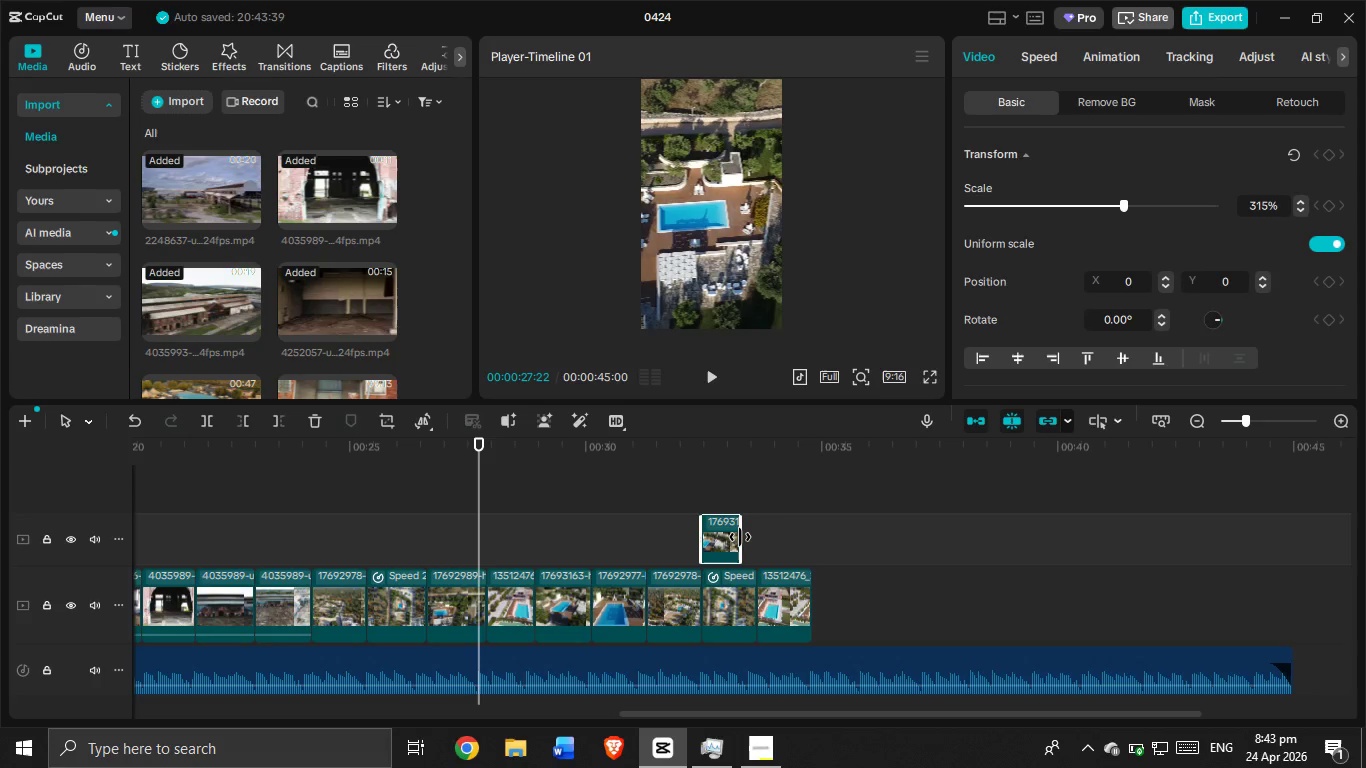 
left_click_drag(start_coordinate=[740, 537], to_coordinate=[754, 545])
 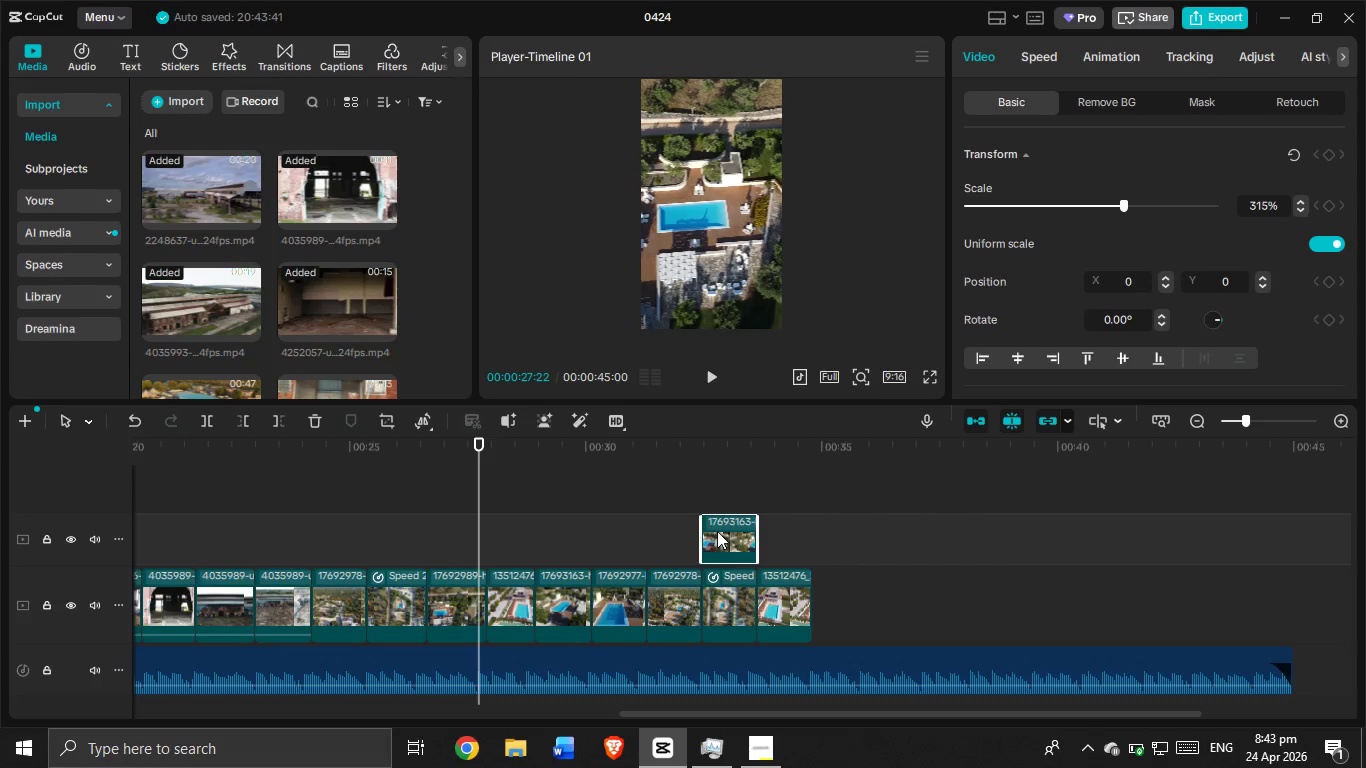 
left_click_drag(start_coordinate=[723, 533], to_coordinate=[852, 605])
 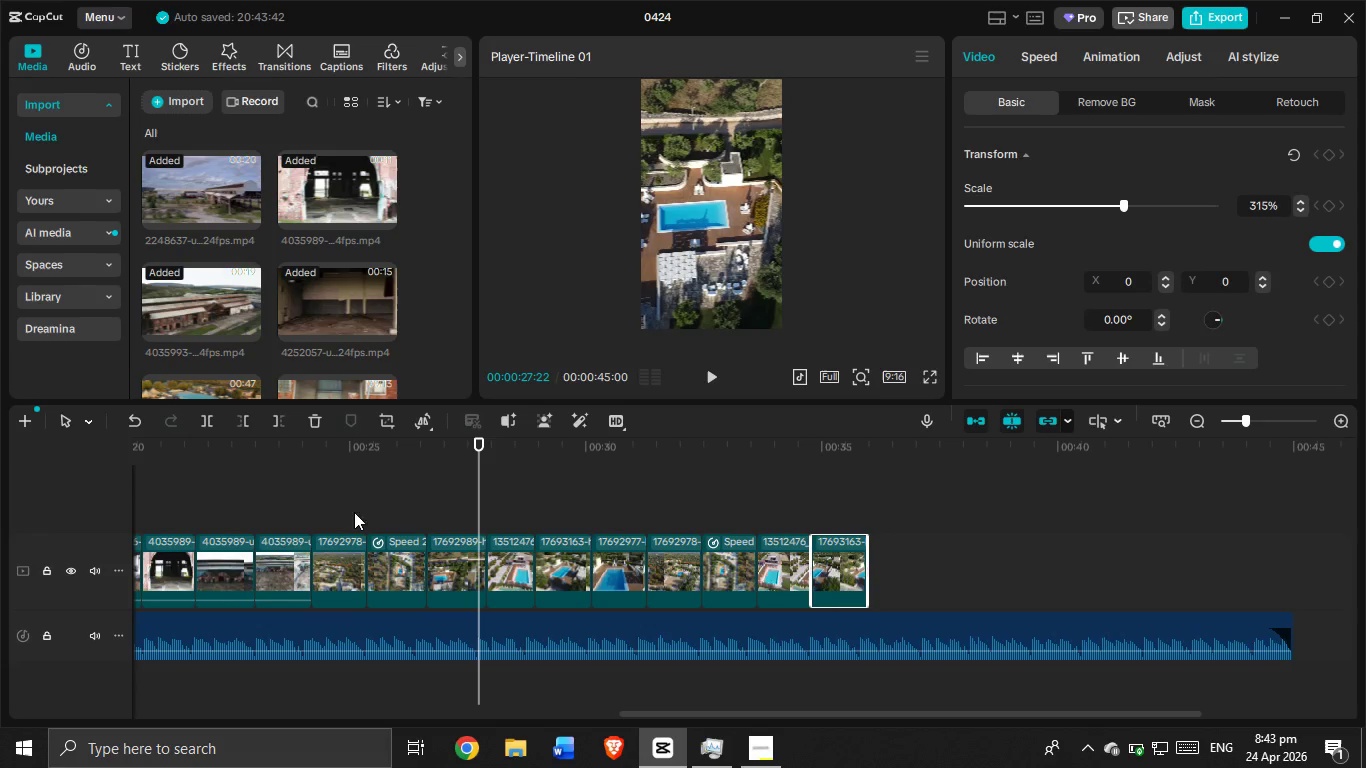 
left_click([324, 511])
 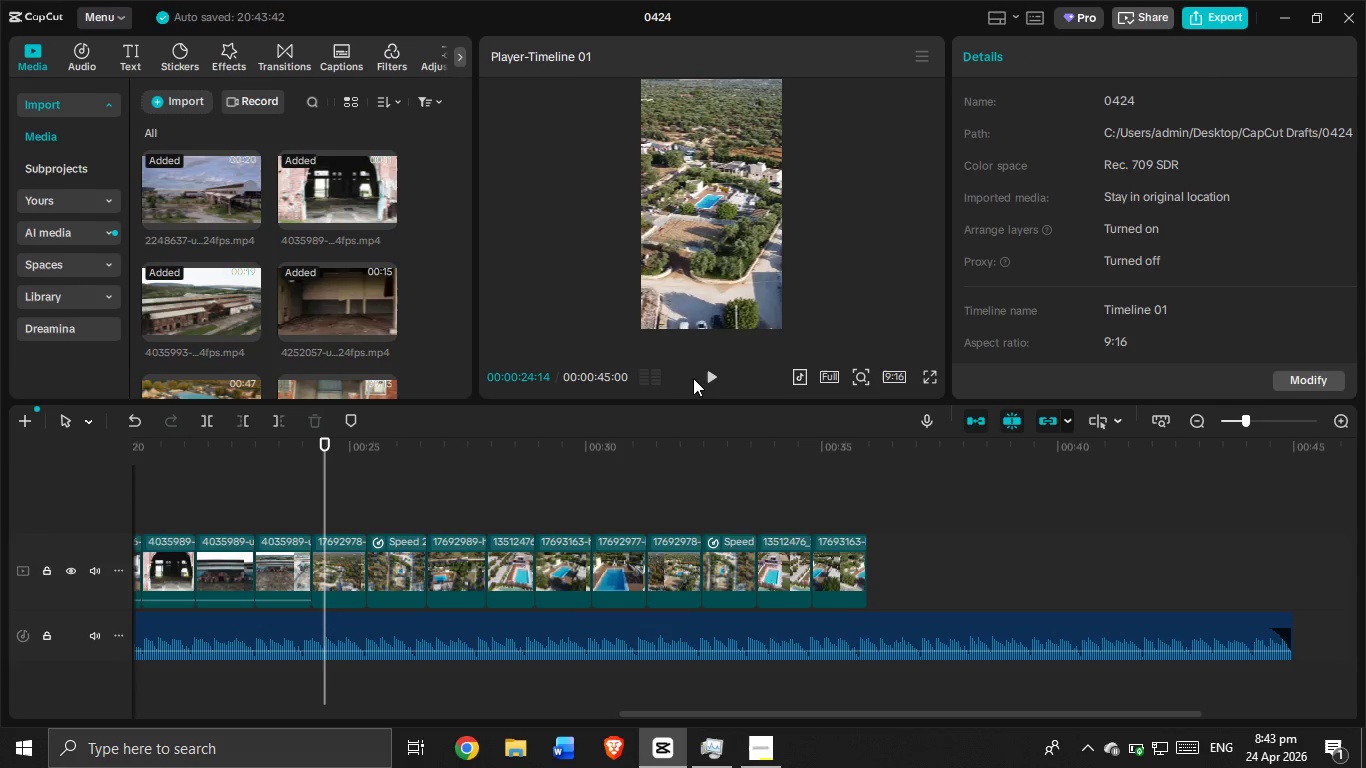 
left_click([707, 379])
 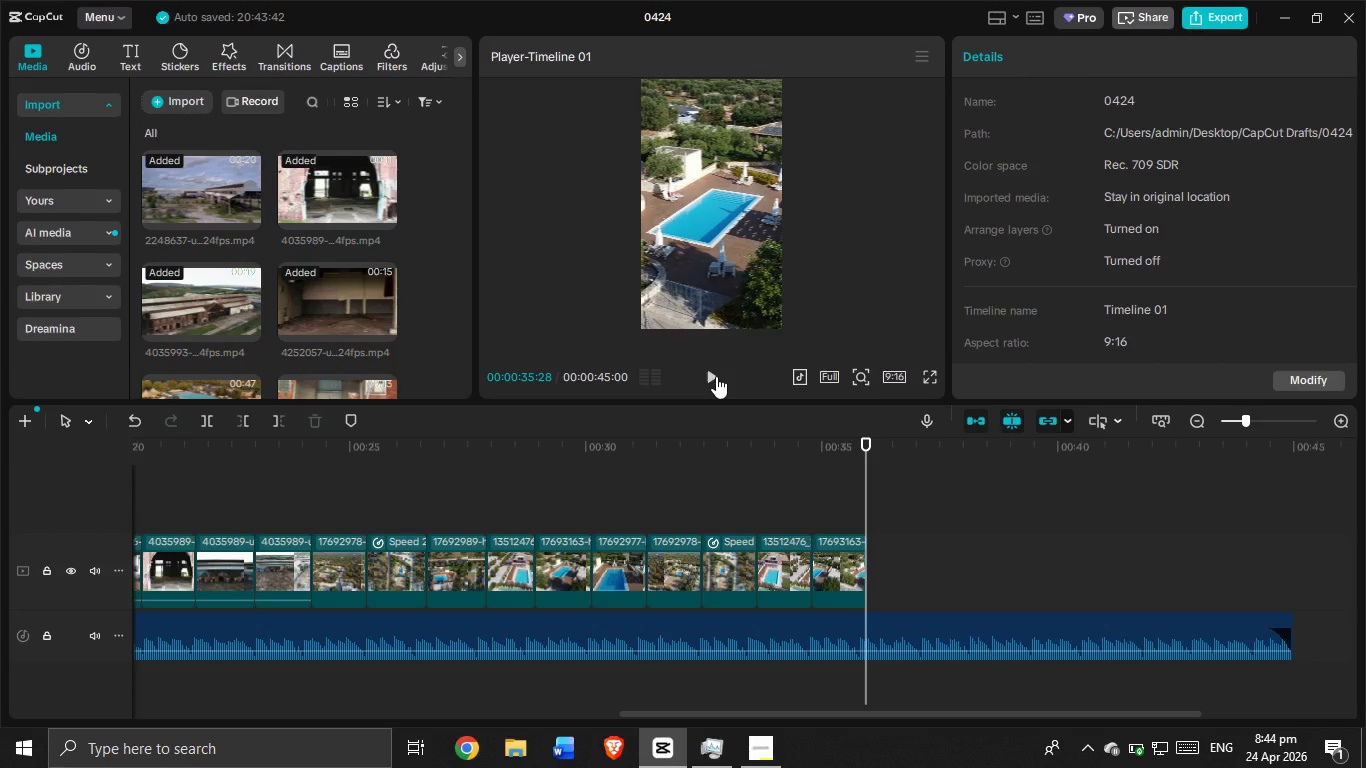 
wait(33.25)
 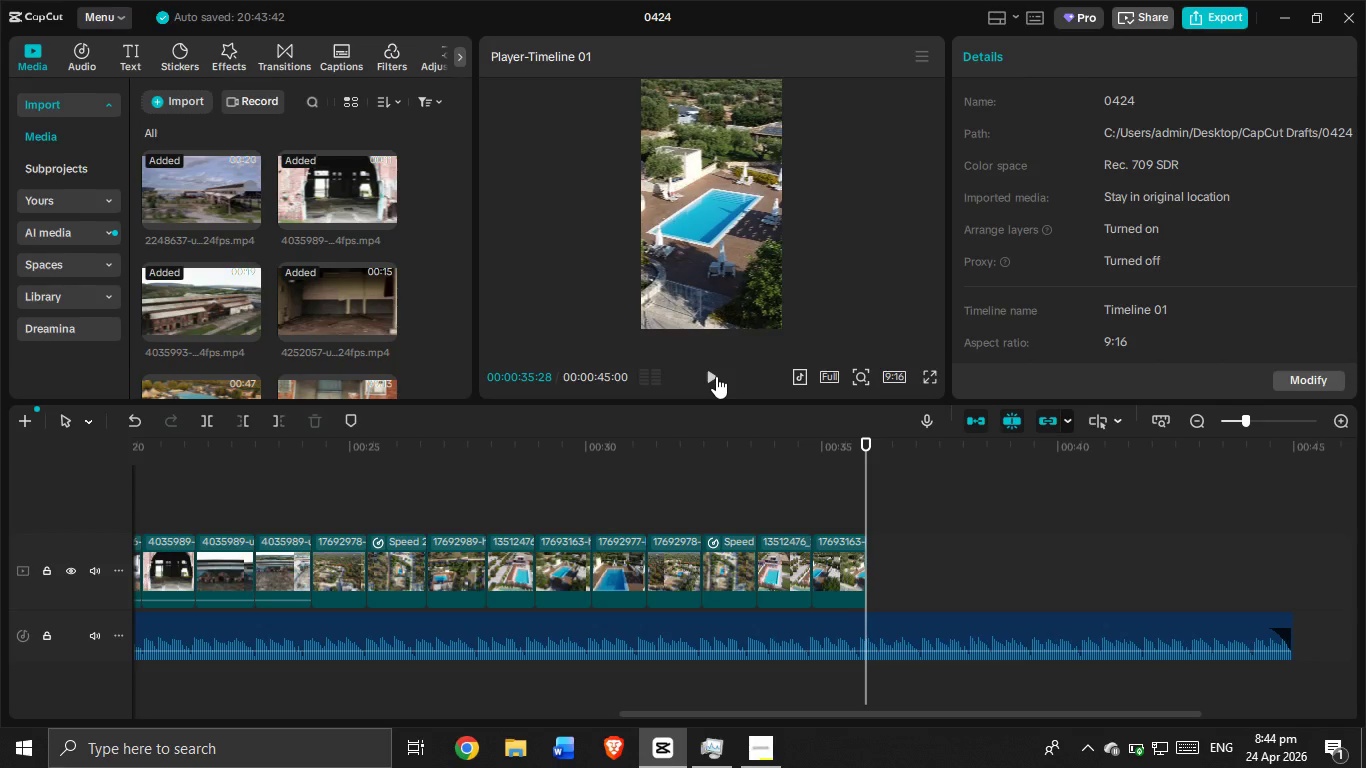 
left_click_drag(start_coordinate=[864, 501], to_coordinate=[110, 517])
 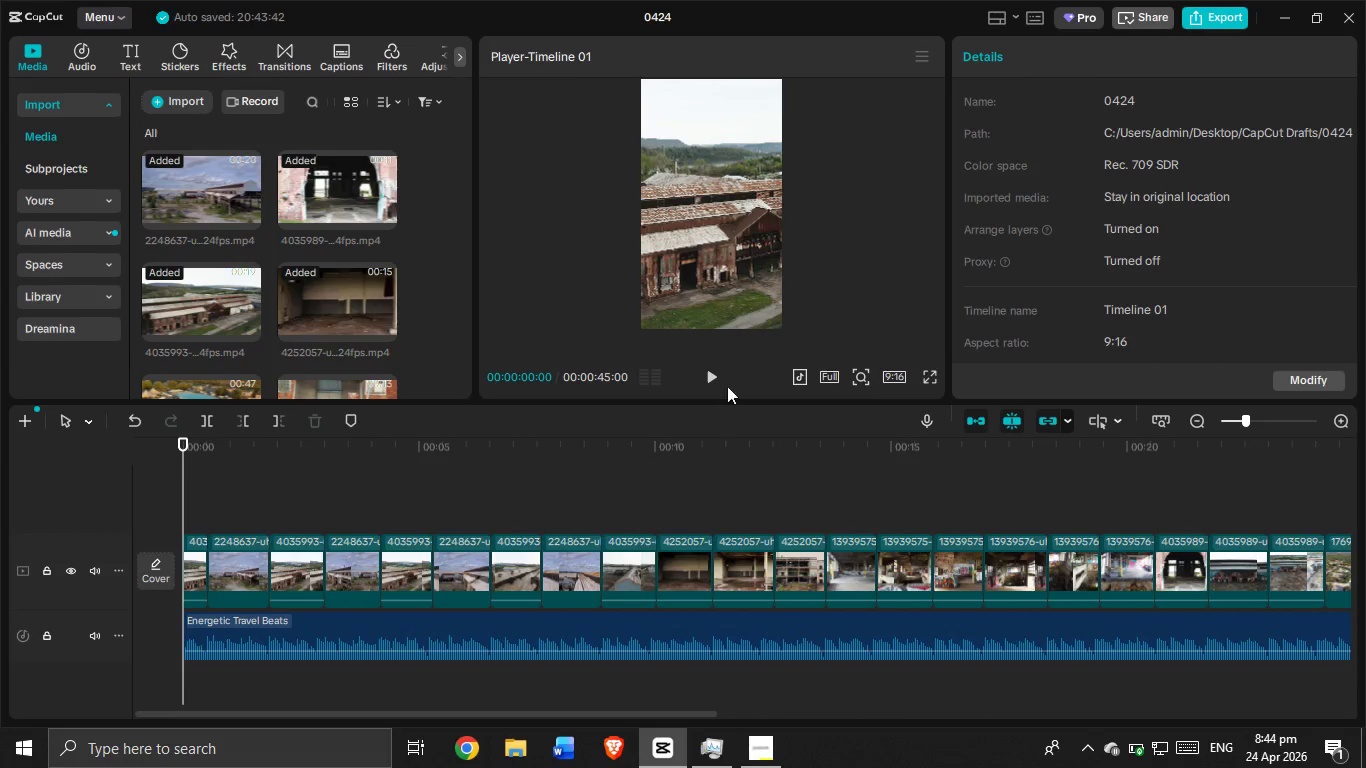 
left_click([725, 381])
 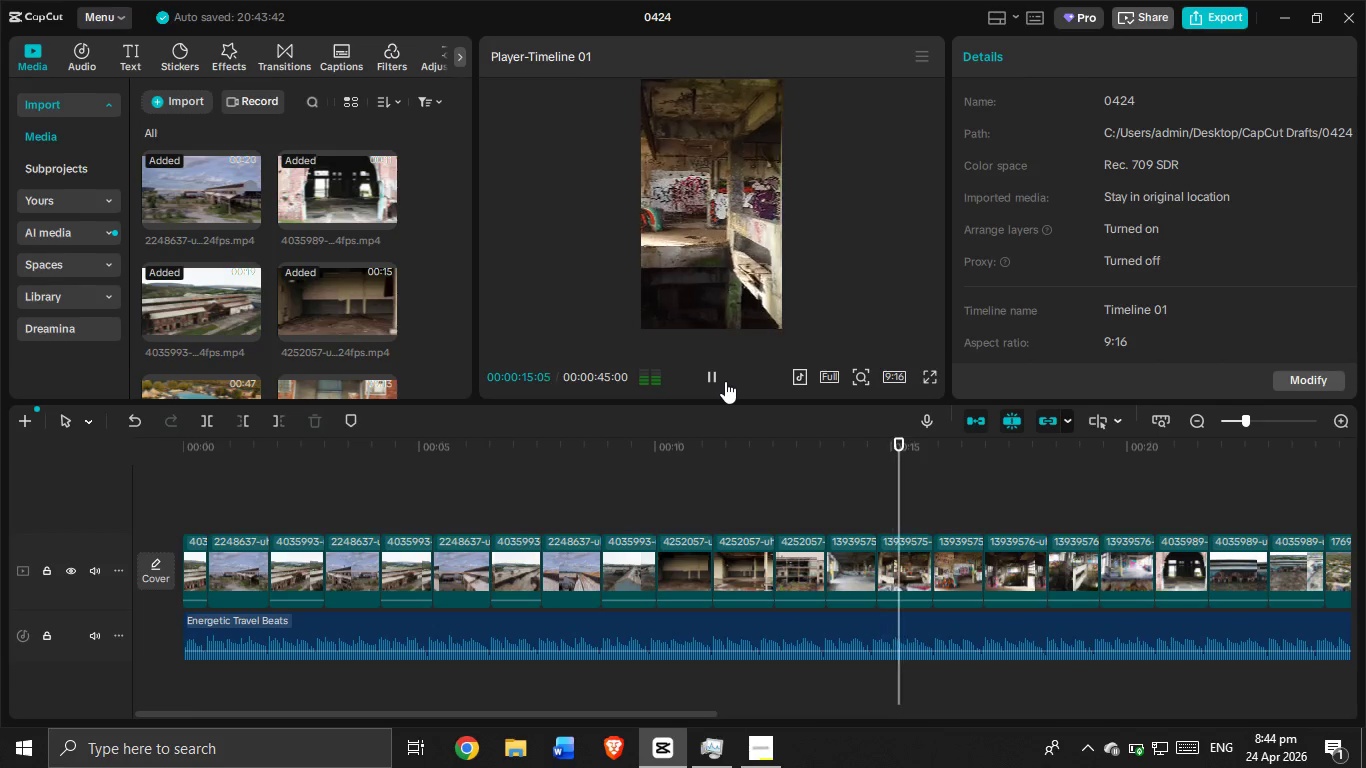 
wait(20.38)
 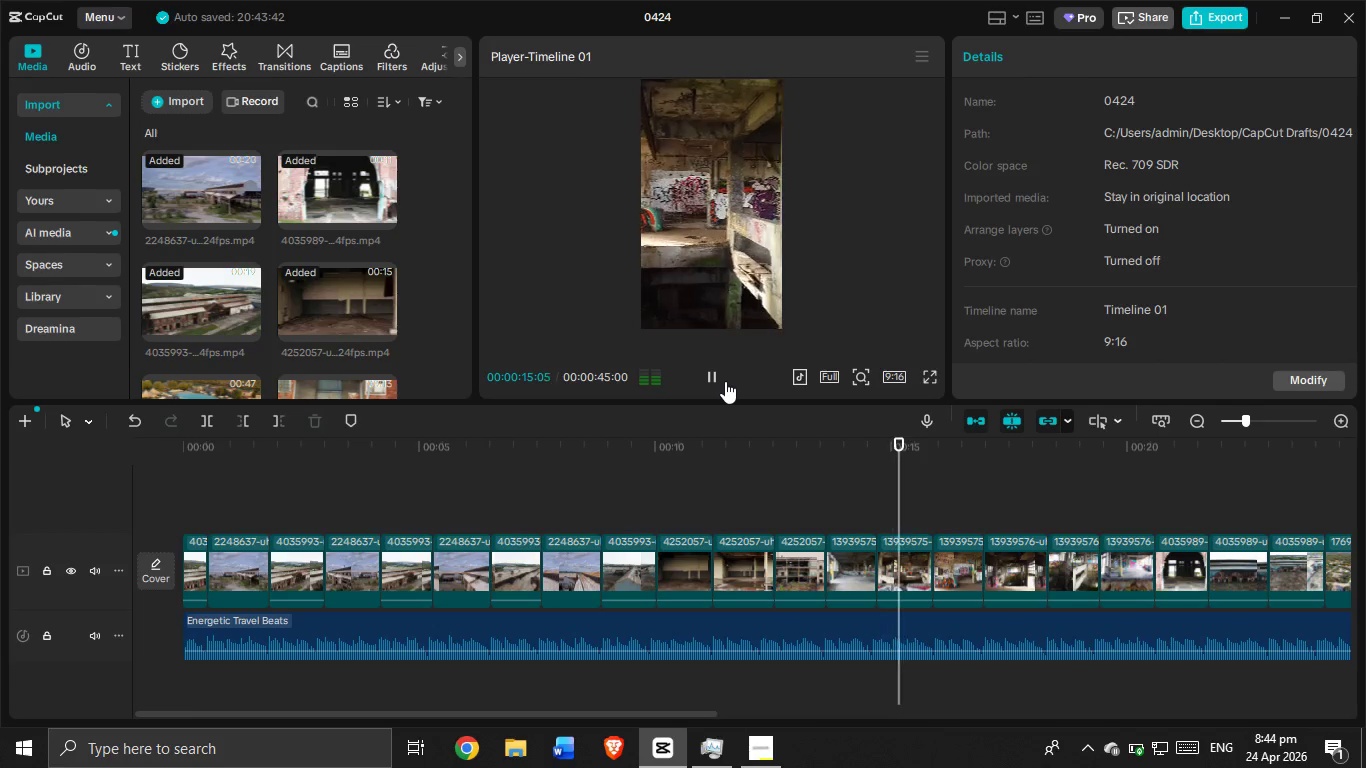 
left_click_drag(start_coordinate=[557, 717], to_coordinate=[936, 704])
 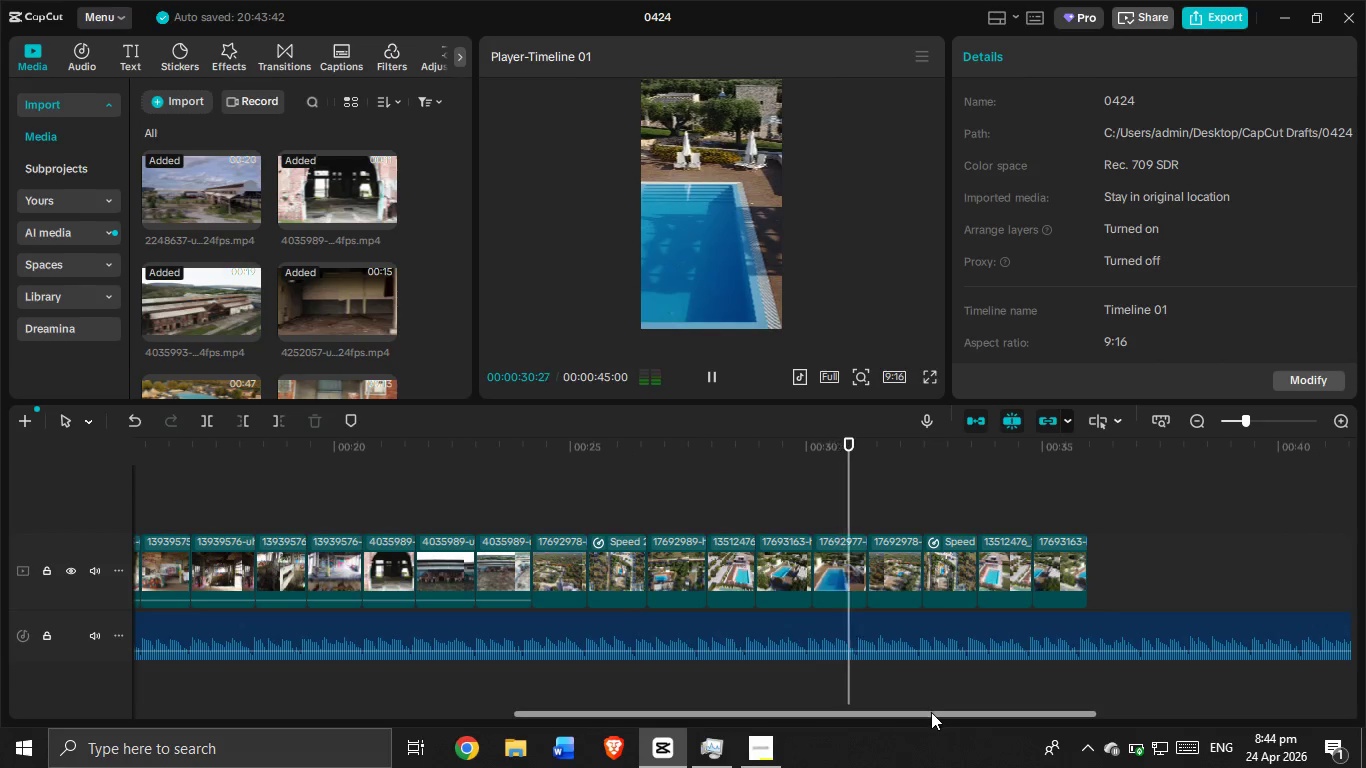 
left_click_drag(start_coordinate=[930, 714], to_coordinate=[977, 712])
 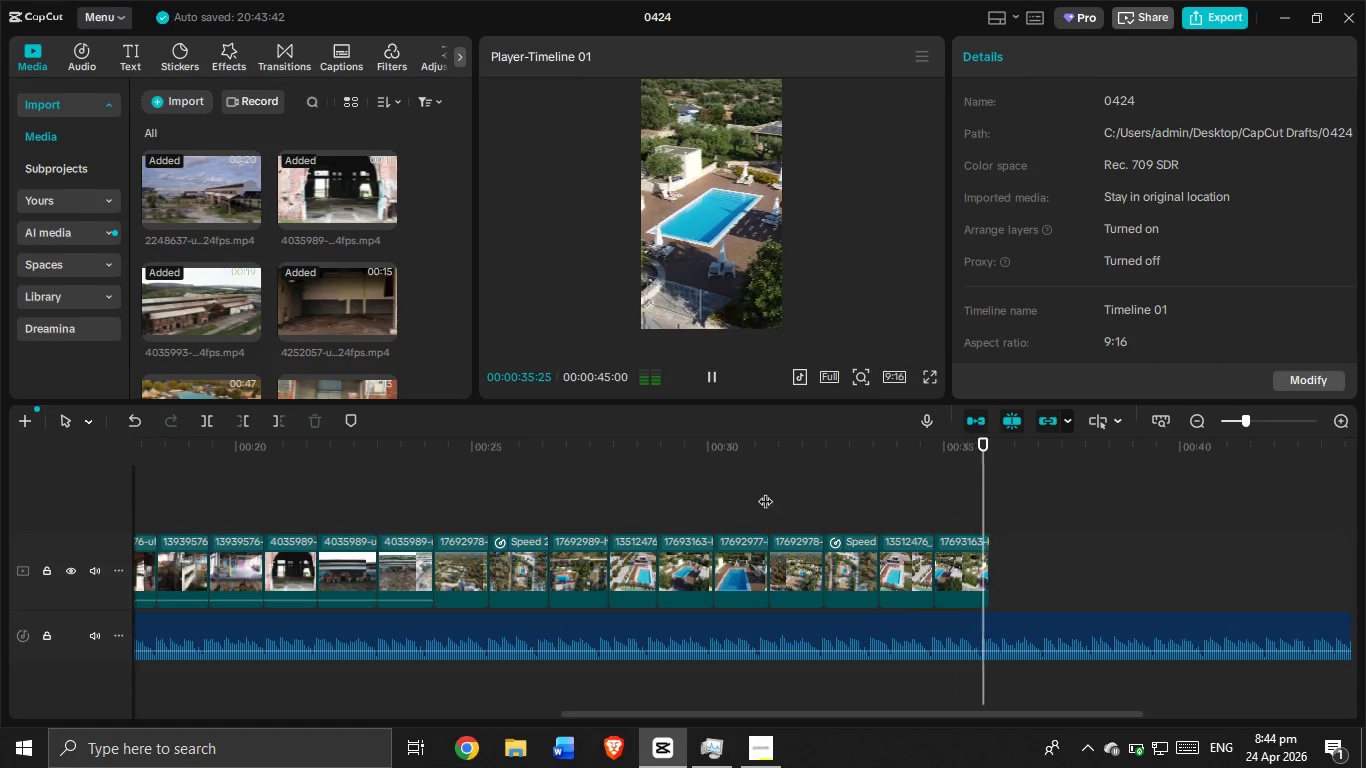 
double_click([746, 543])
 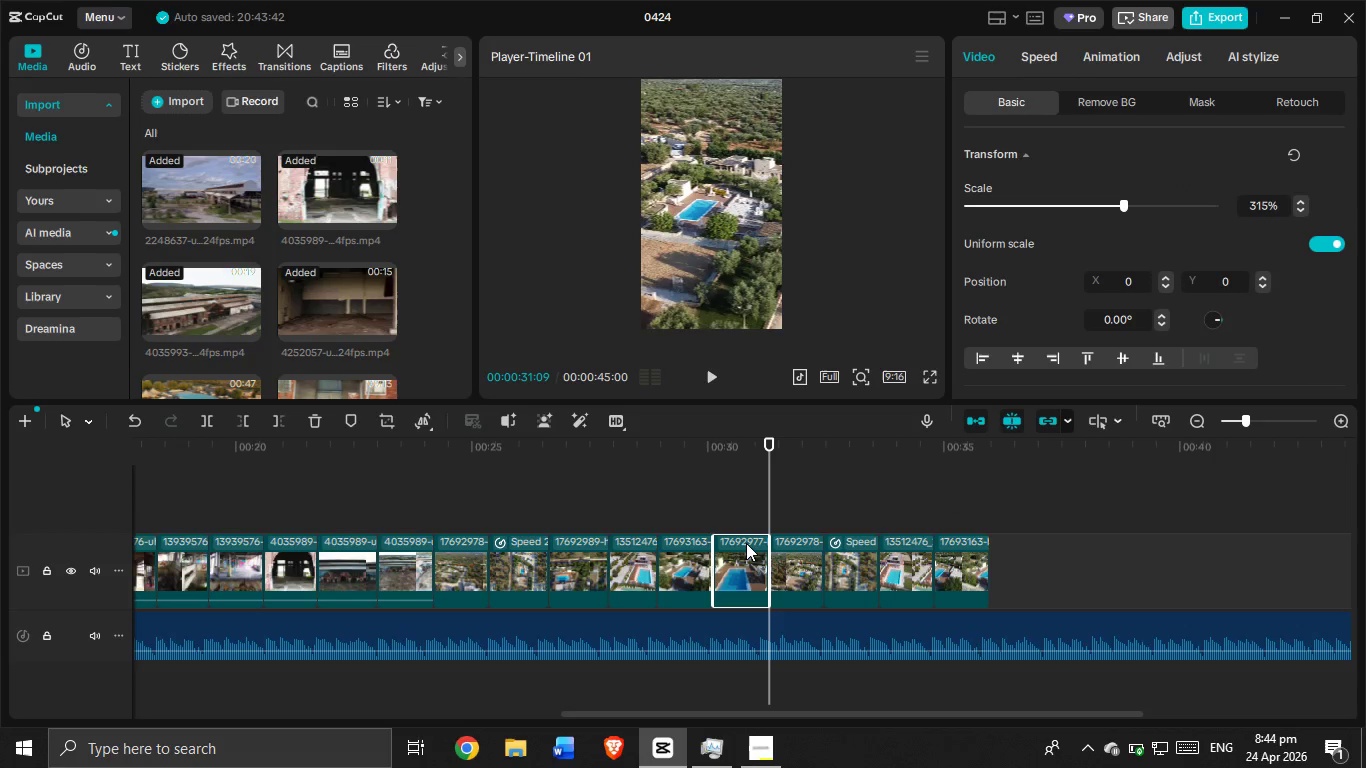 
key(Control+C)
 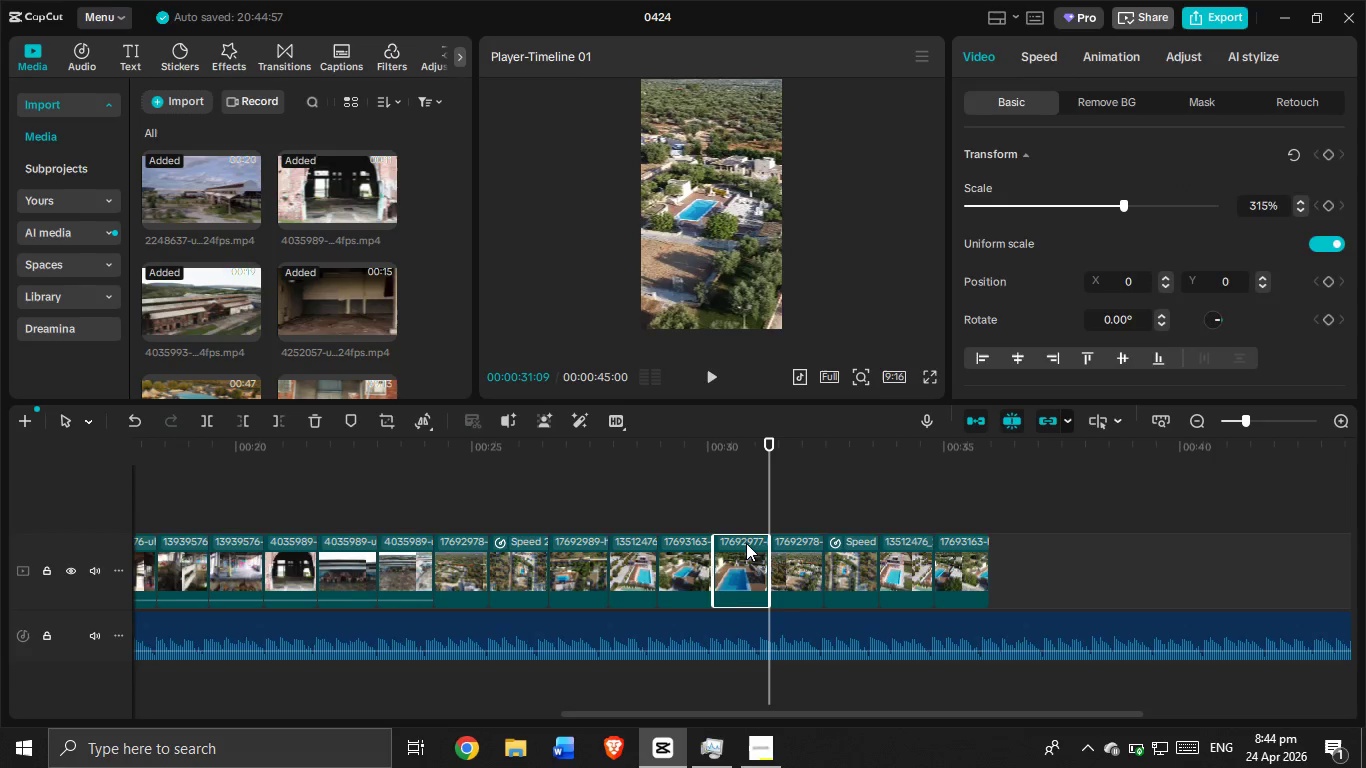 
key(Control+V)
 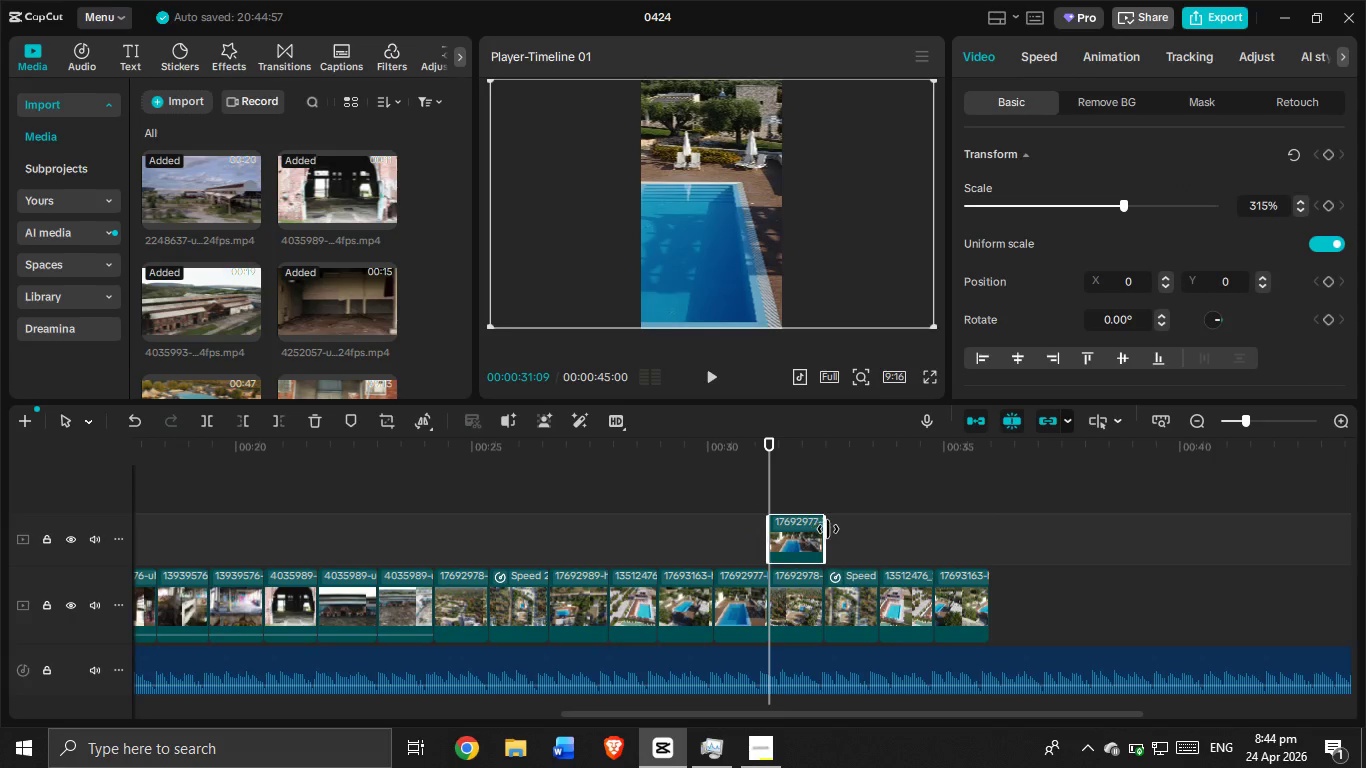 
left_click_drag(start_coordinate=[828, 529], to_coordinate=[937, 540])
 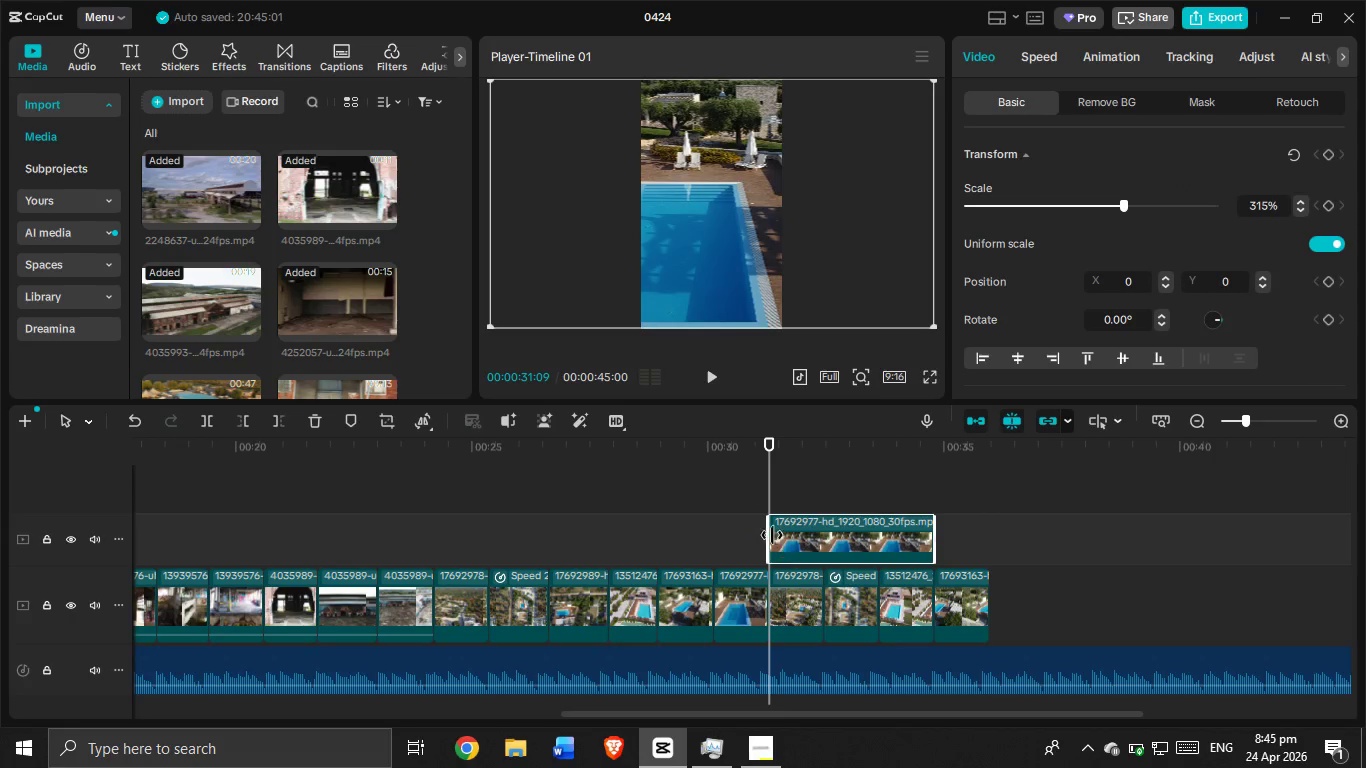 
left_click_drag(start_coordinate=[767, 532], to_coordinate=[882, 547])
 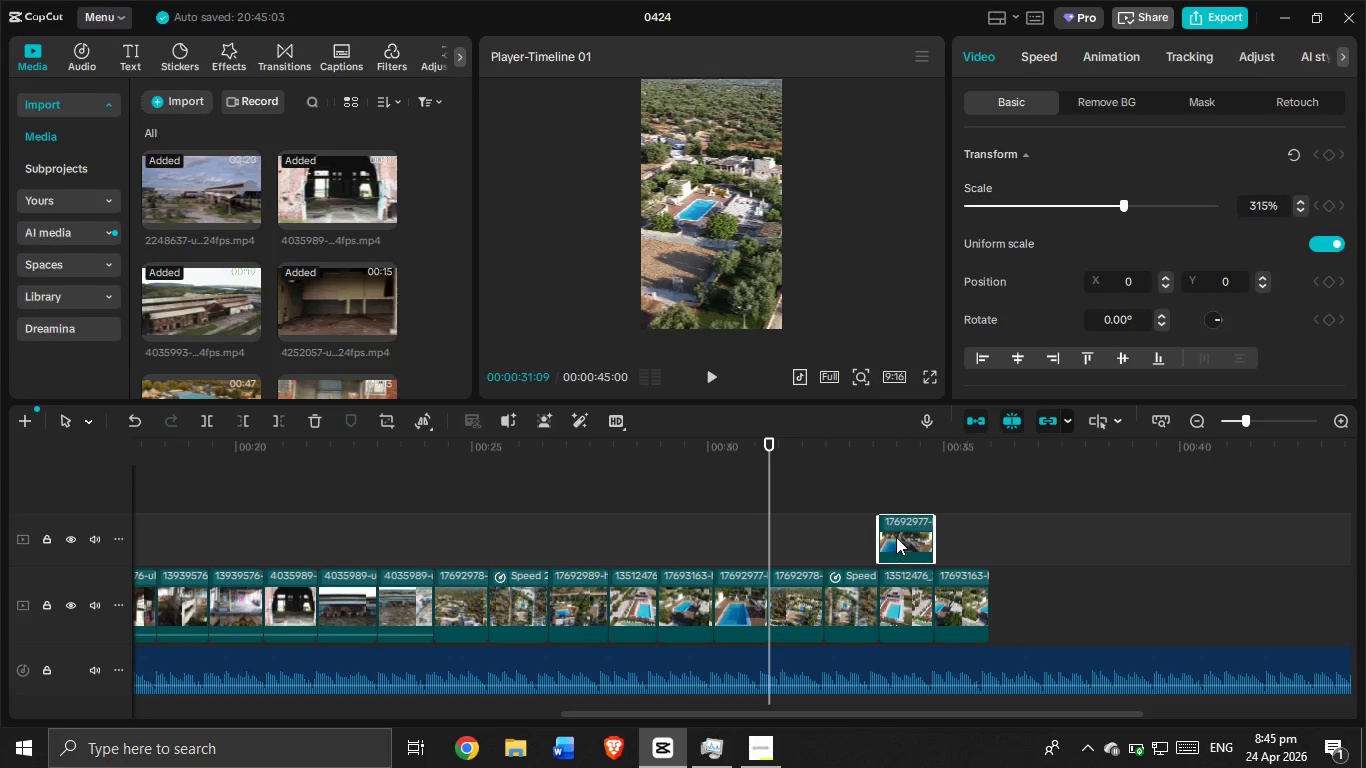 
left_click_drag(start_coordinate=[896, 536], to_coordinate=[1036, 602])
 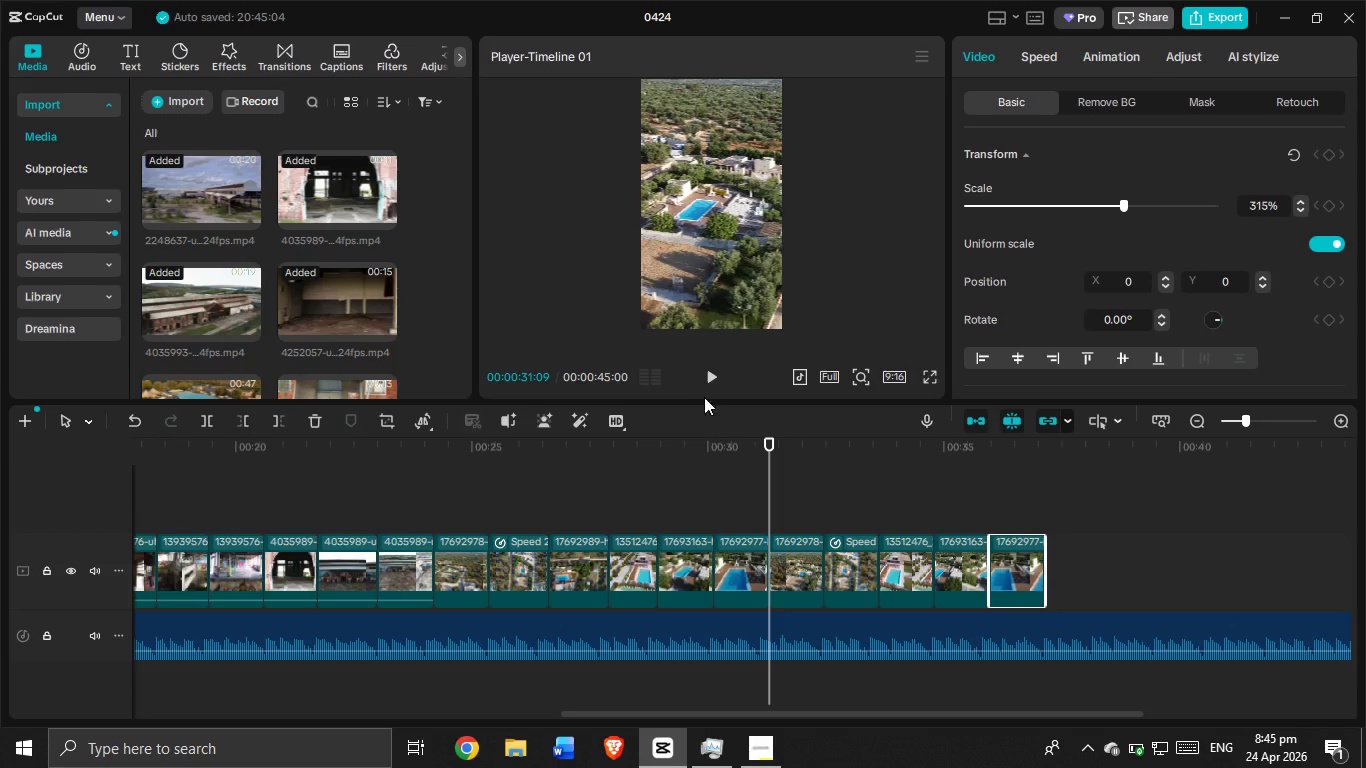 
left_click([704, 382])
 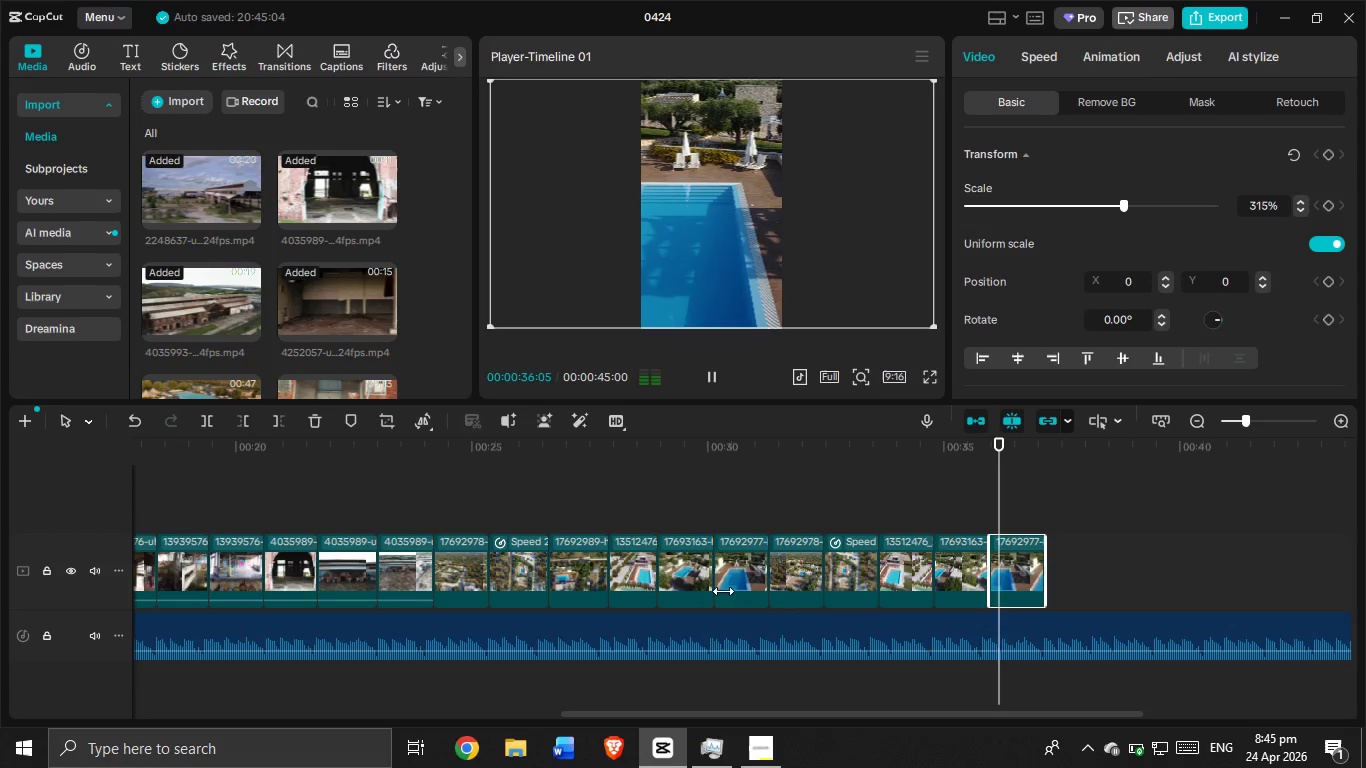 
wait(6.83)
 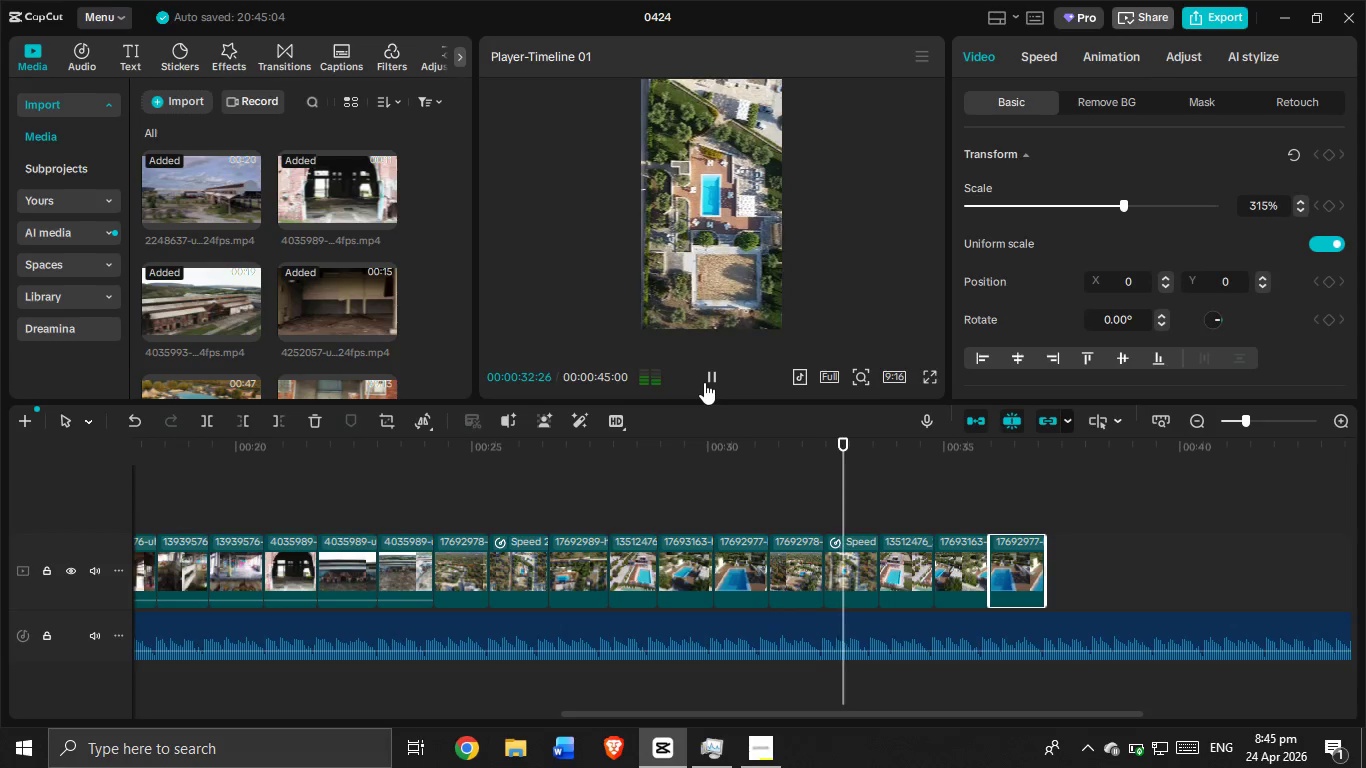 
left_click_drag(start_coordinate=[723, 716], to_coordinate=[804, 708])
 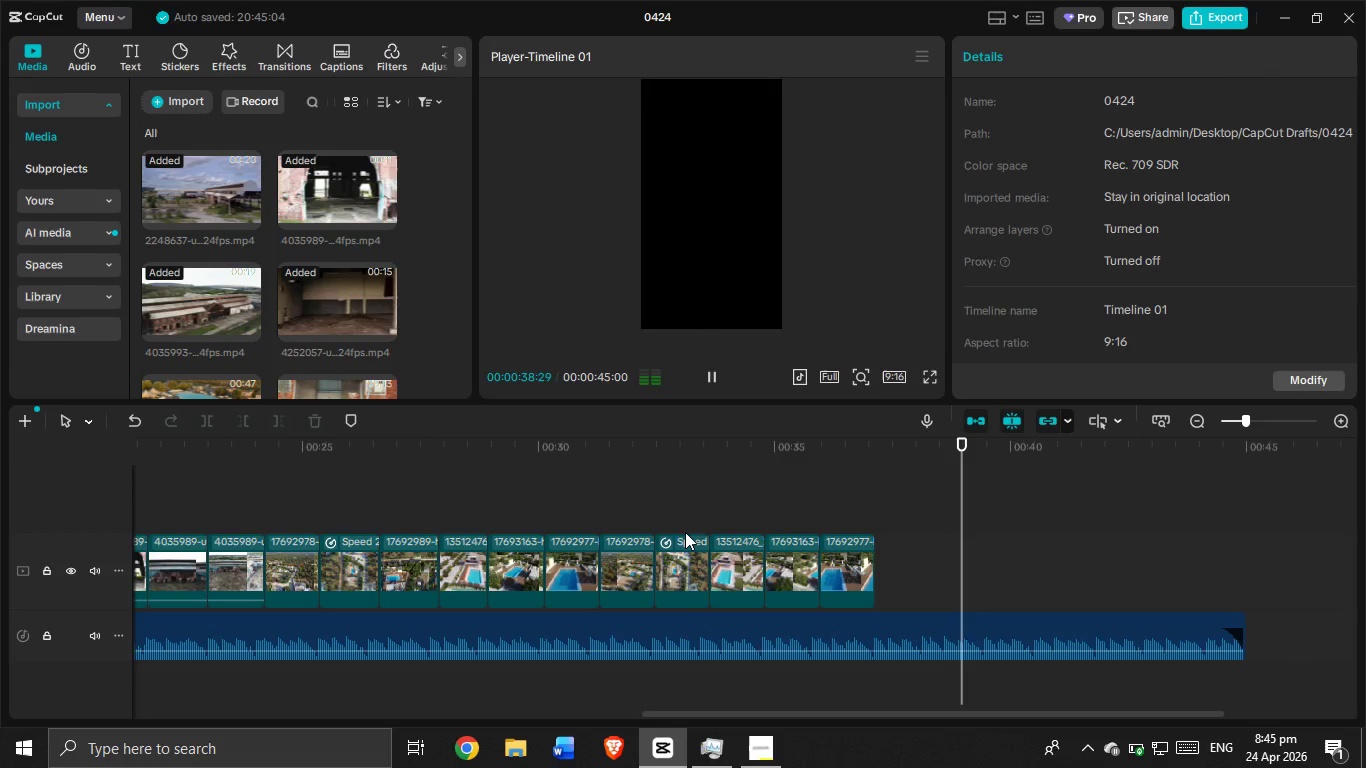 
double_click([679, 578])
 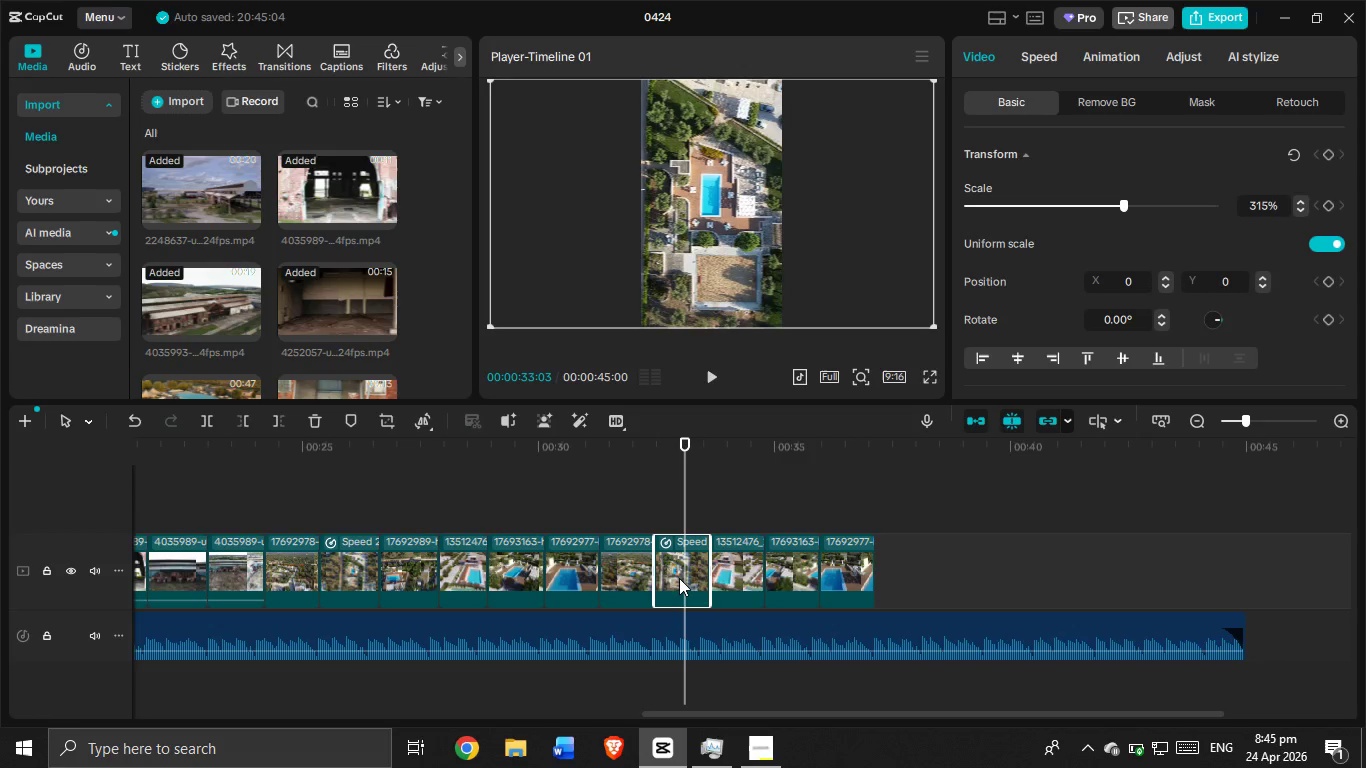 
key(Control+C)
 